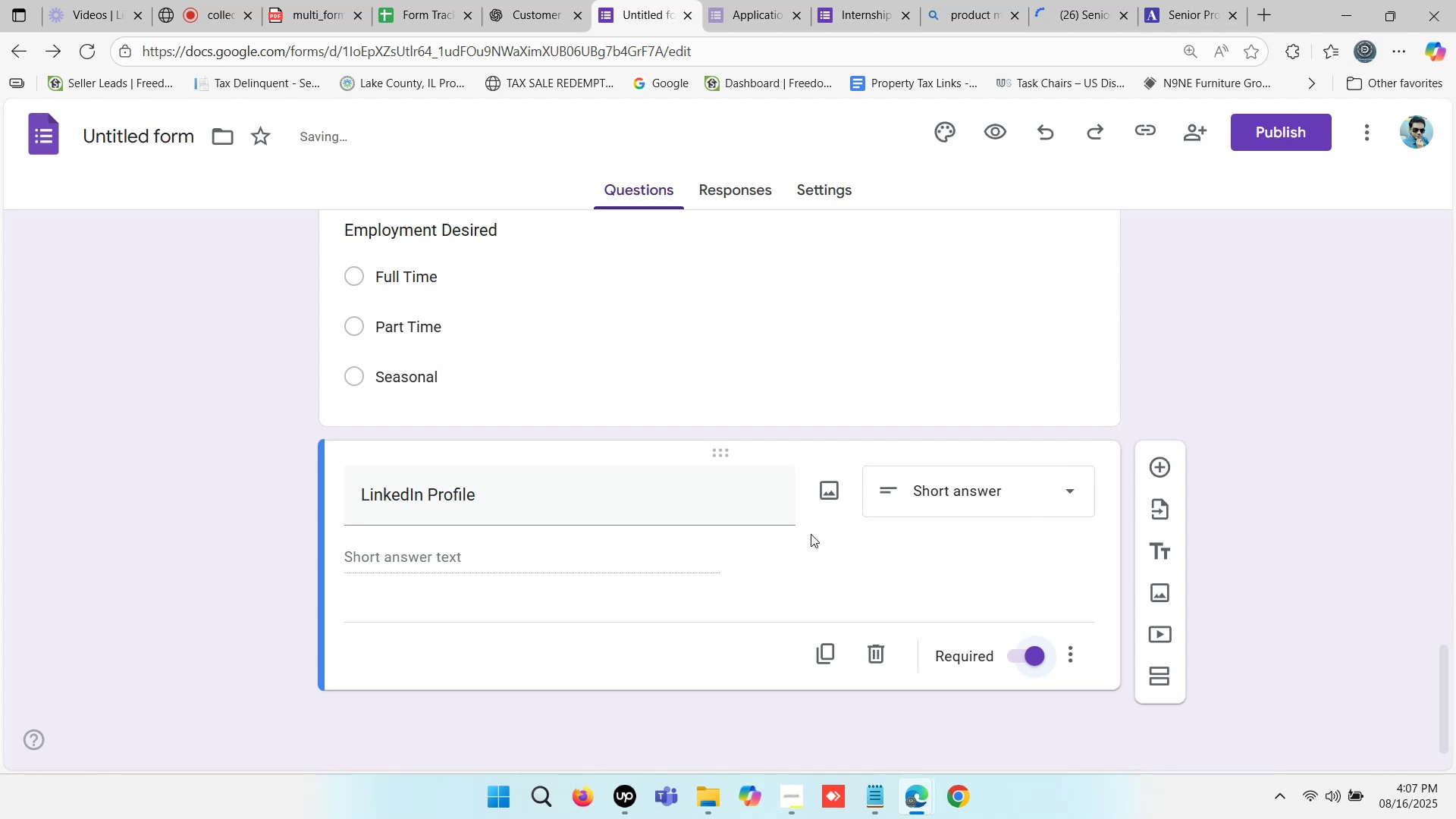 
left_click([996, 494])
 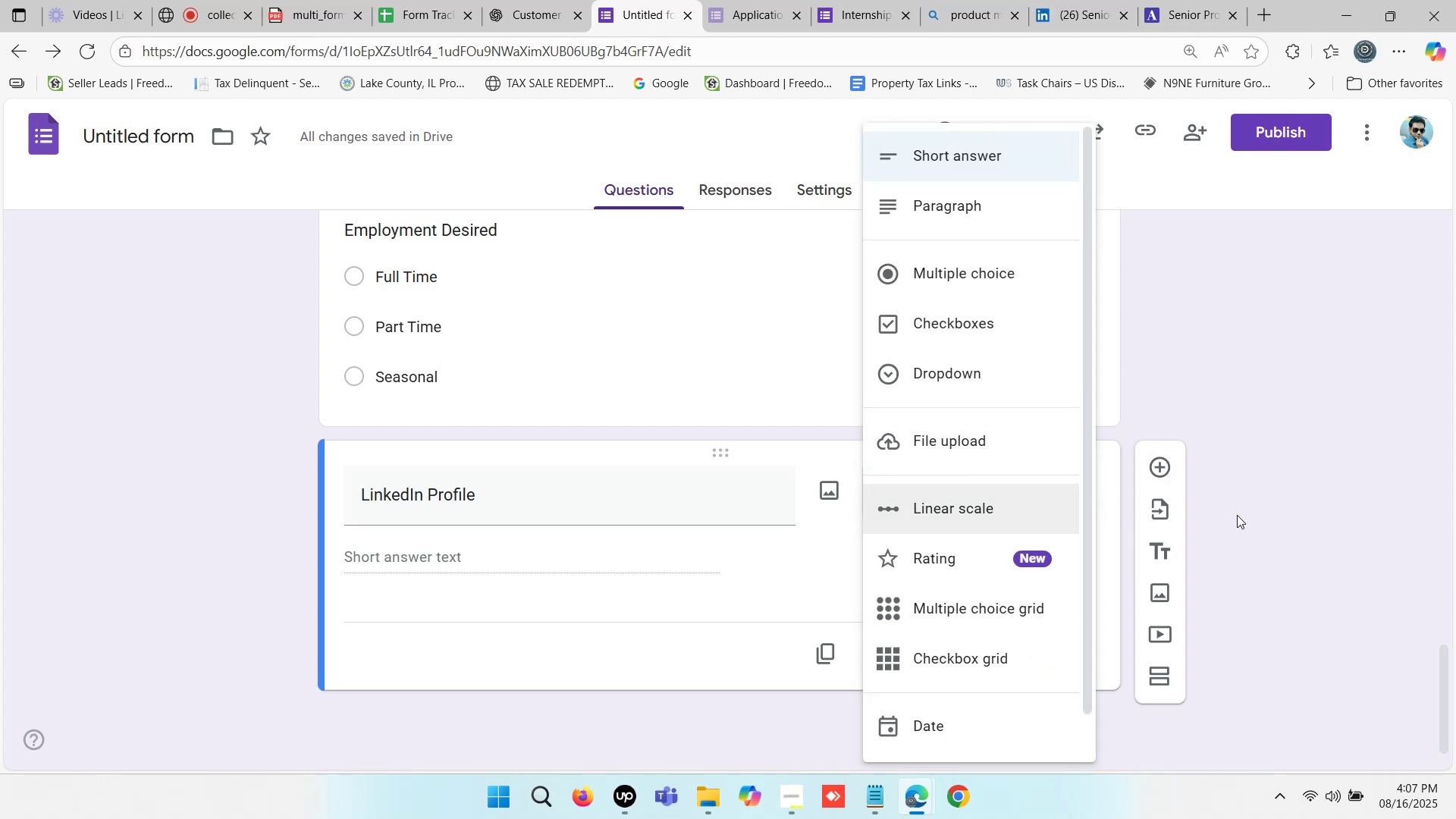 
wait(5.98)
 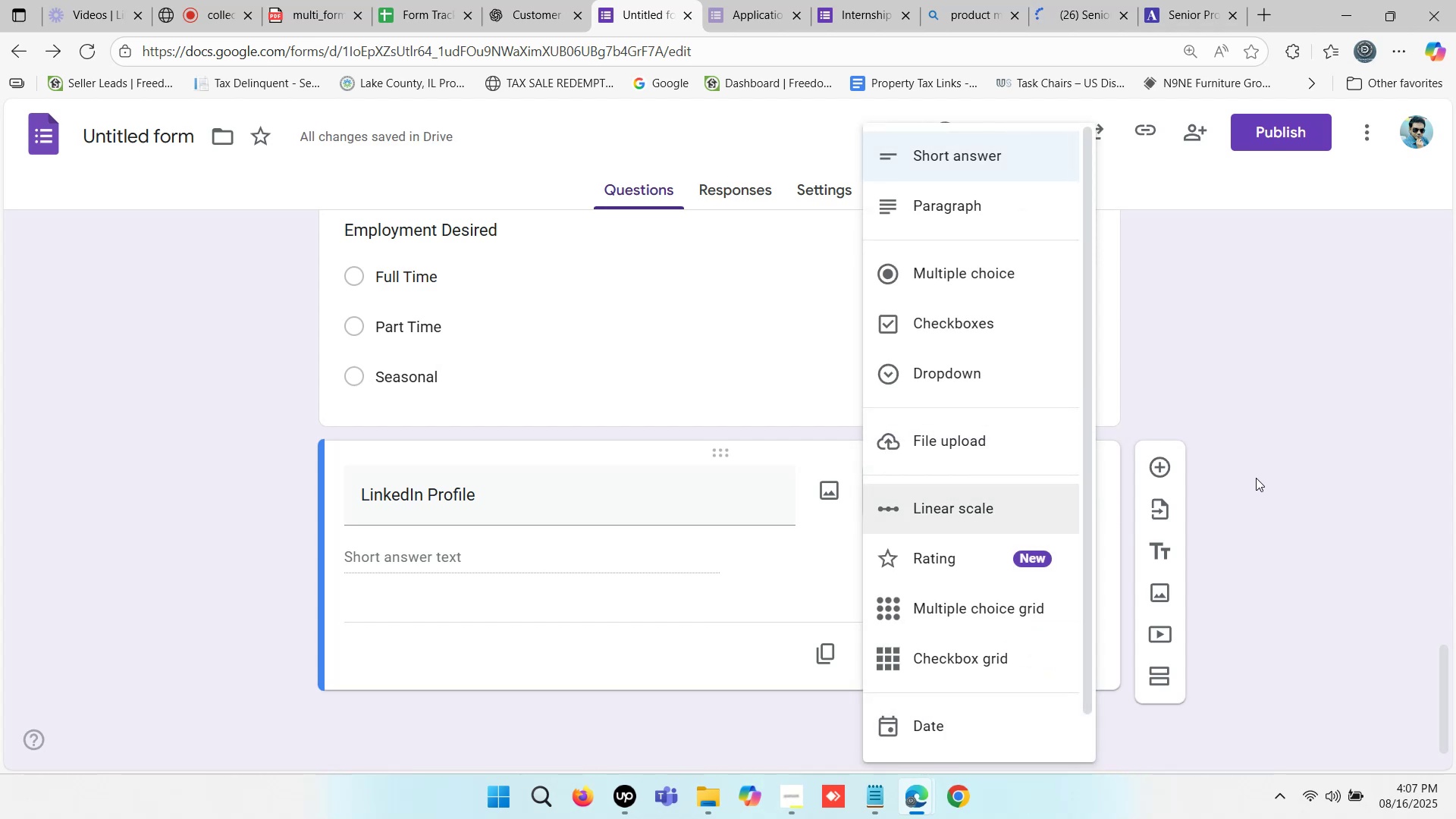 
left_click([1265, 446])
 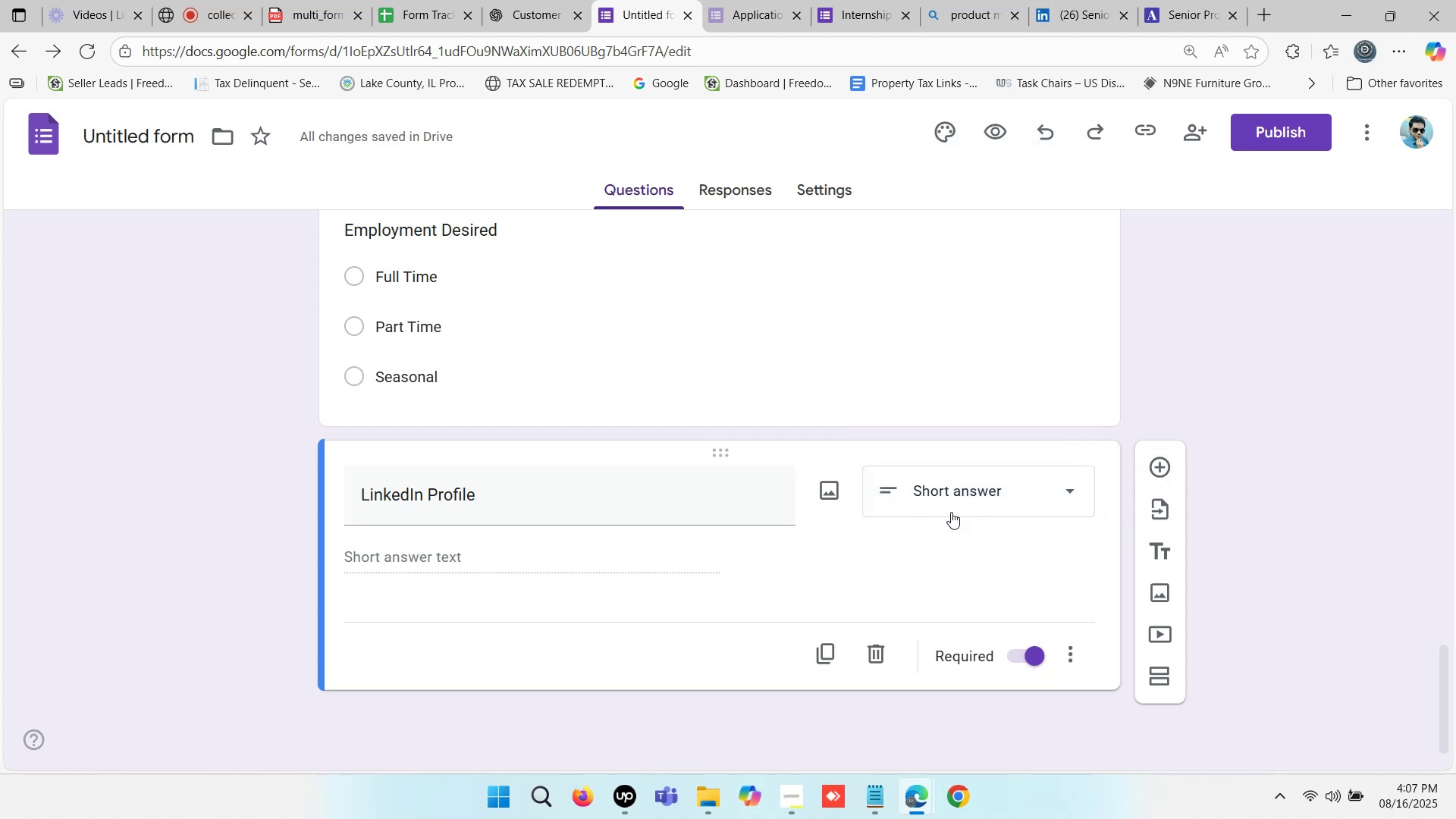 
scroll: coordinate [964, 504], scroll_direction: down, amount: 1.0
 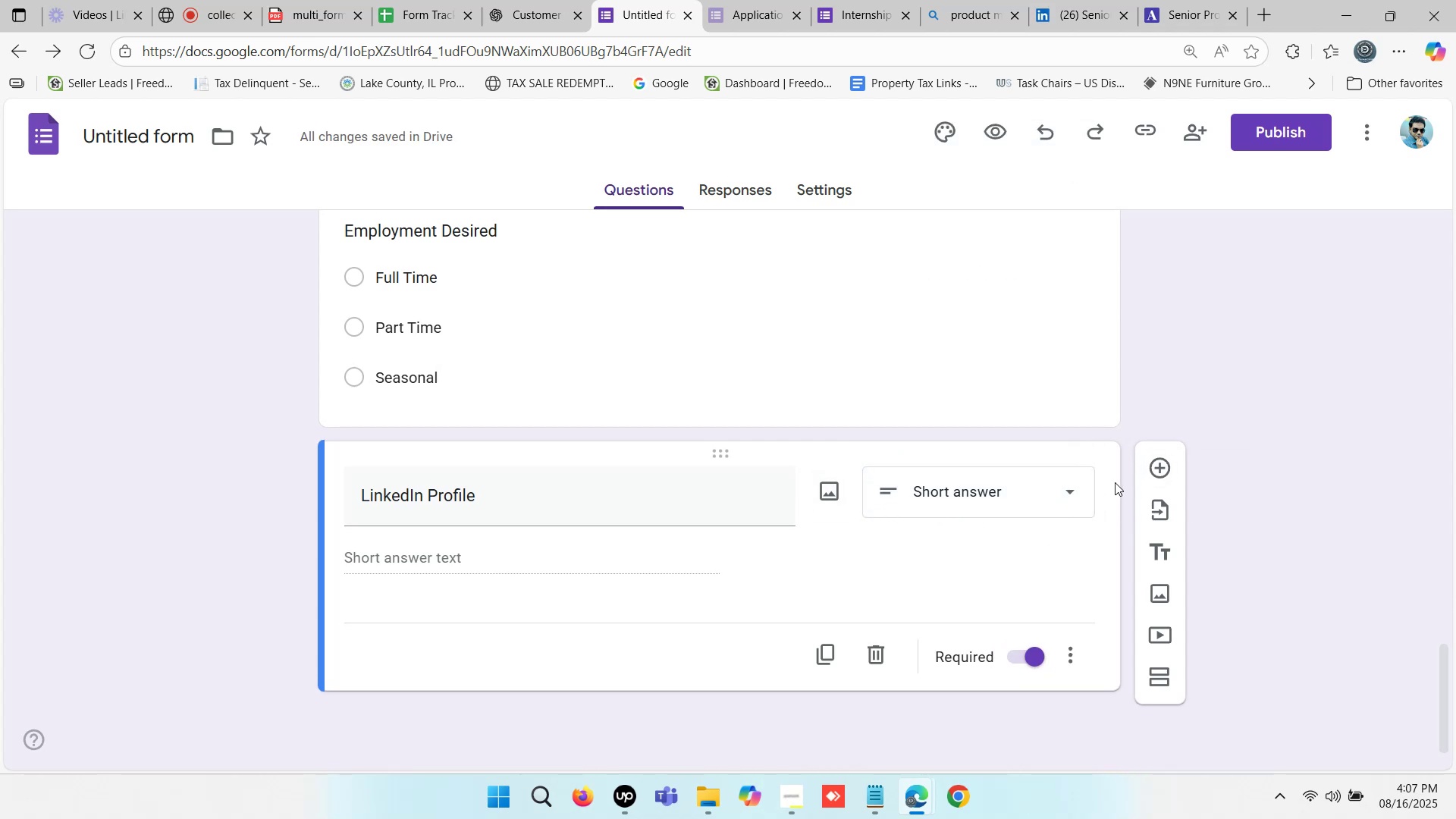 
left_click([1167, 468])
 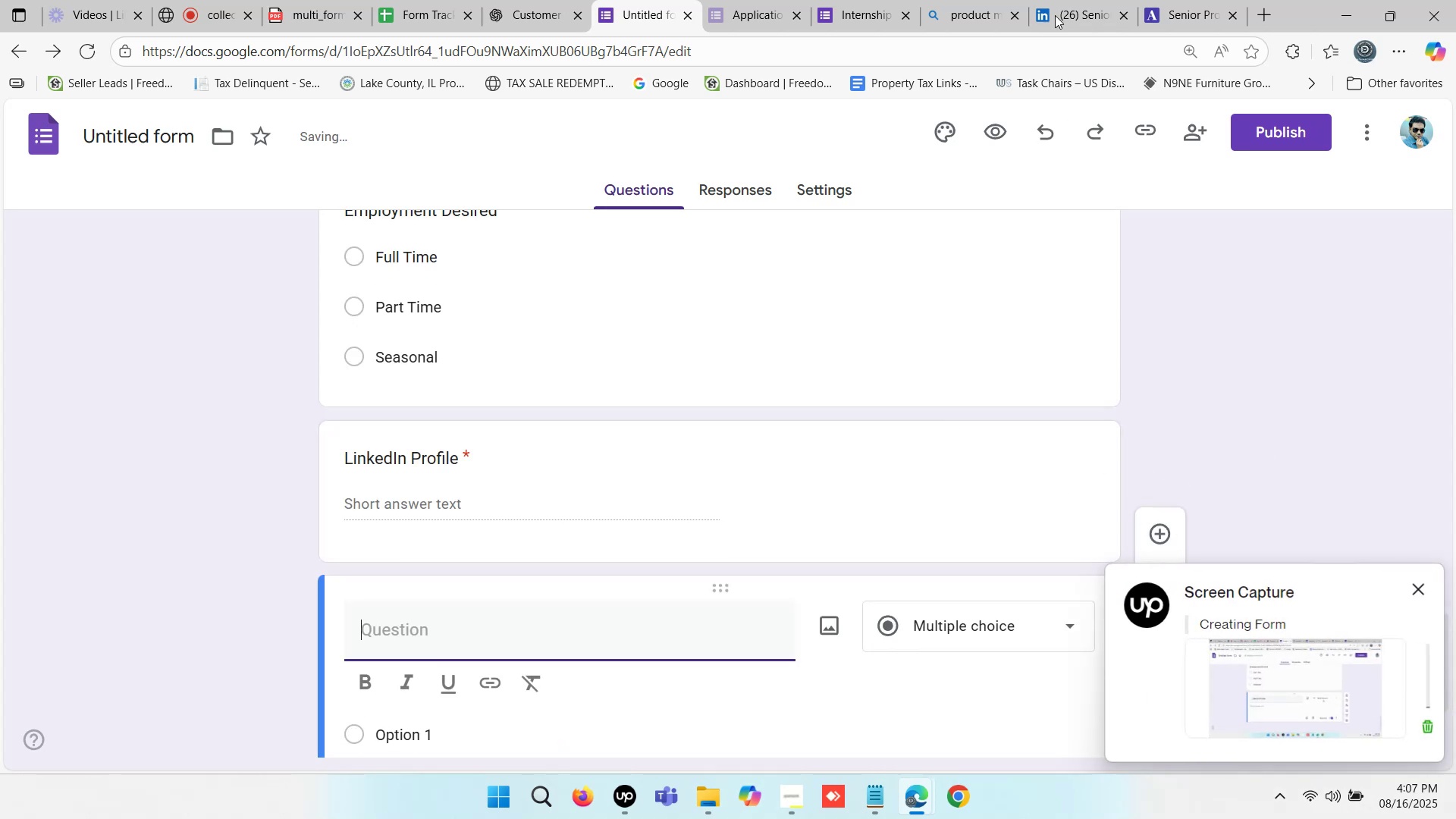 
left_click([1222, 0])
 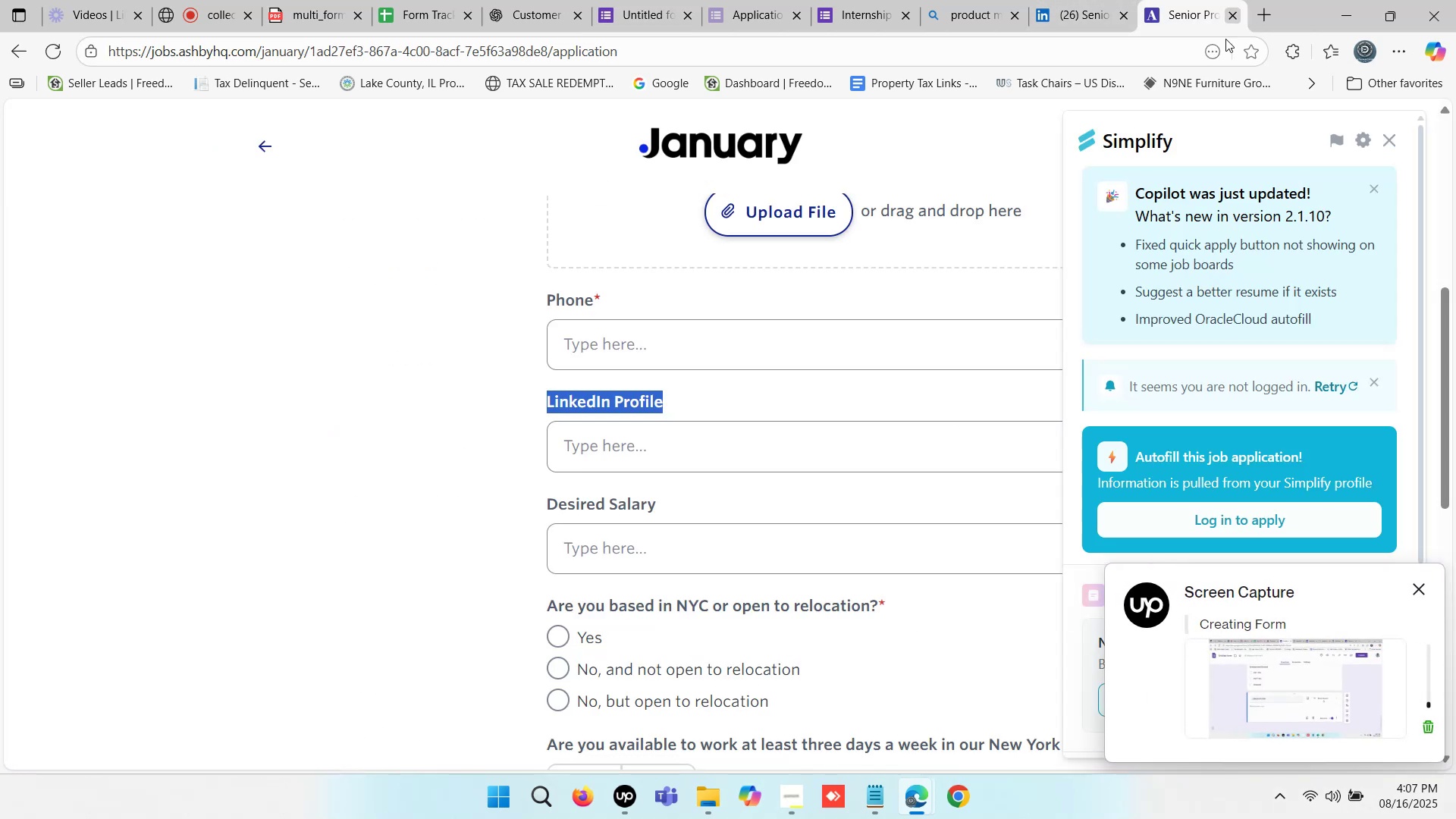 
scroll: coordinate [633, 405], scroll_direction: down, amount: 3.0
 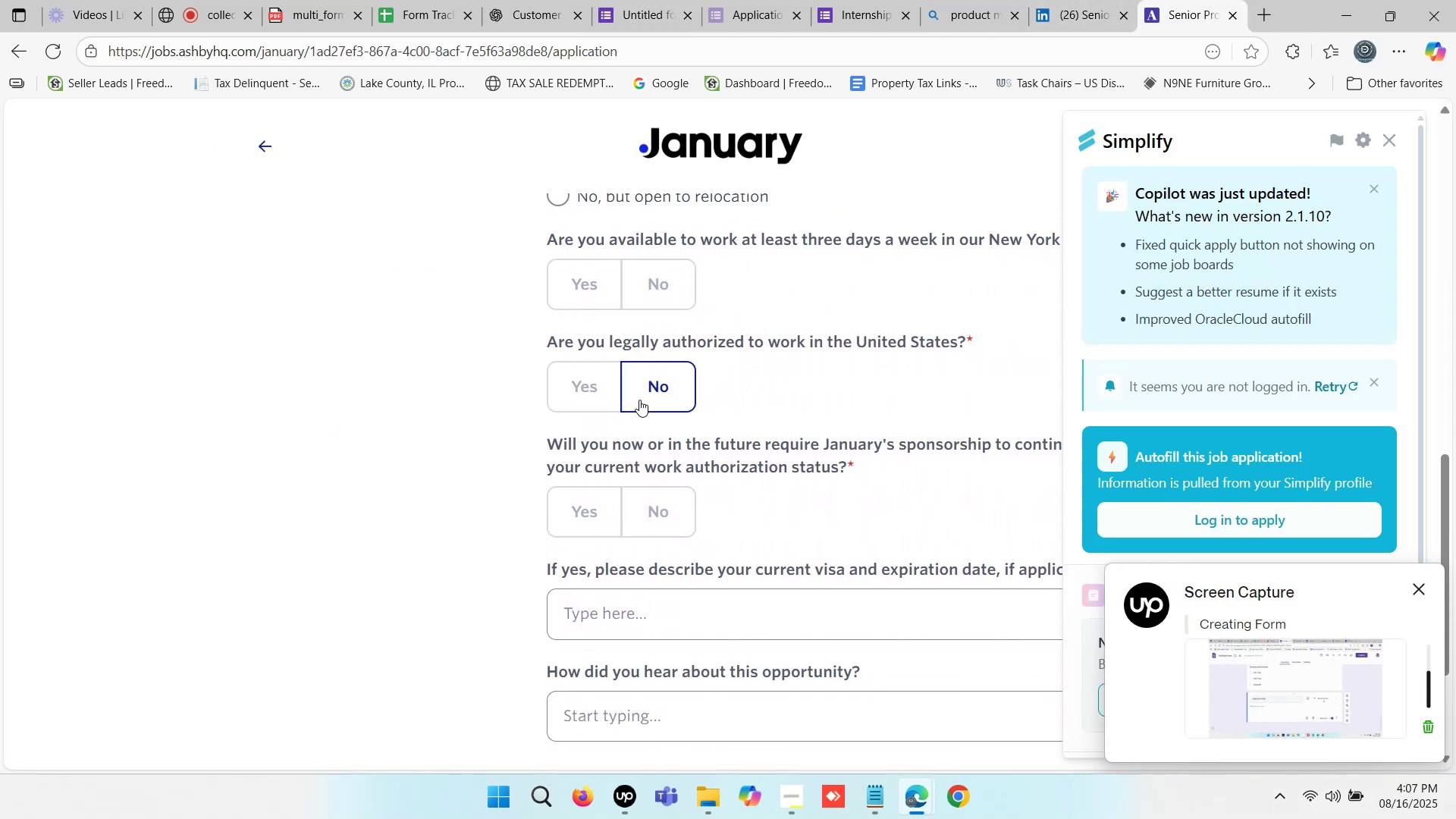 
scroll: coordinate [563, 350], scroll_direction: up, amount: 1.0
 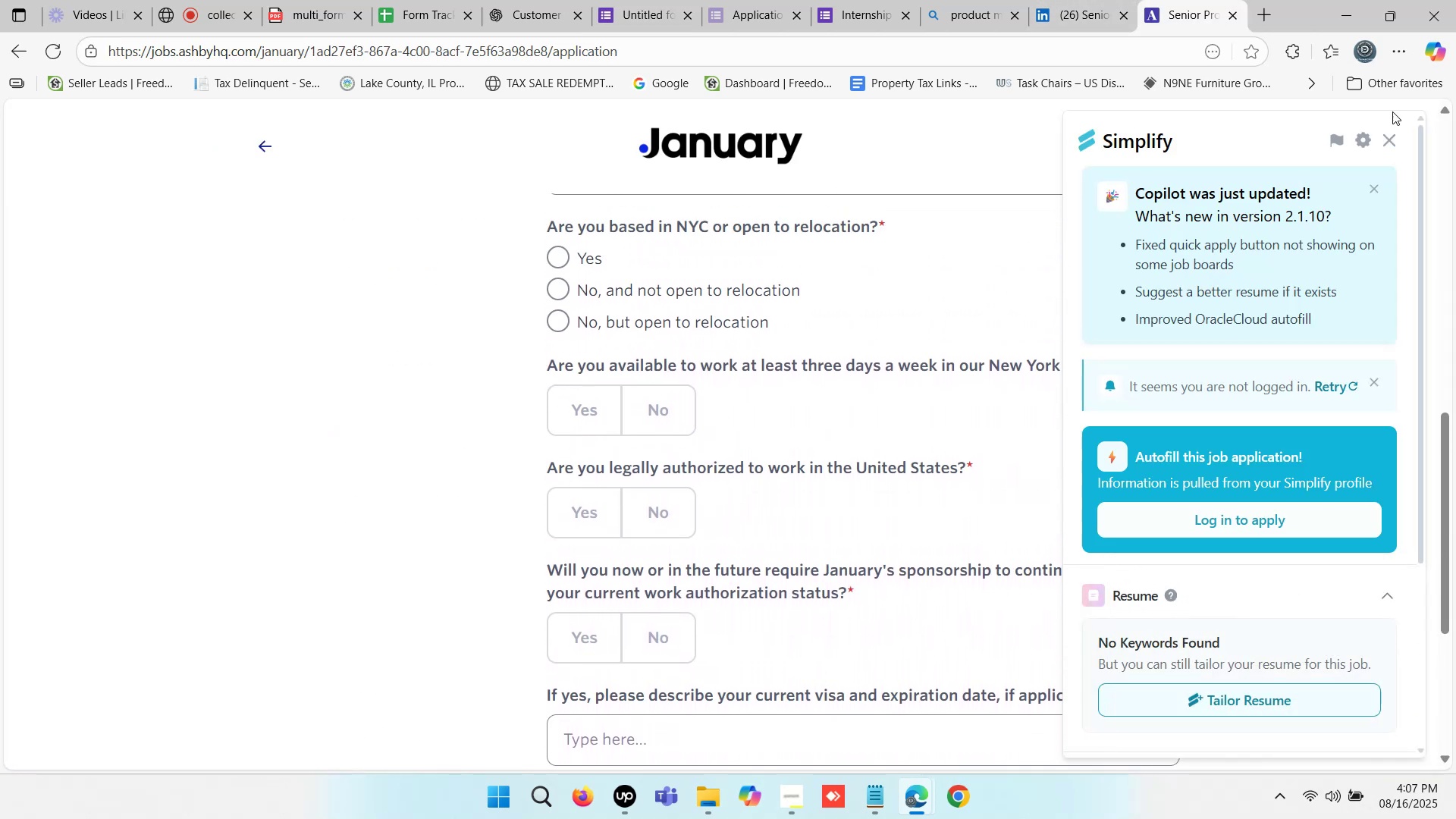 
left_click([1389, 128])
 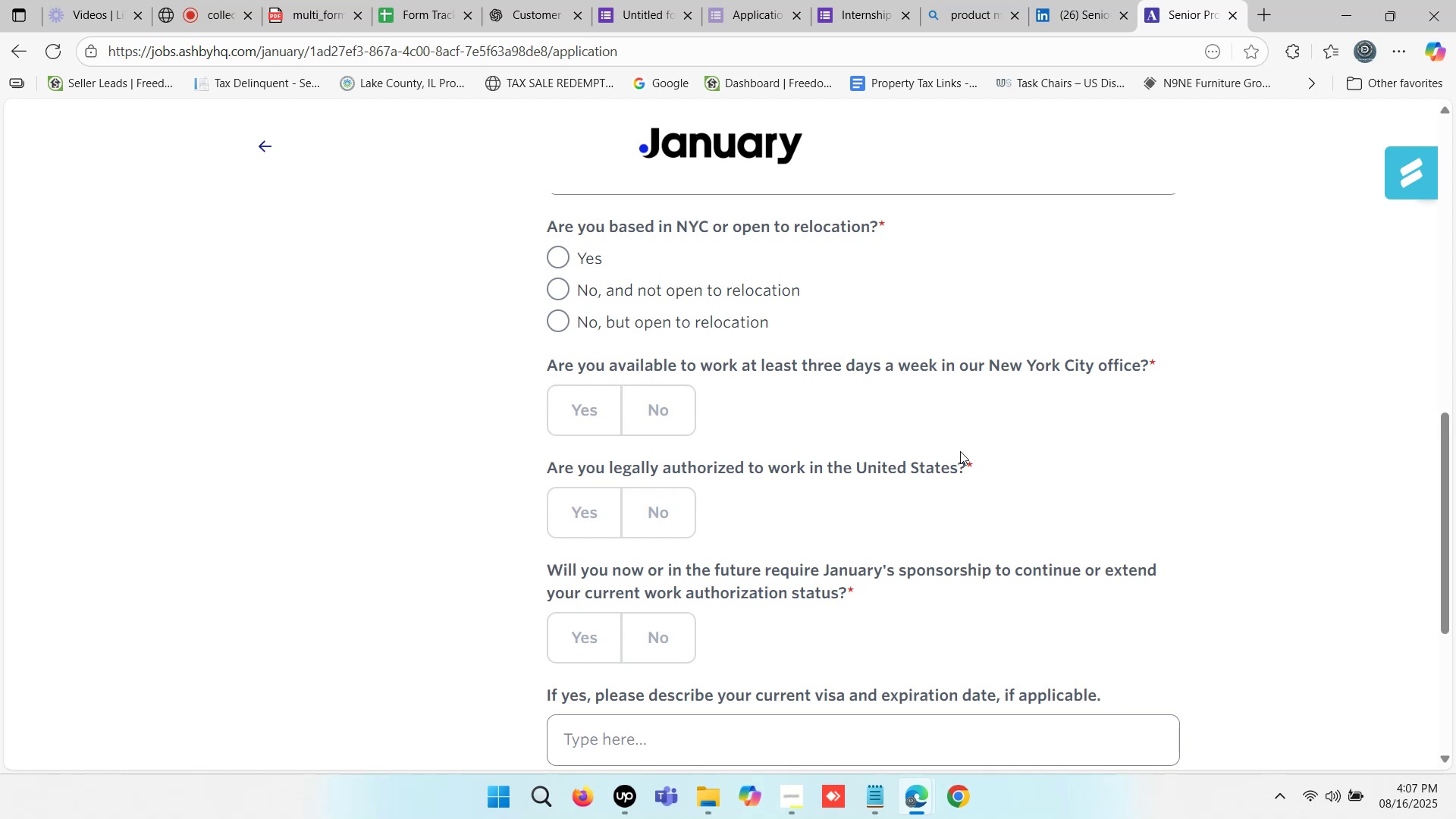 
left_click_drag(start_coordinate=[982, 456], to_coordinate=[552, 460])
 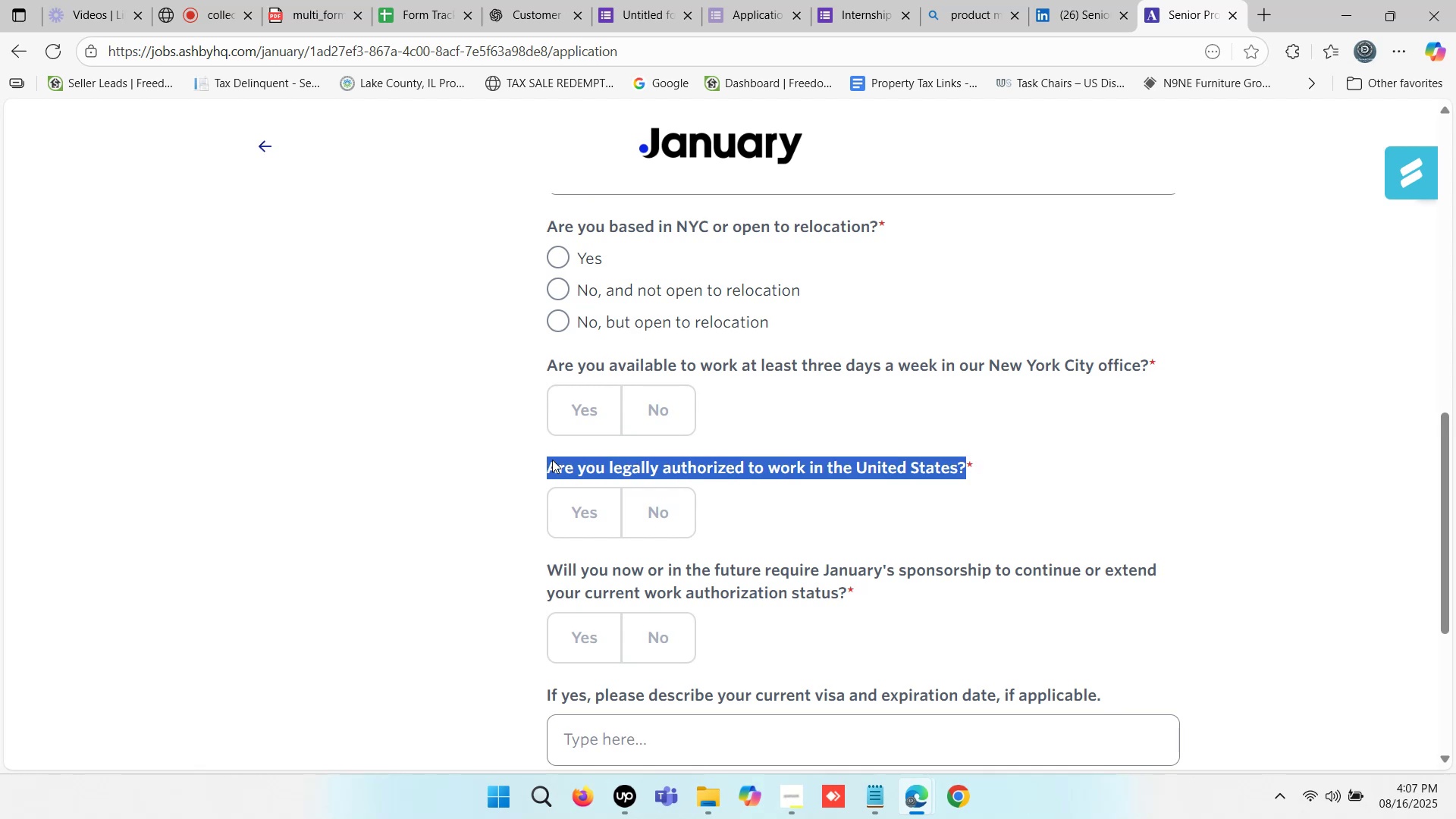 
key(Control+ControlLeft)
 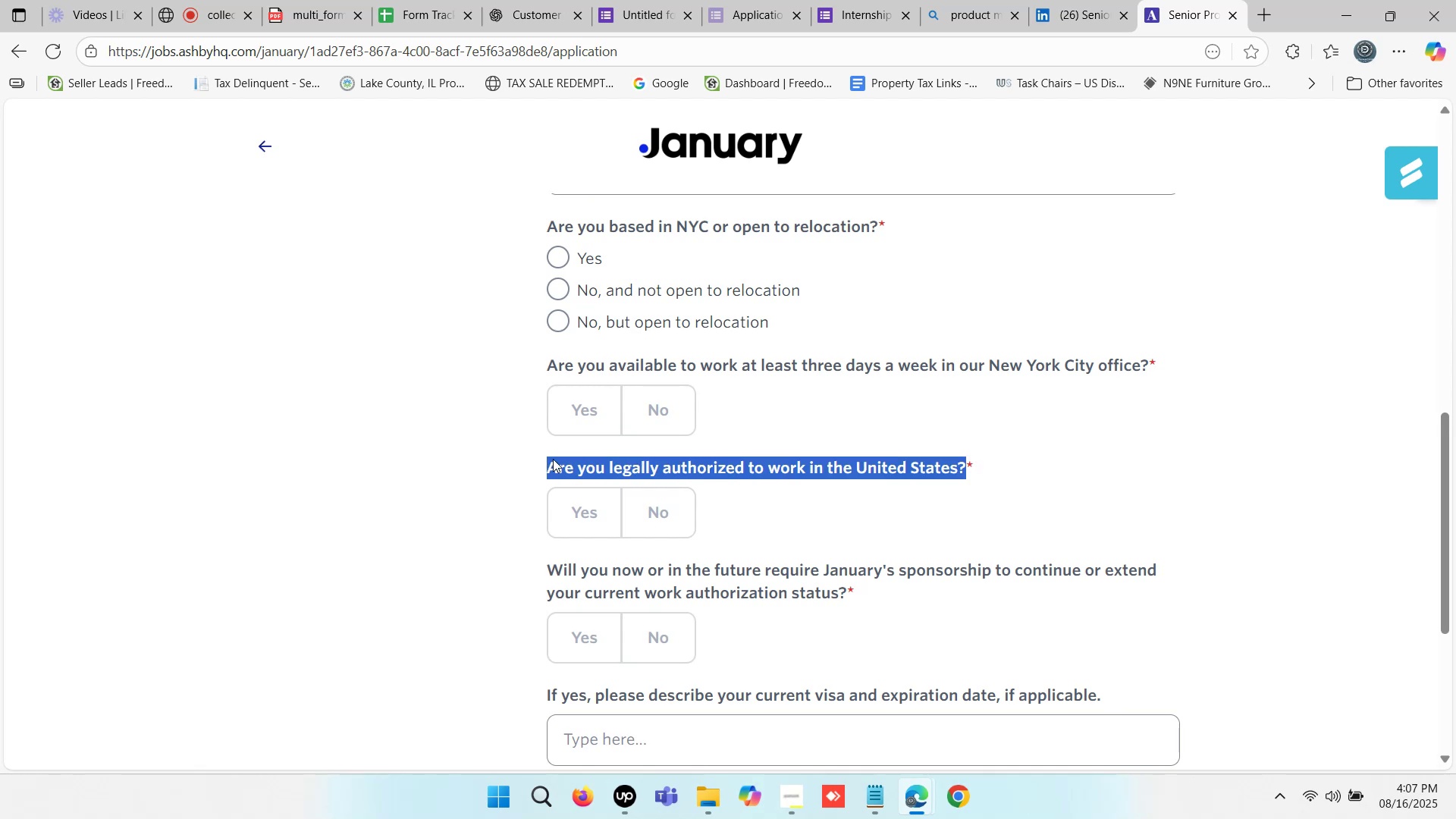 
key(Control+C)
 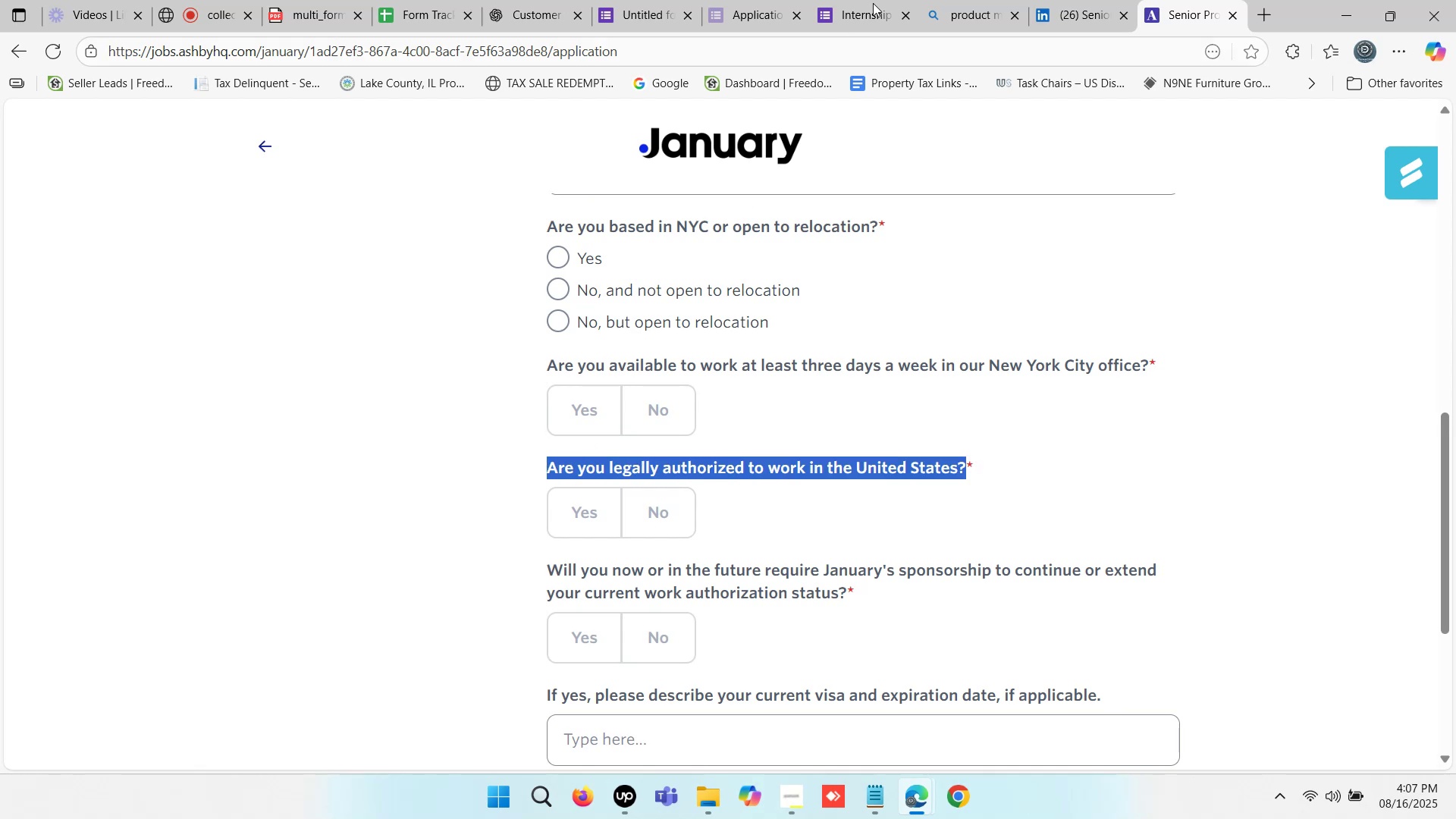 
mouse_move([982, 0])
 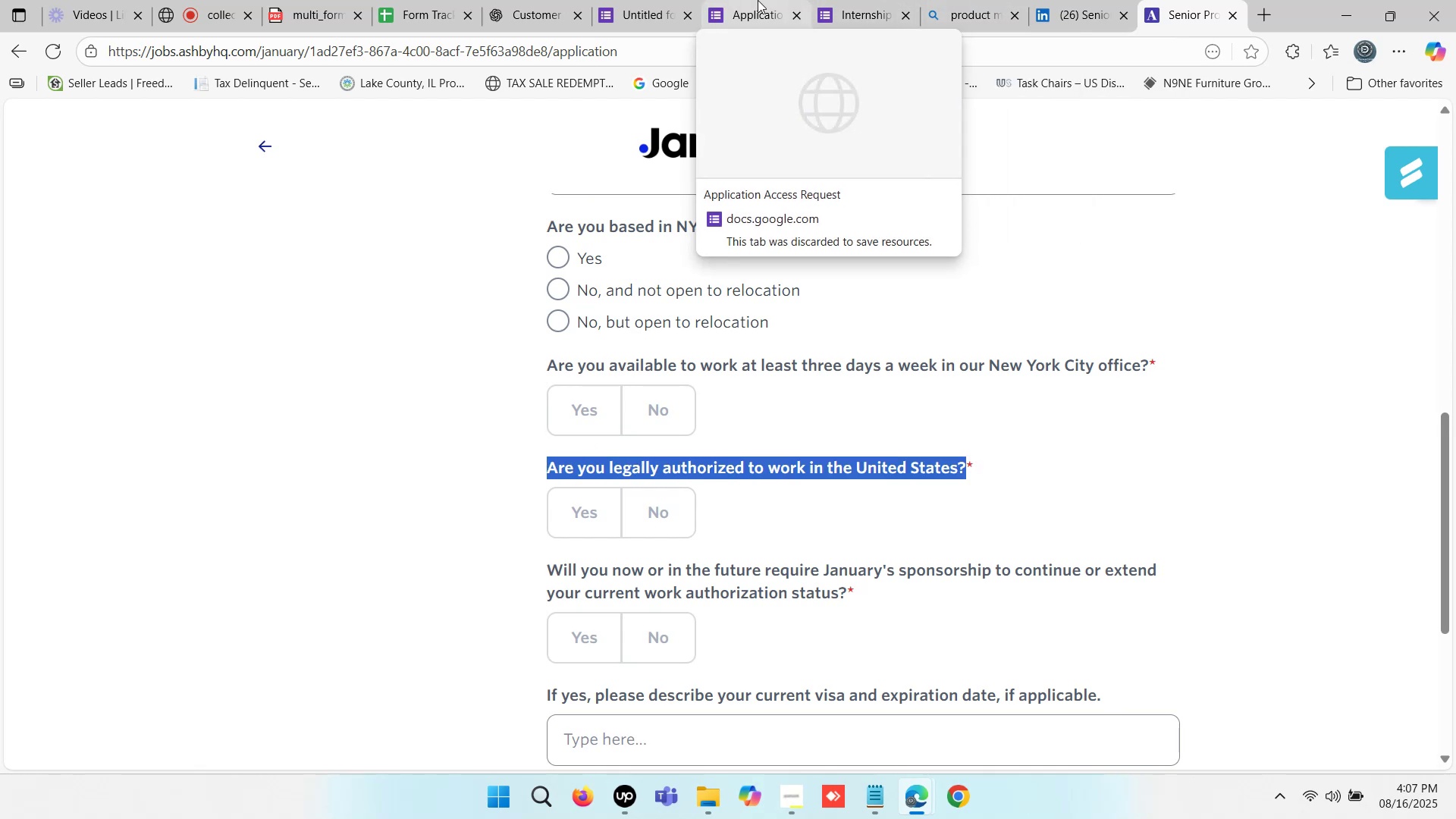 
left_click([623, 0])
 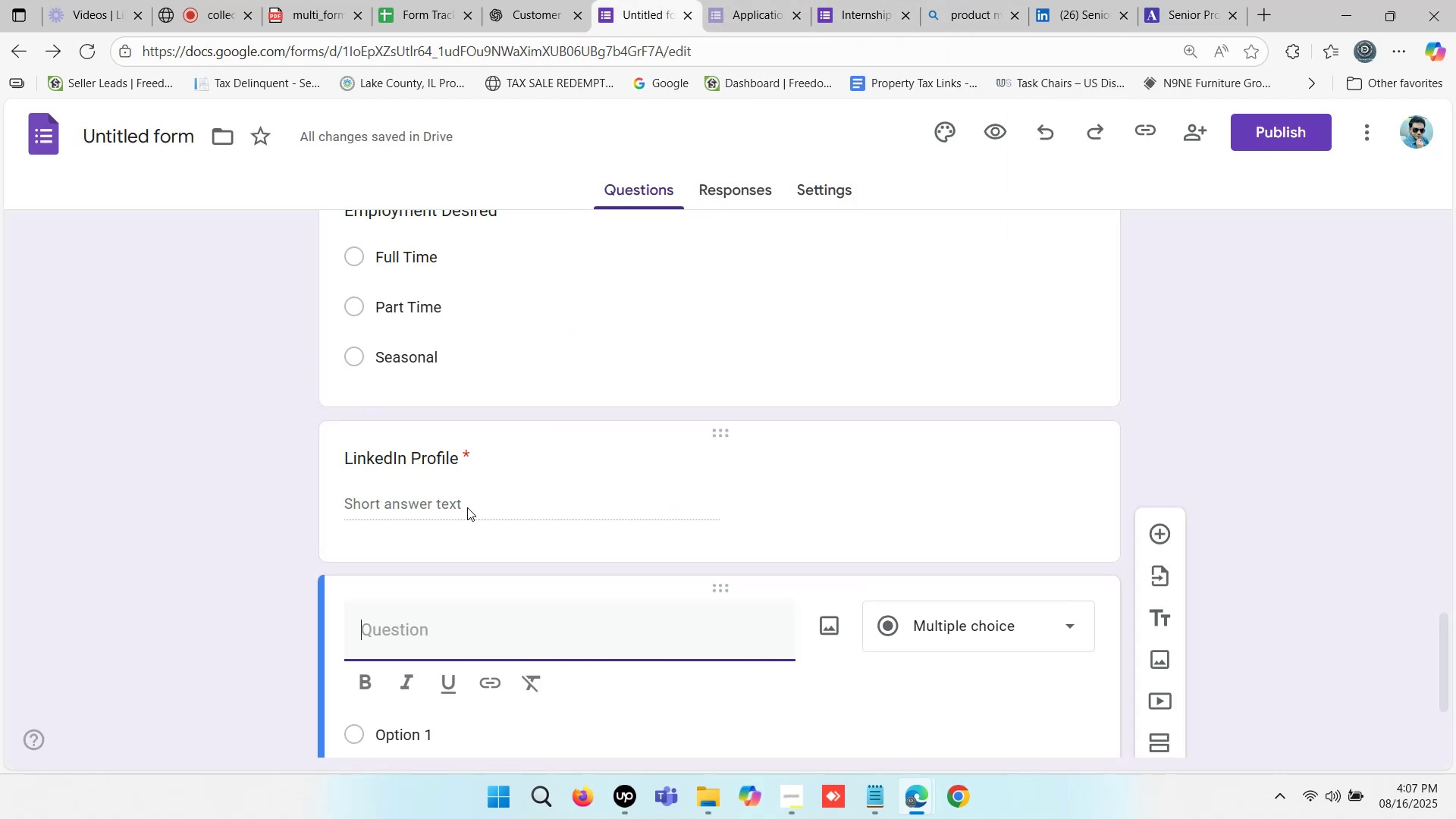 
scroll: coordinate [511, 492], scroll_direction: down, amount: 1.0
 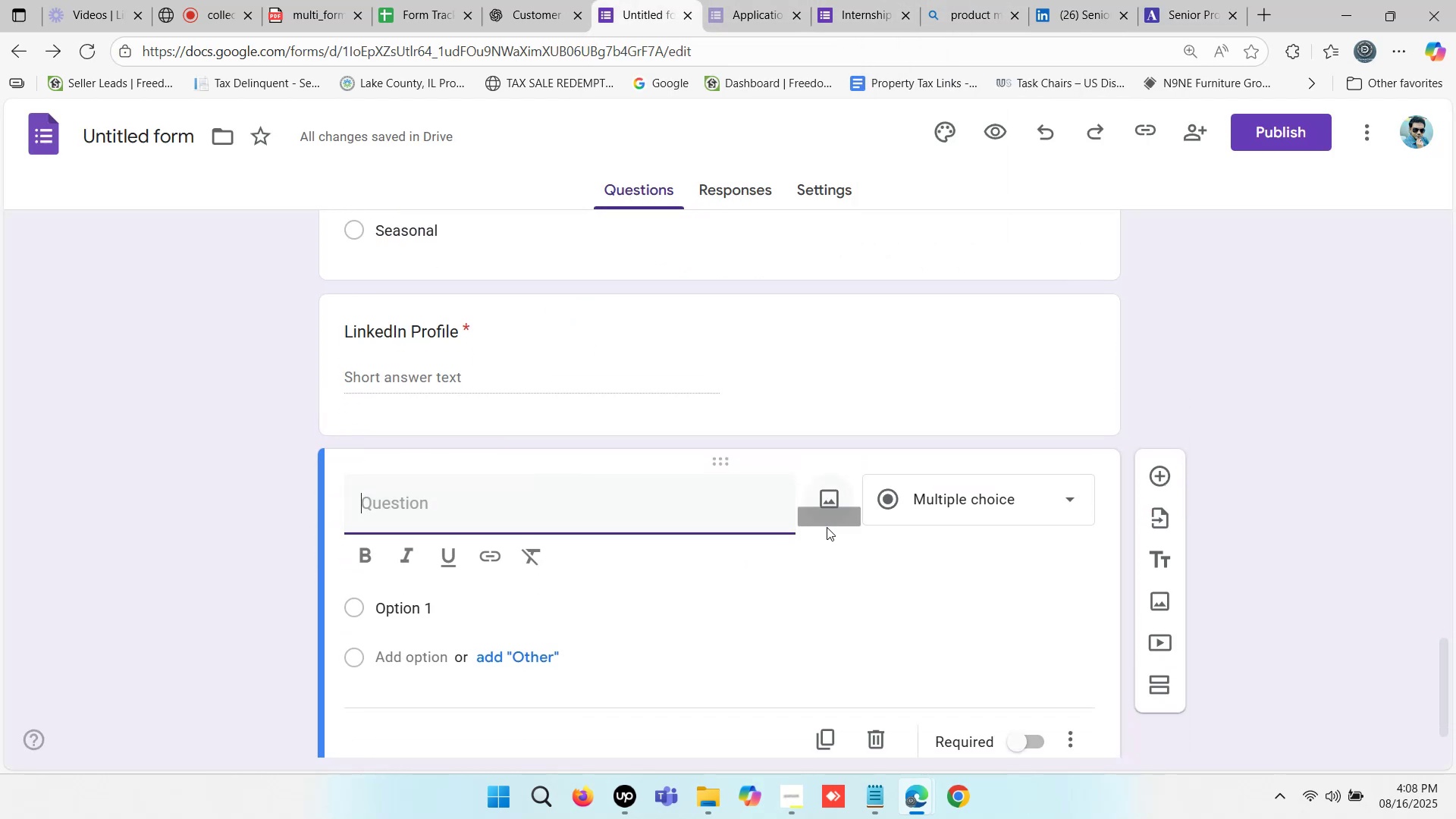 
key(Control+V)
 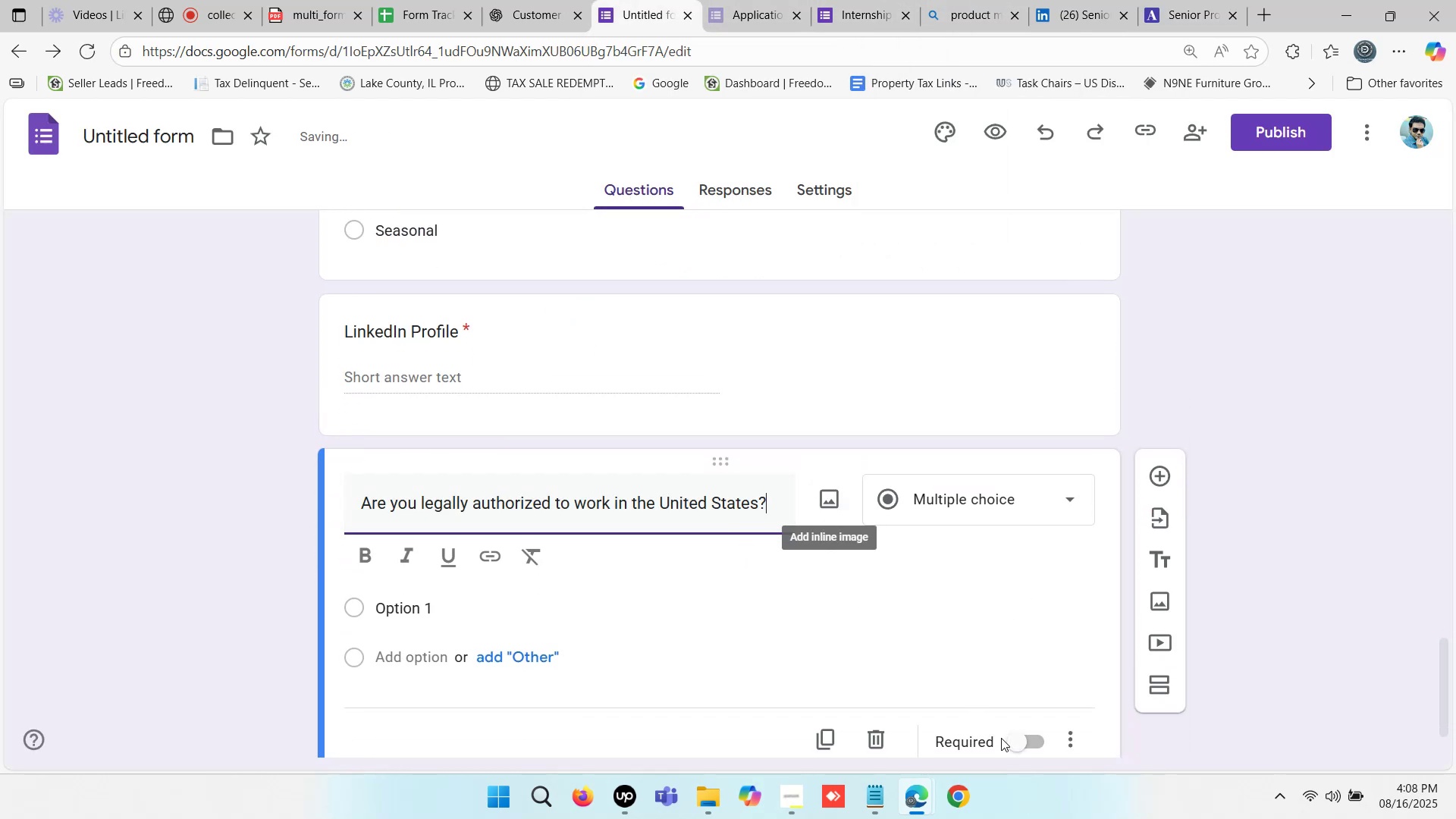 
left_click([1015, 742])
 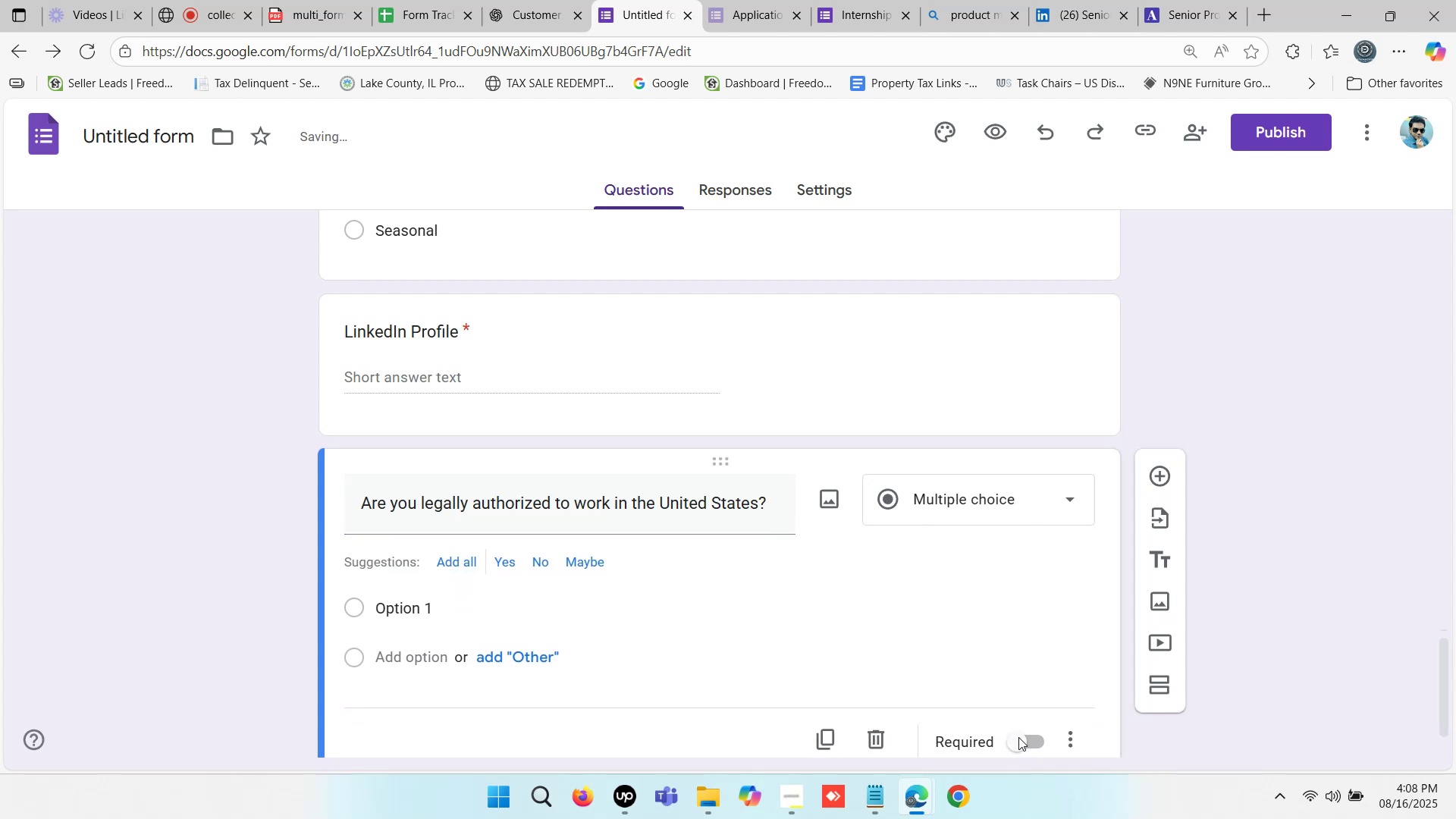 
left_click([1018, 737])
 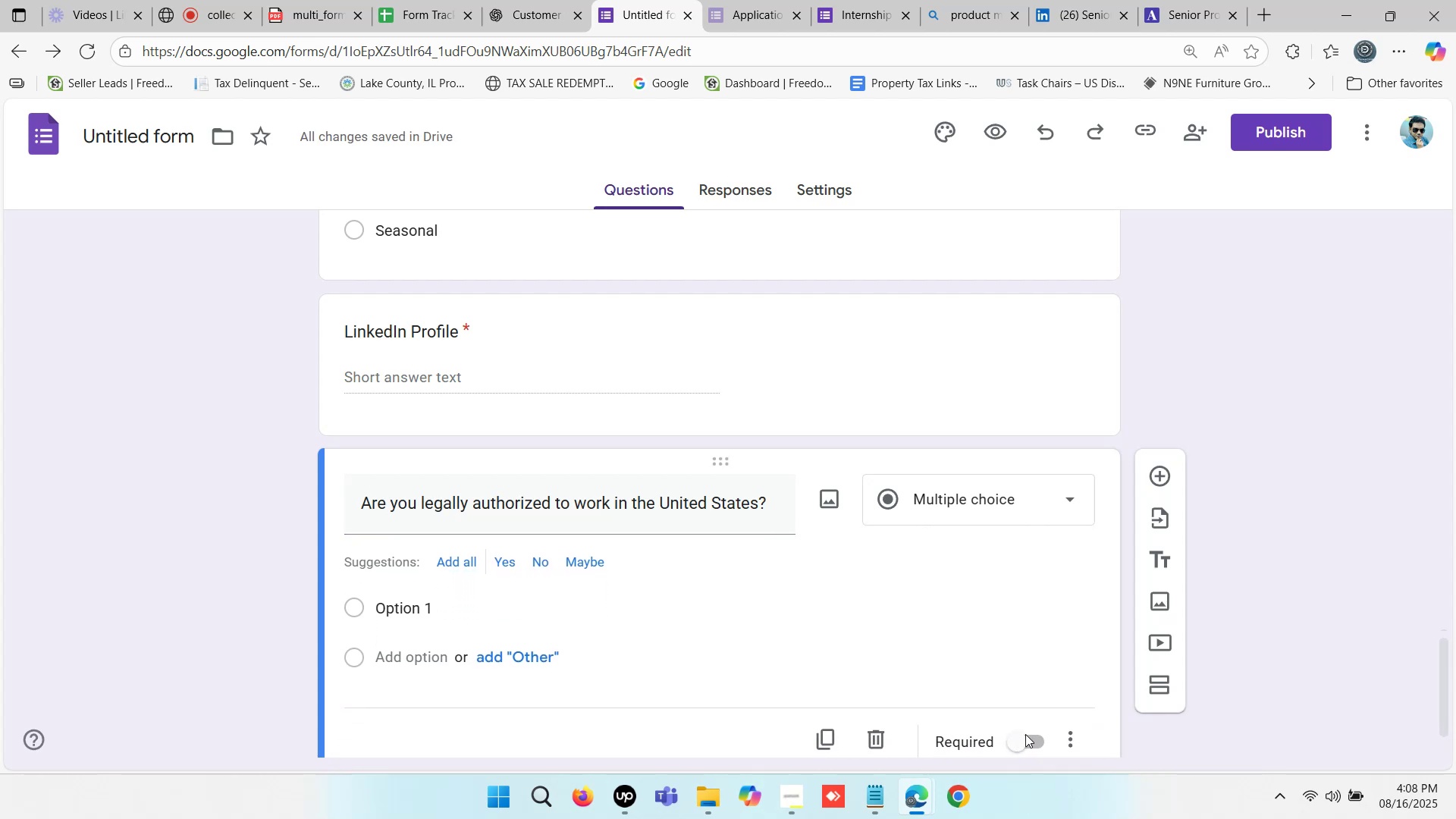 
scroll: coordinate [1035, 648], scroll_direction: down, amount: 1.0
 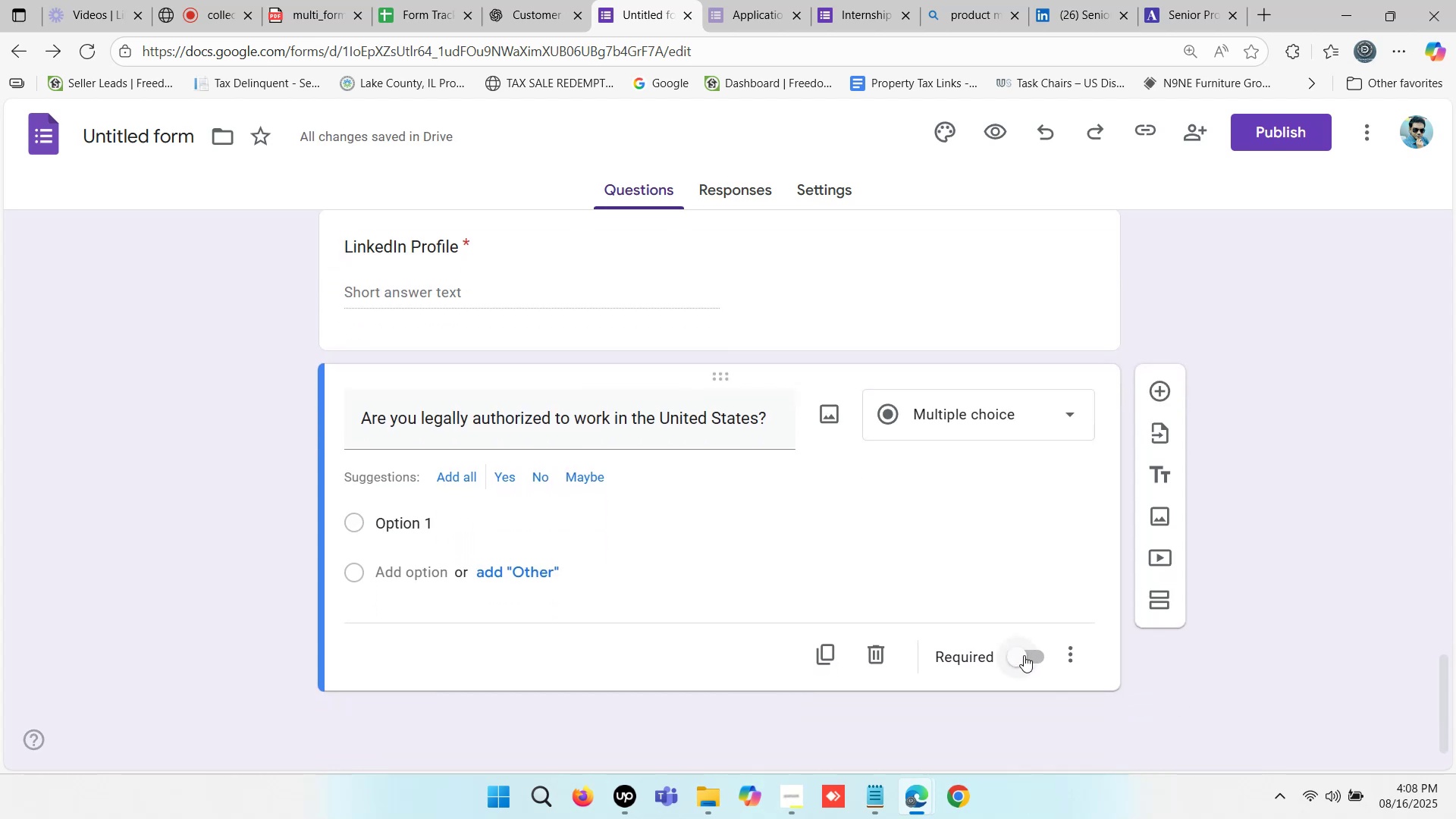 
left_click_drag(start_coordinate=[1018, 654], to_coordinate=[482, 484])
 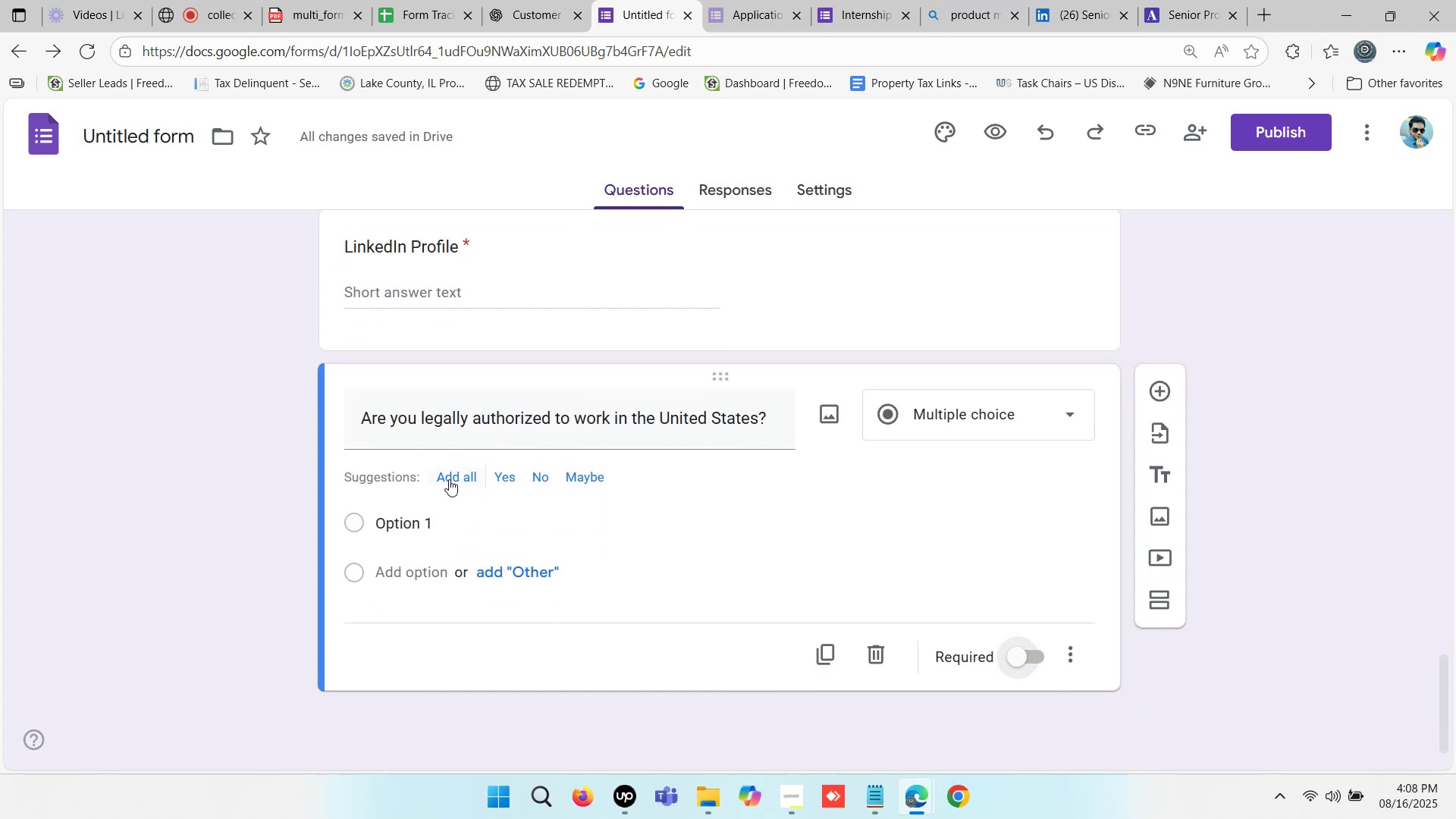 
left_click([449, 479])
 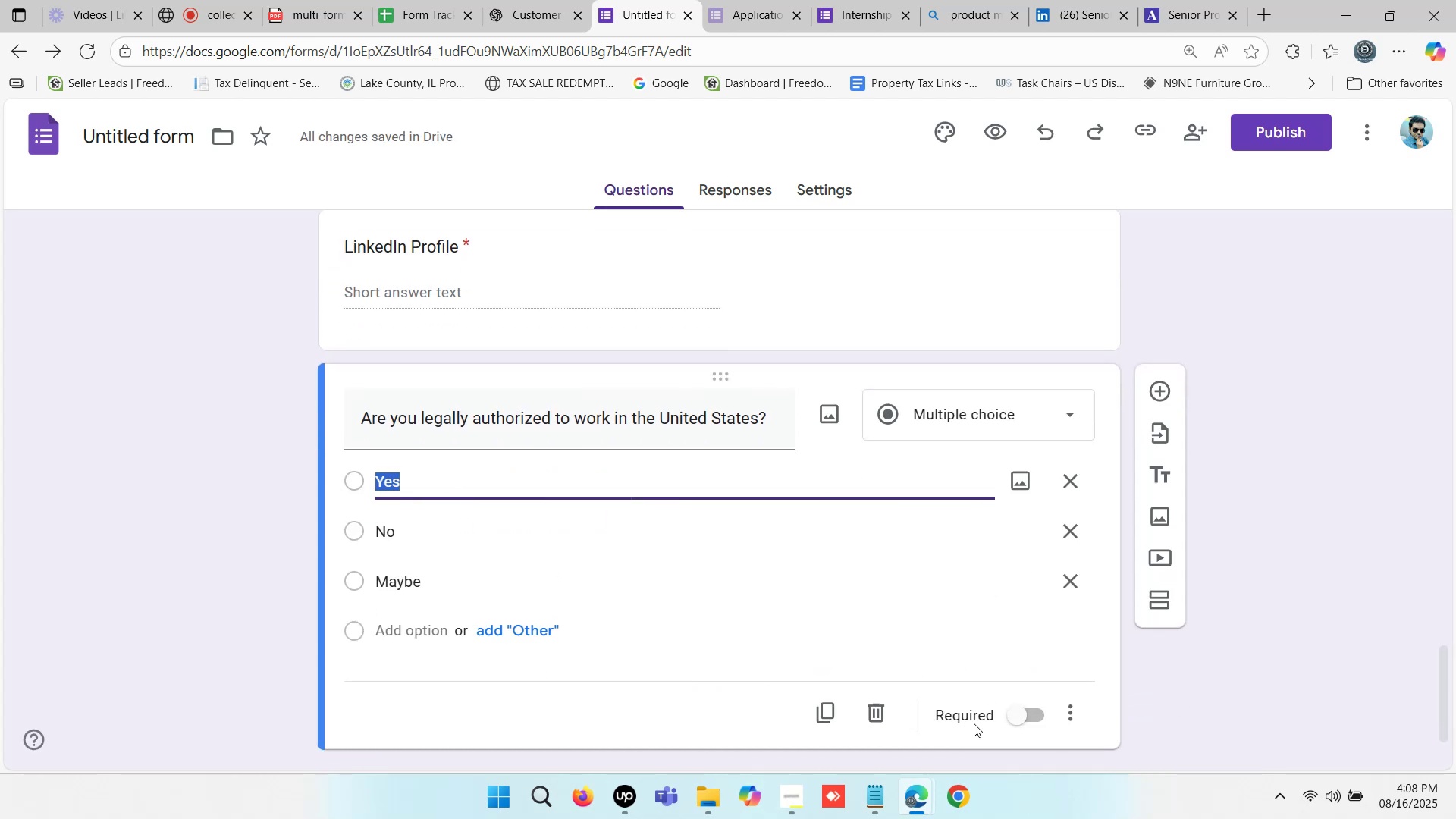 
left_click([1164, 0])
 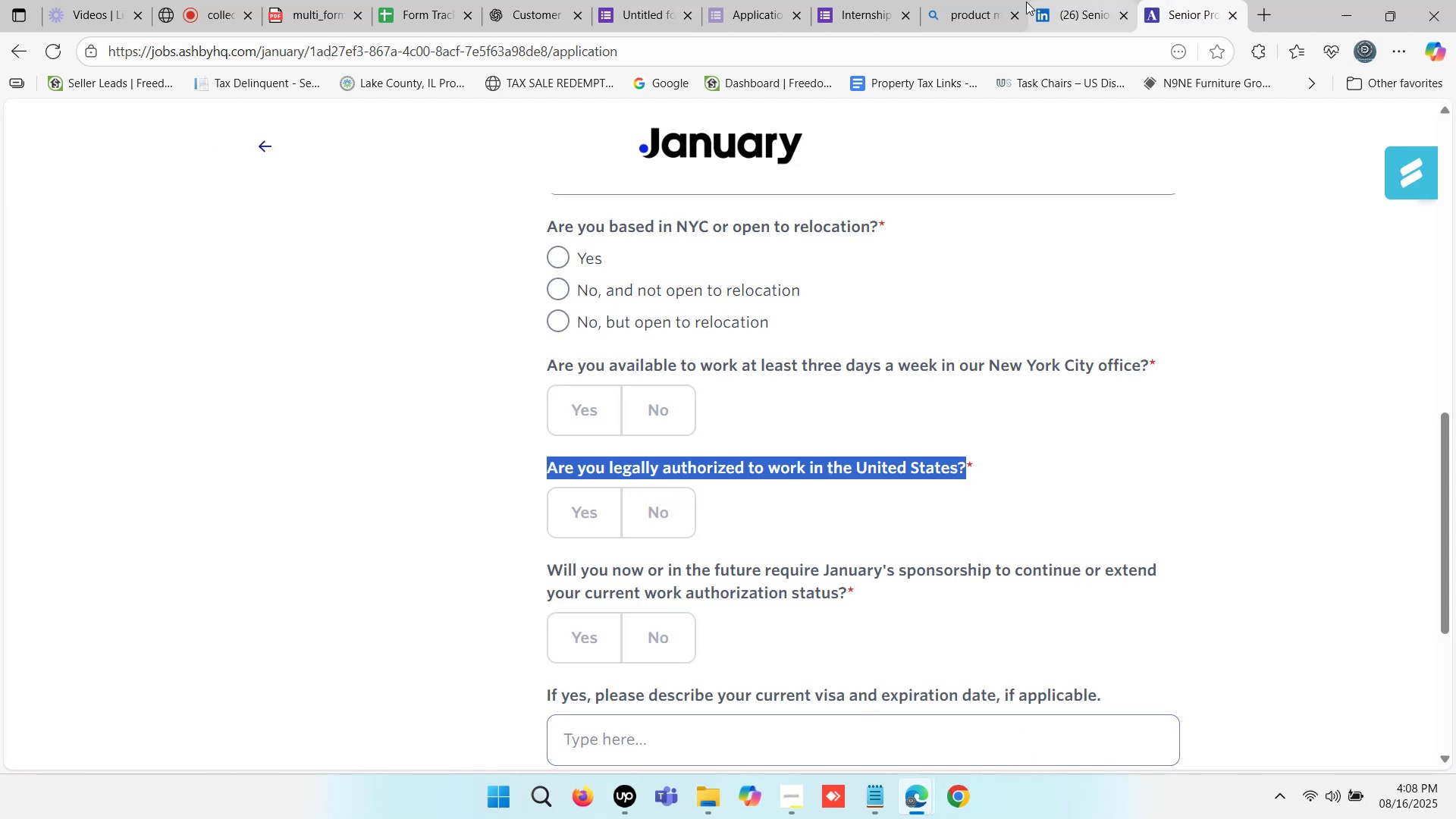 
left_click([654, 0])
 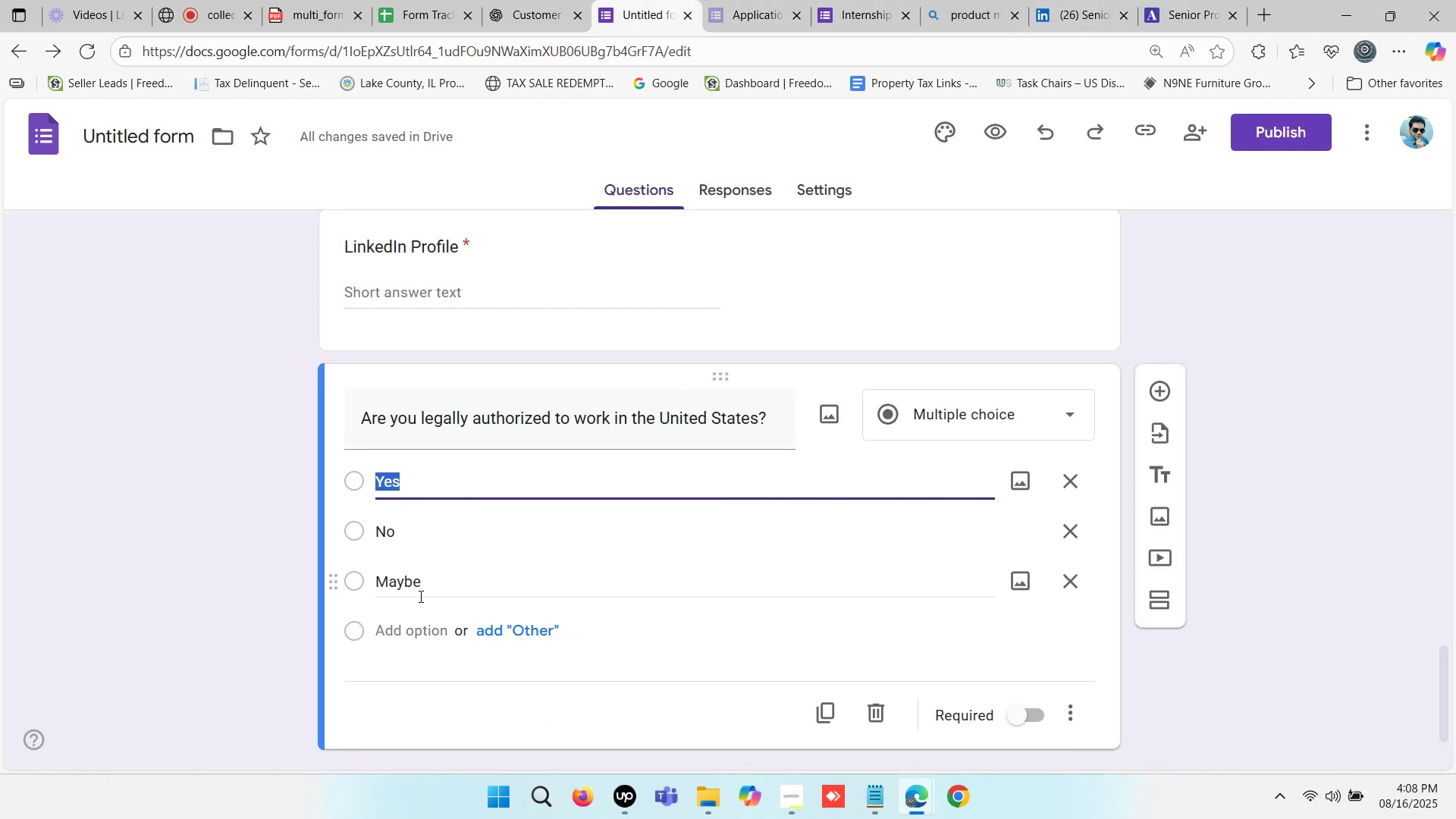 
left_click([1073, 580])
 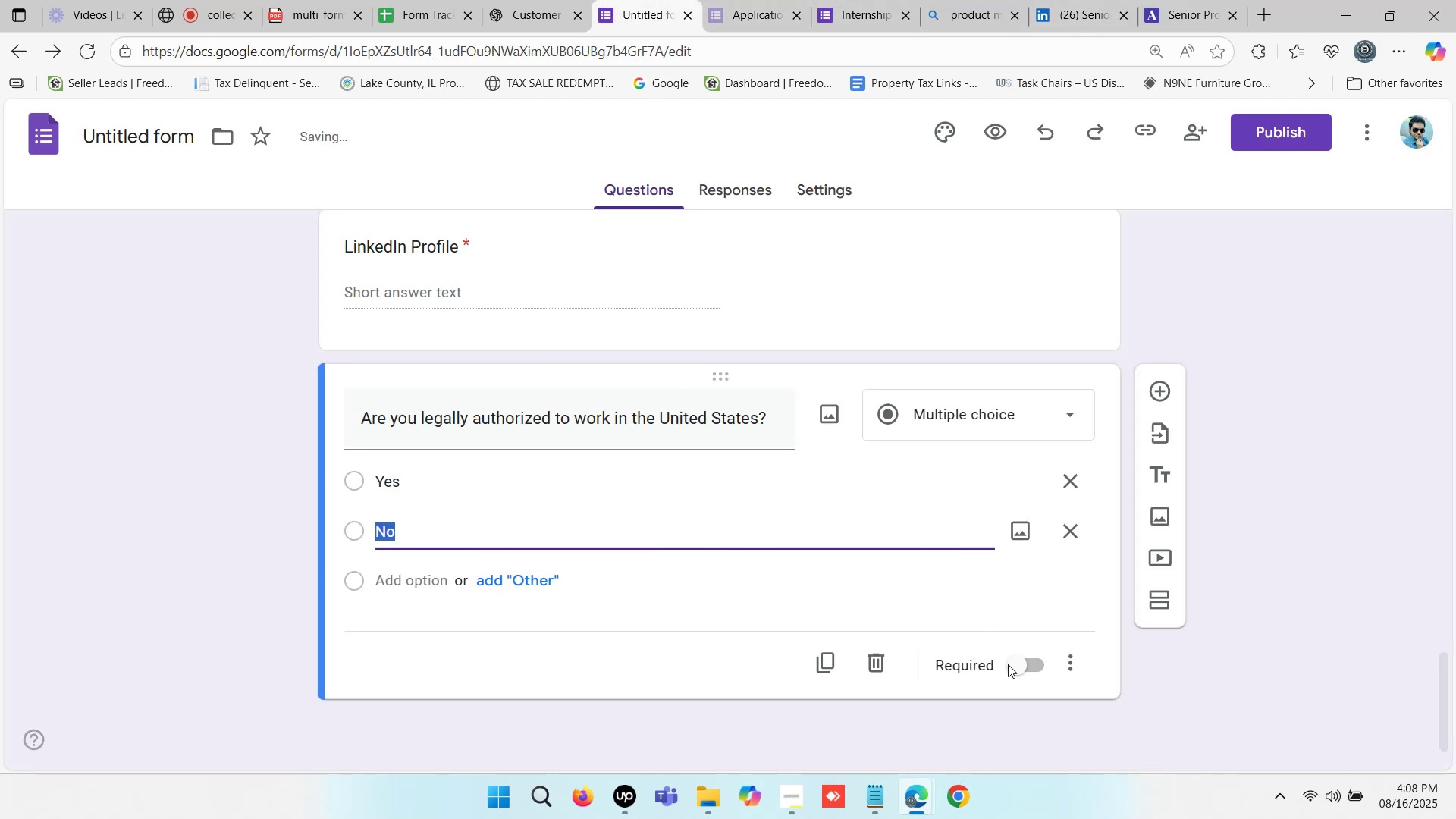 
left_click([1031, 669])
 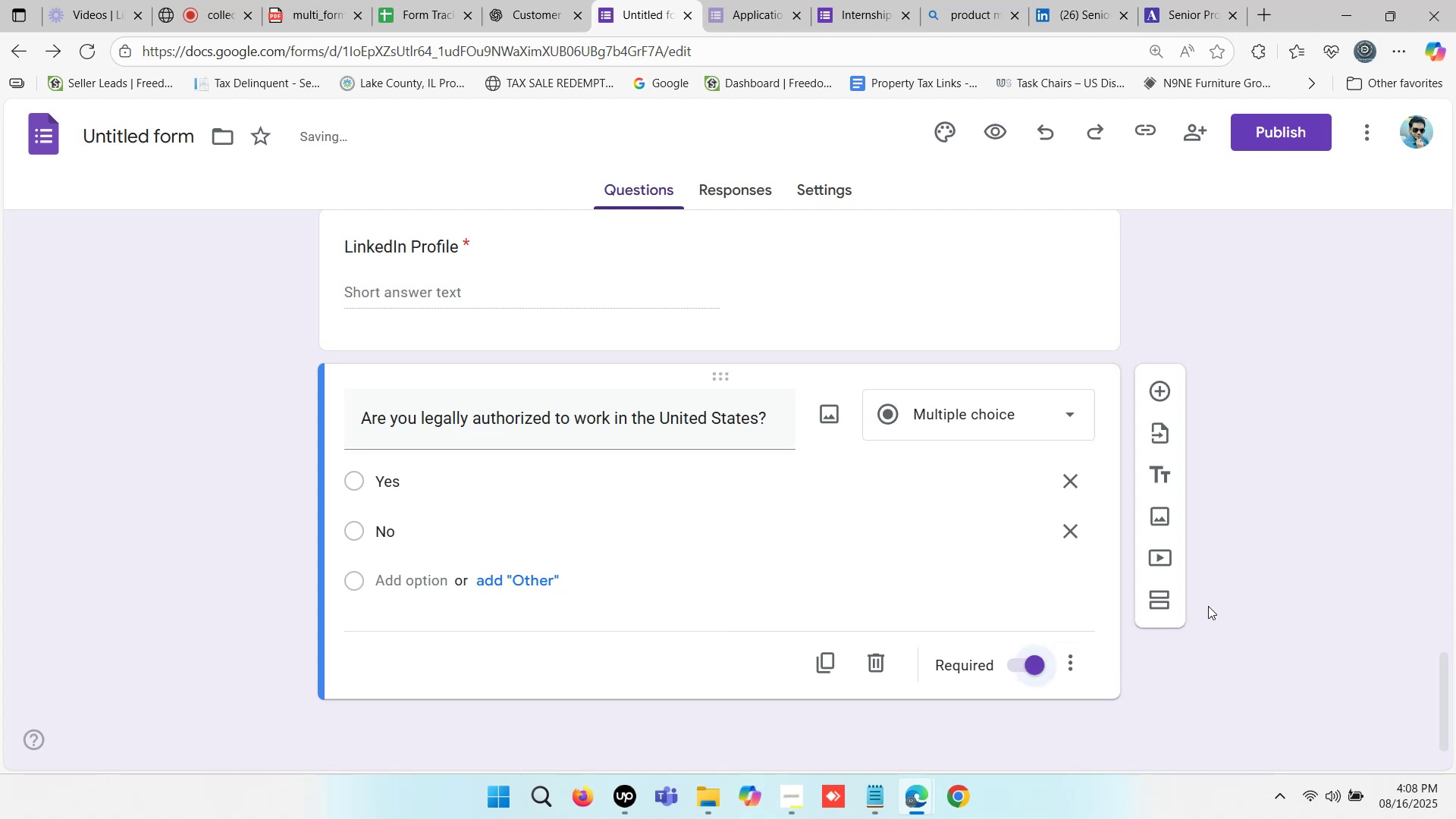 
double_click([1126, 0])
 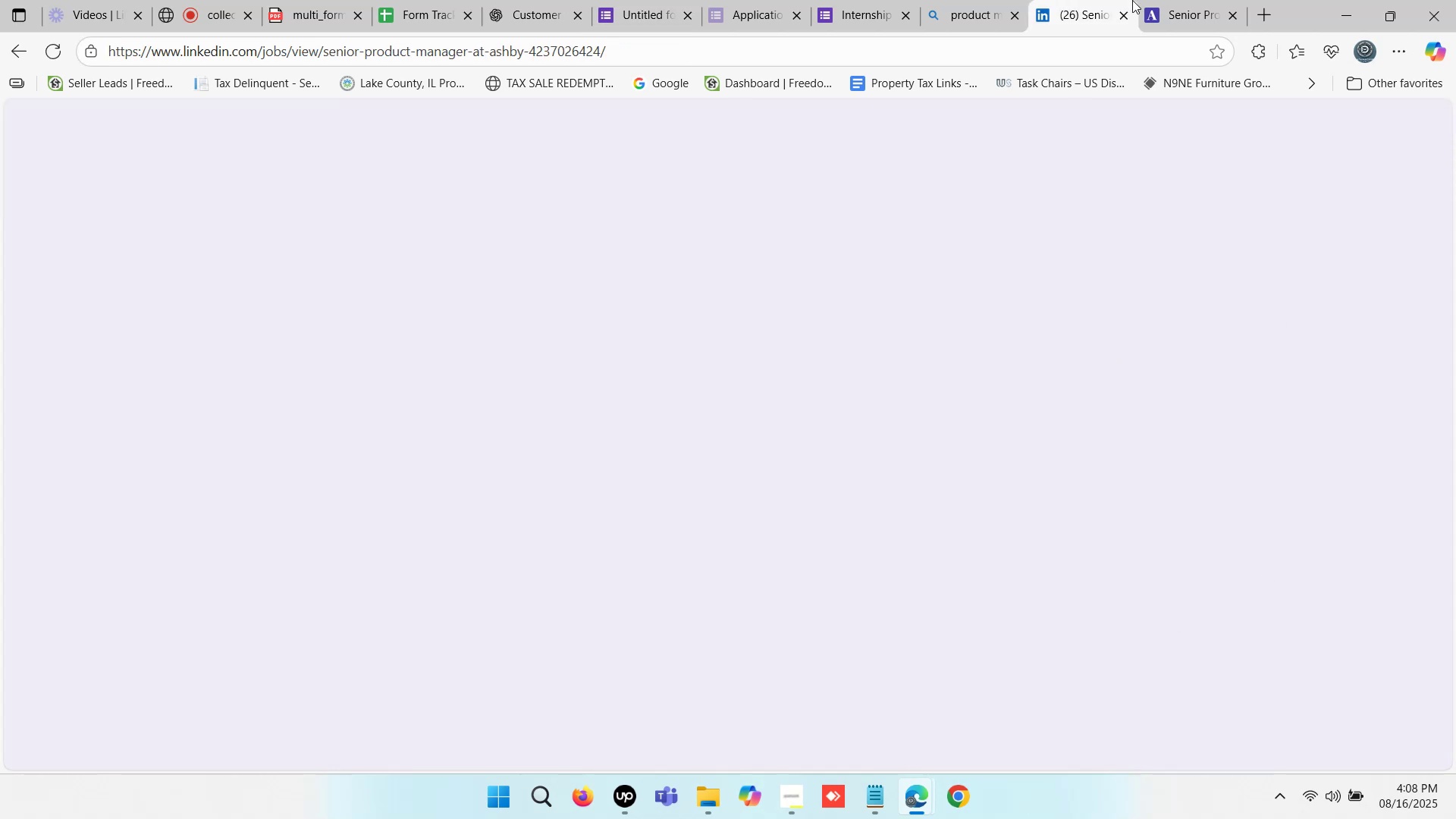 
triple_click([1153, 0])
 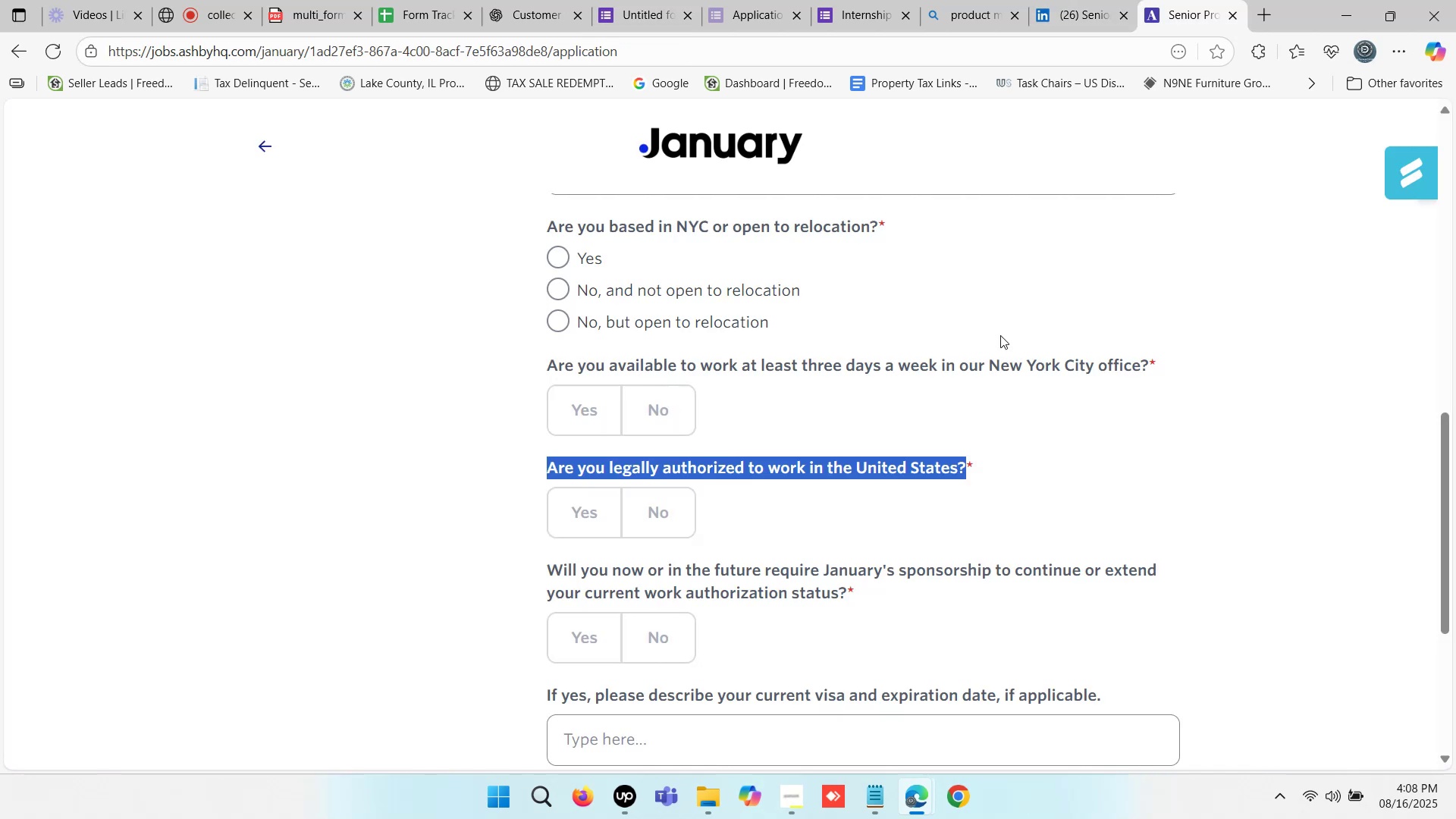 
scroll: coordinate [881, 497], scroll_direction: down, amount: 3.0
 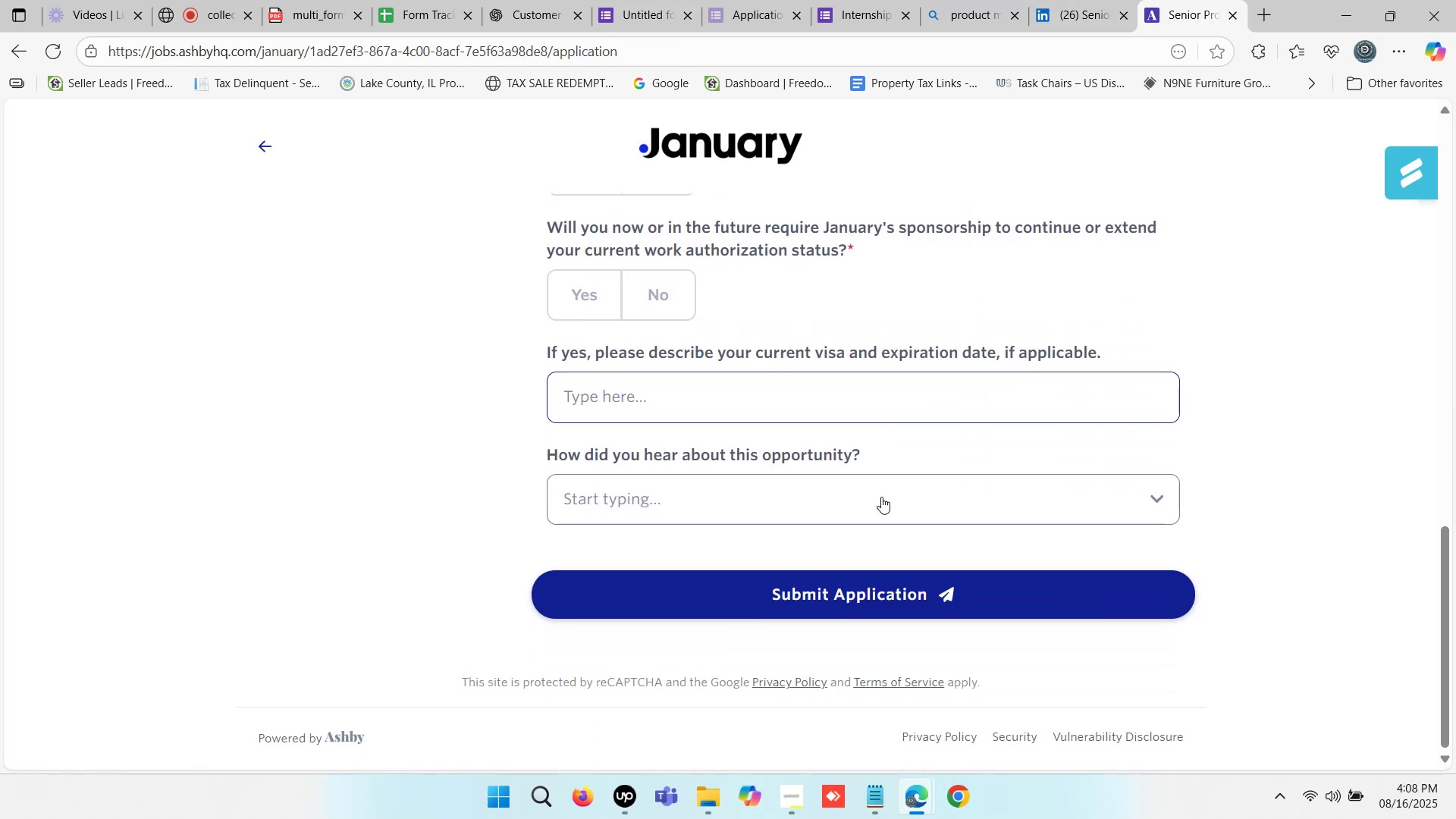 
scroll: coordinate [880, 496], scroll_direction: up, amount: 1.0
 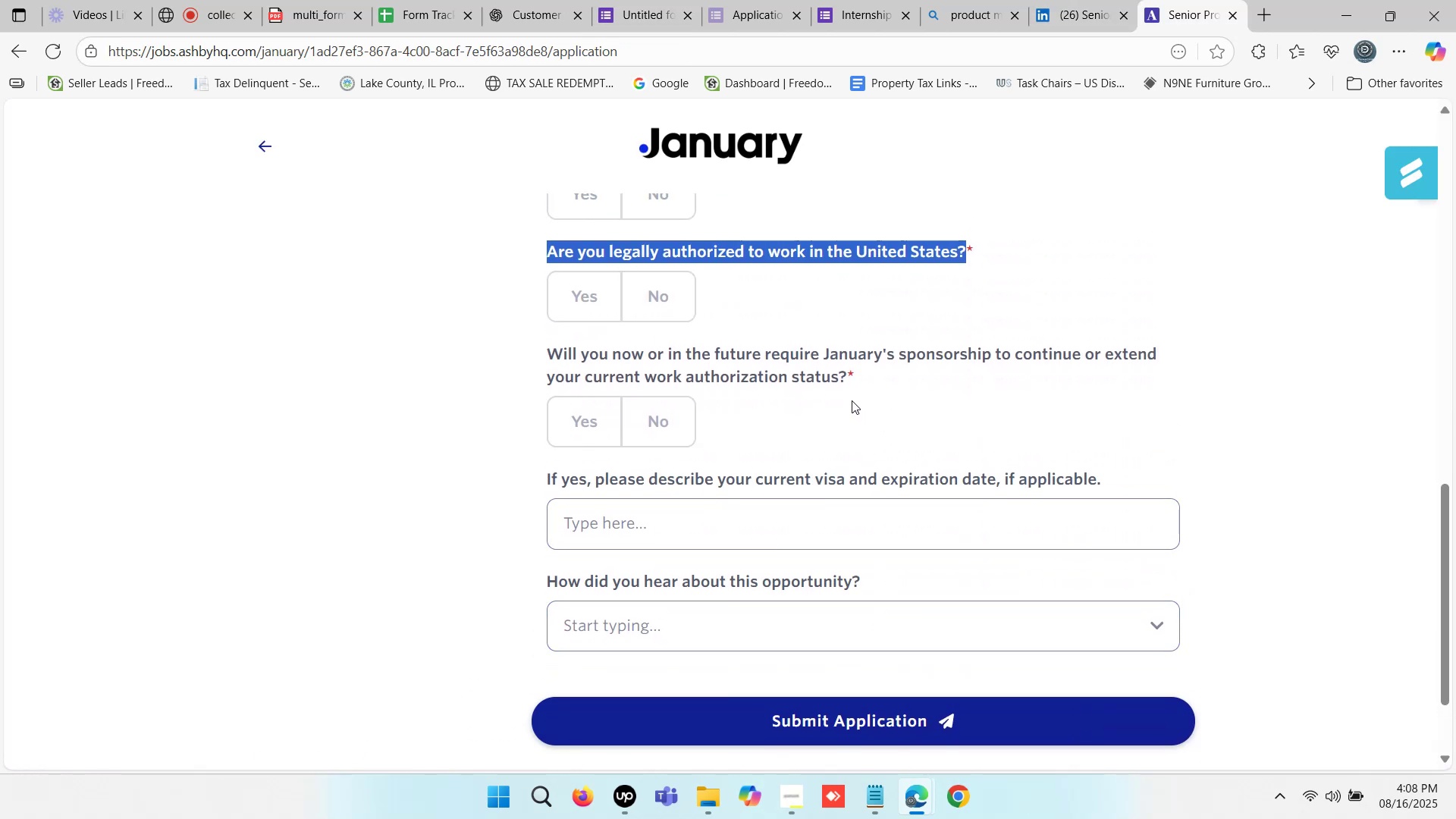 
left_click_drag(start_coordinate=[851, 377], to_coordinate=[551, 358])
 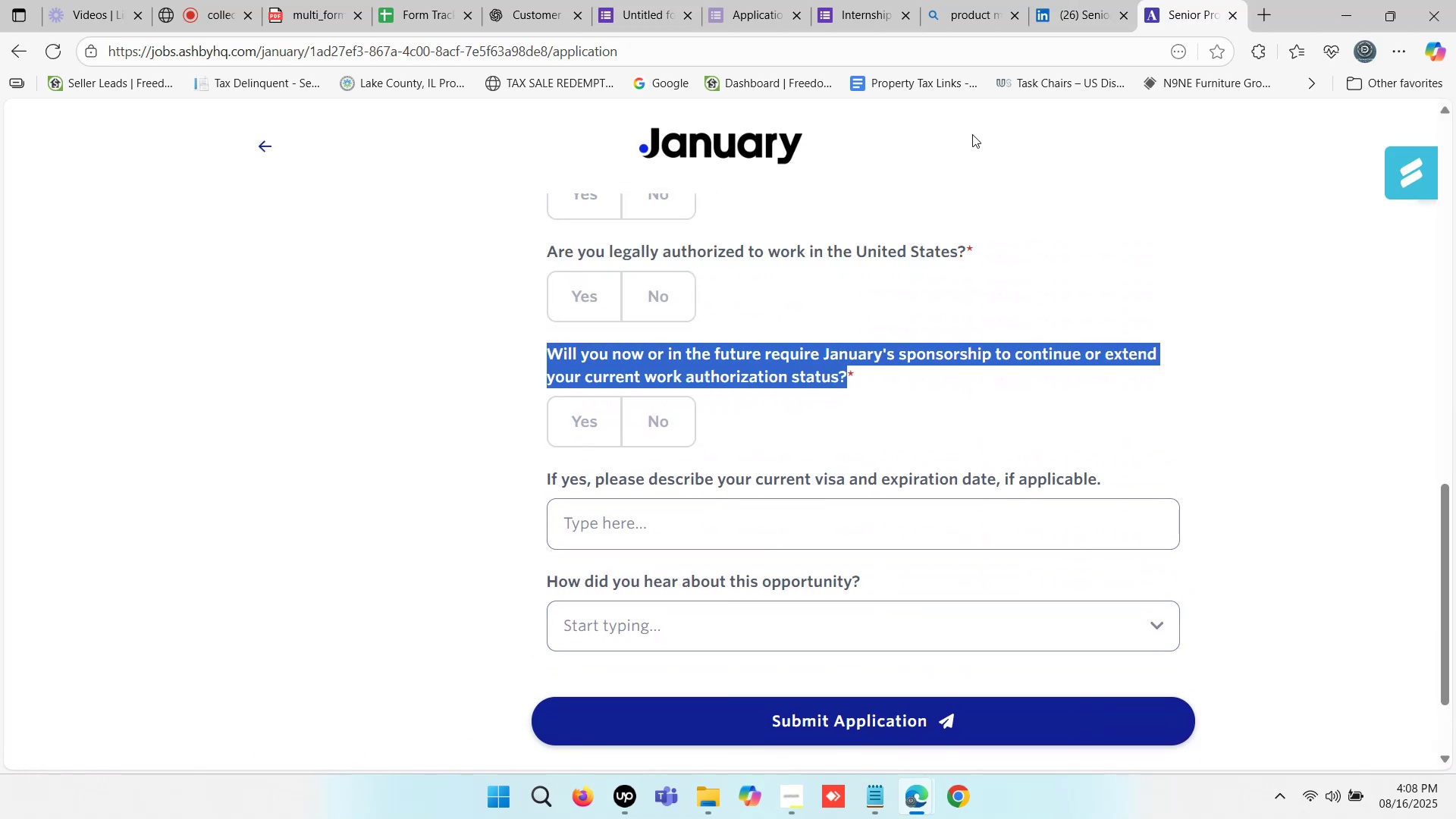 
key(Control+C)
 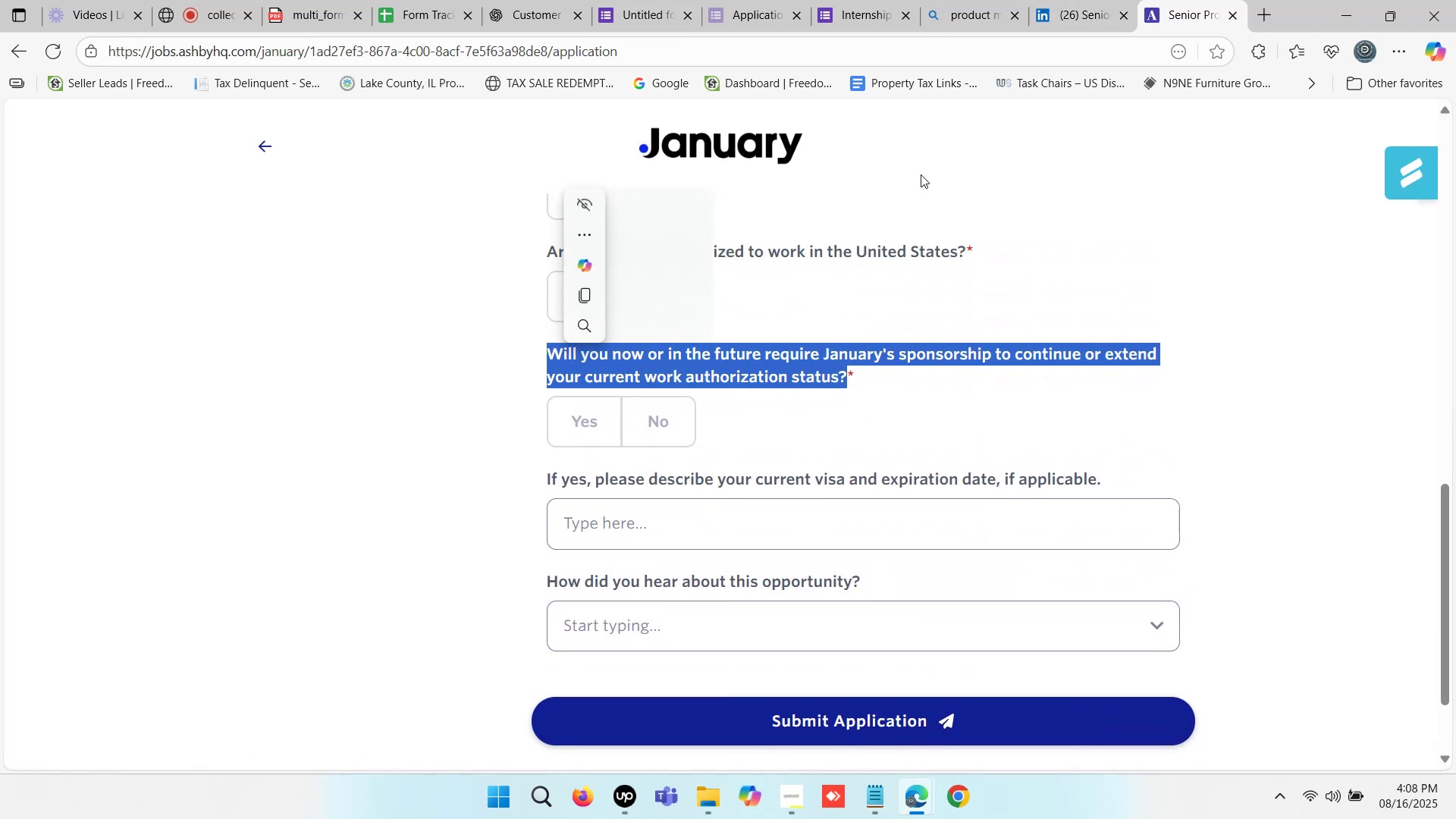 
key(Control+C)
 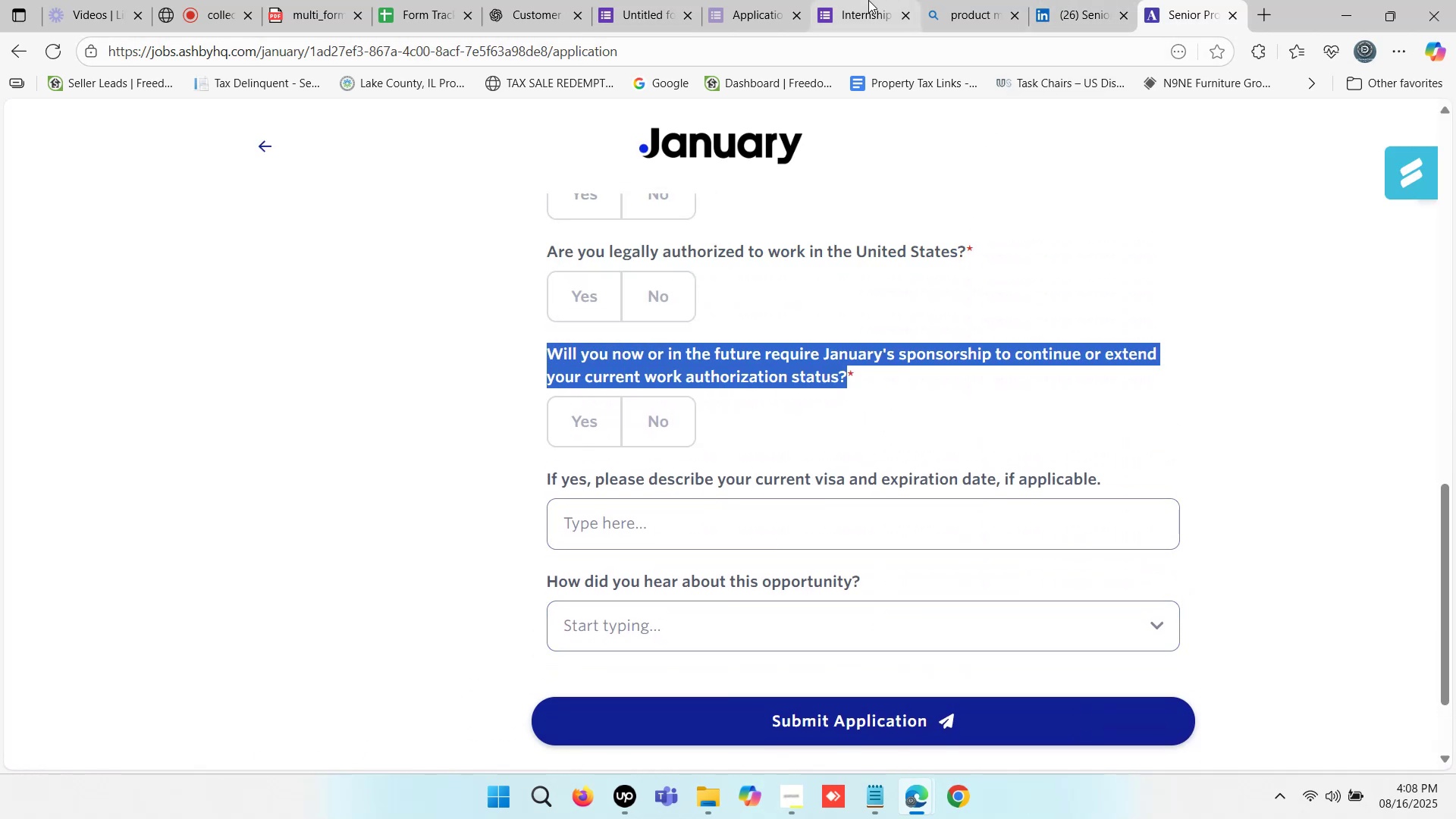 
left_click([636, 0])
 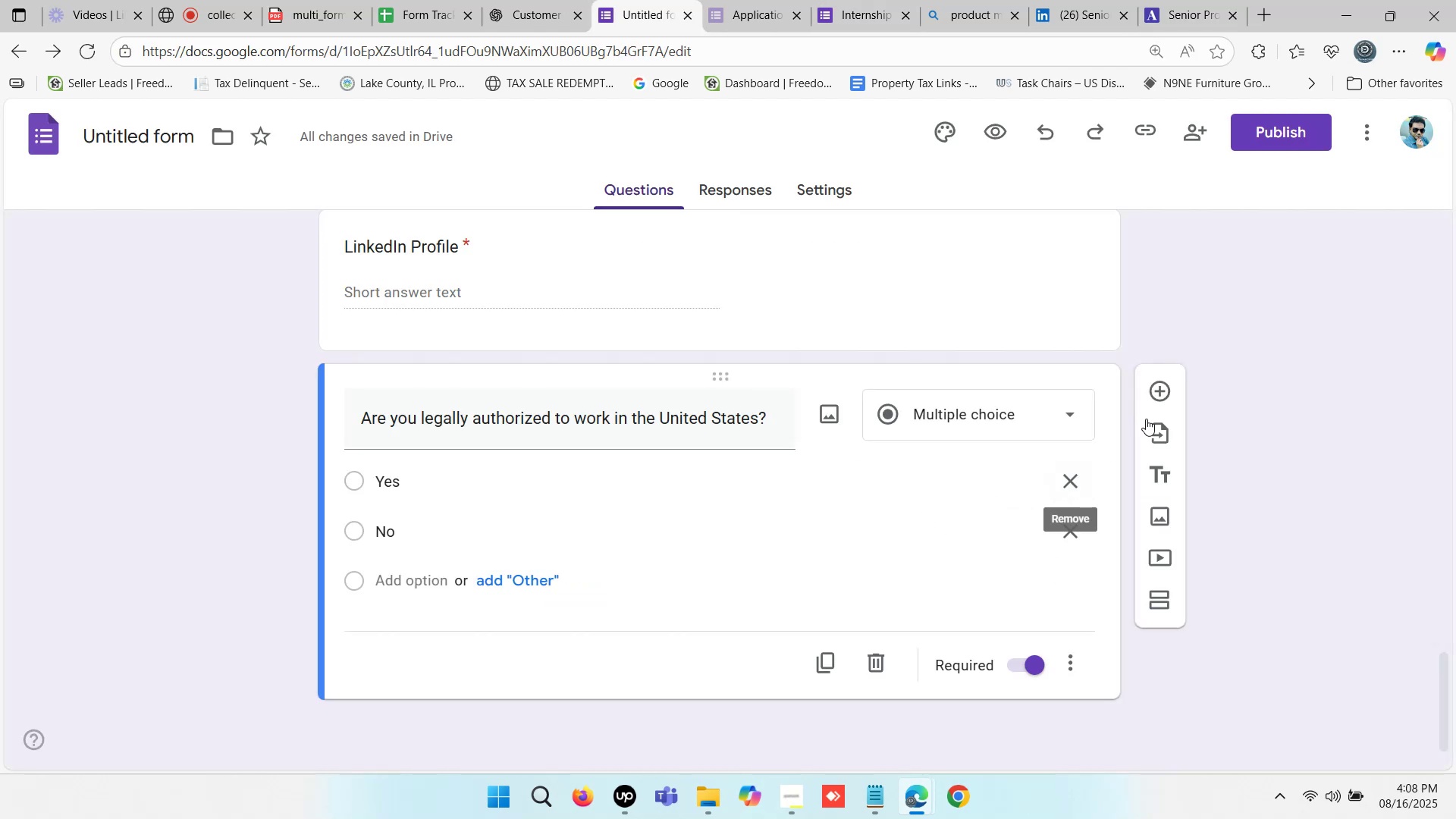 
left_click([1165, 394])
 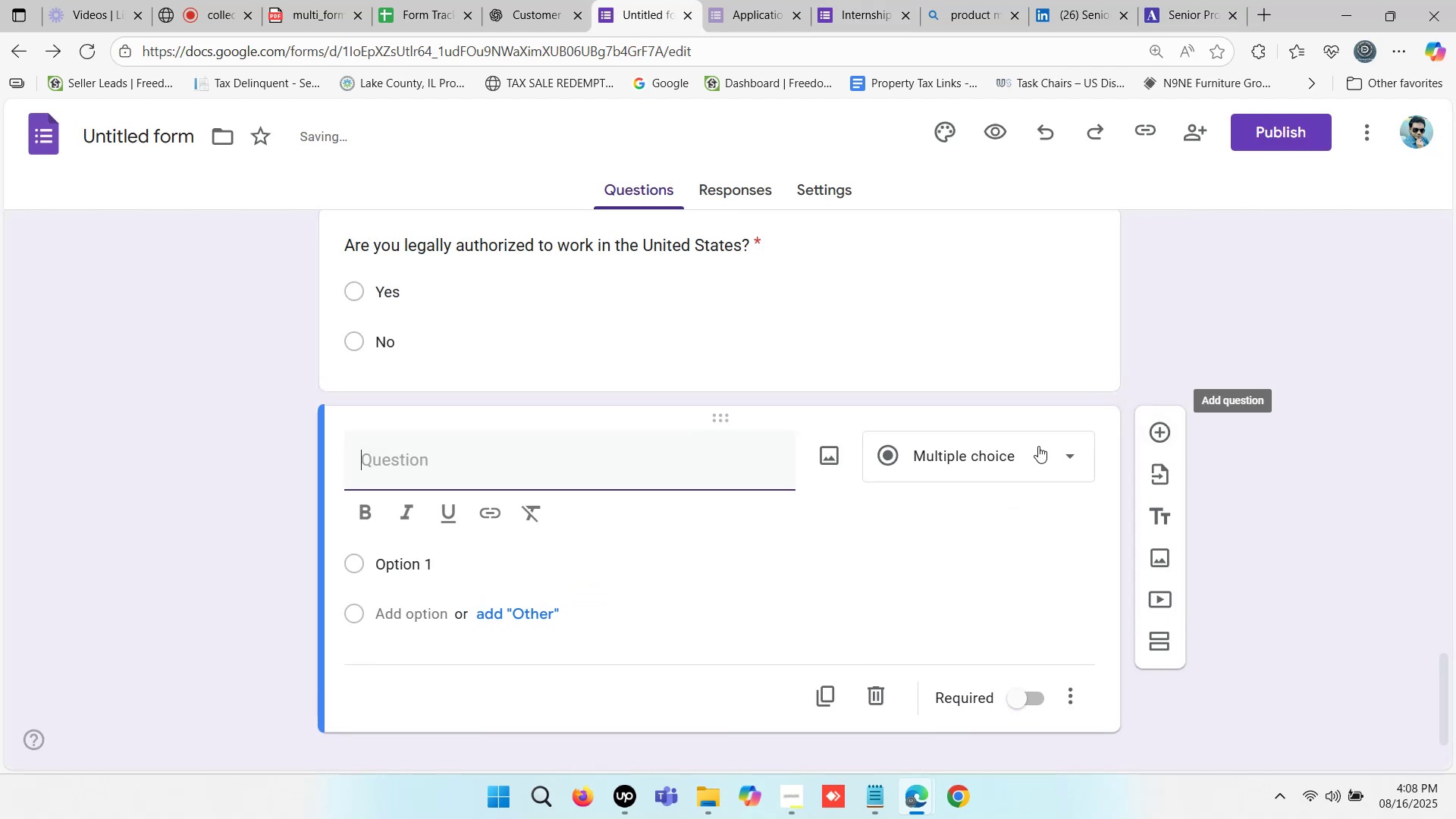 
key(Control+V)
 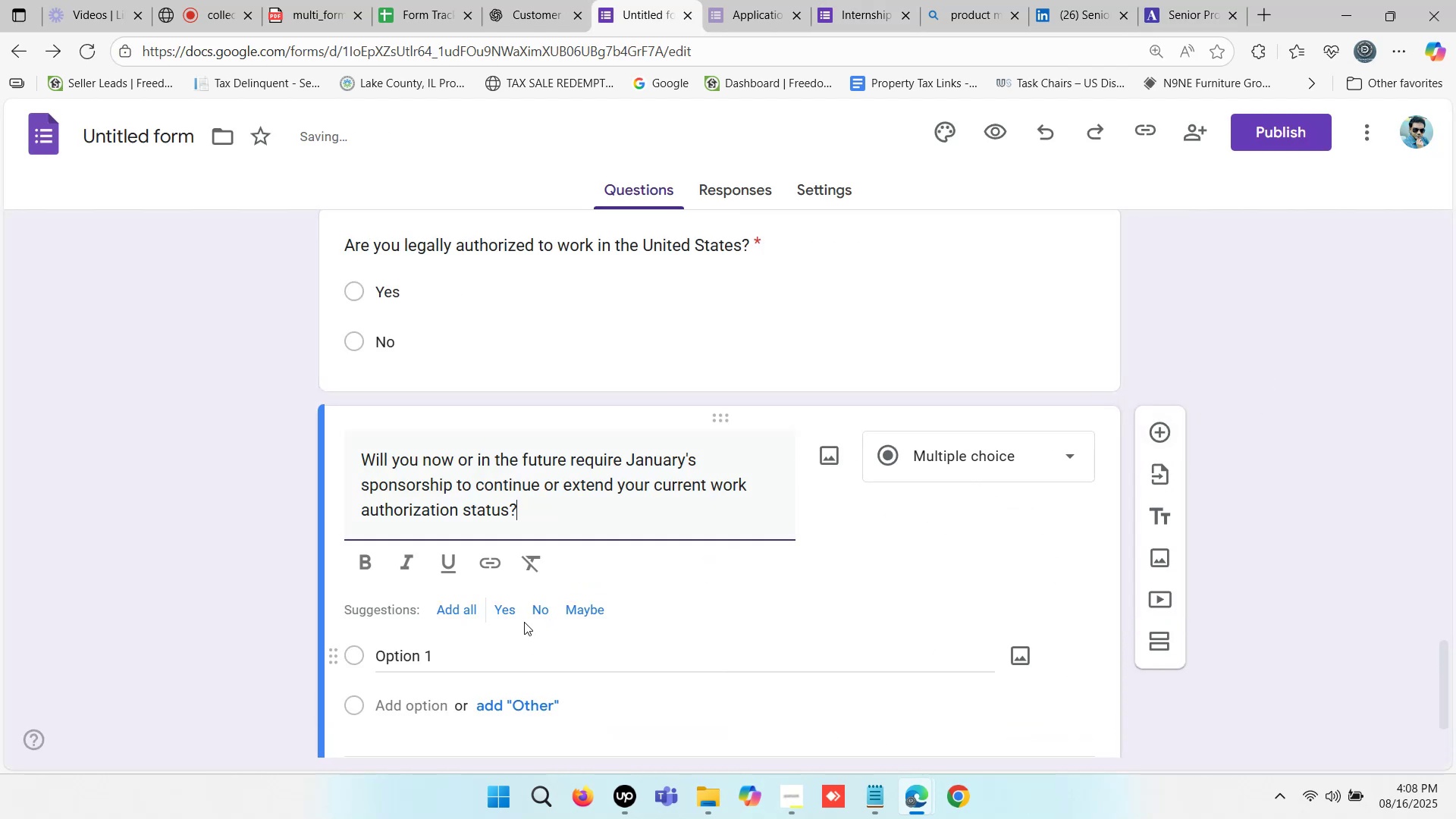 
left_click([459, 606])
 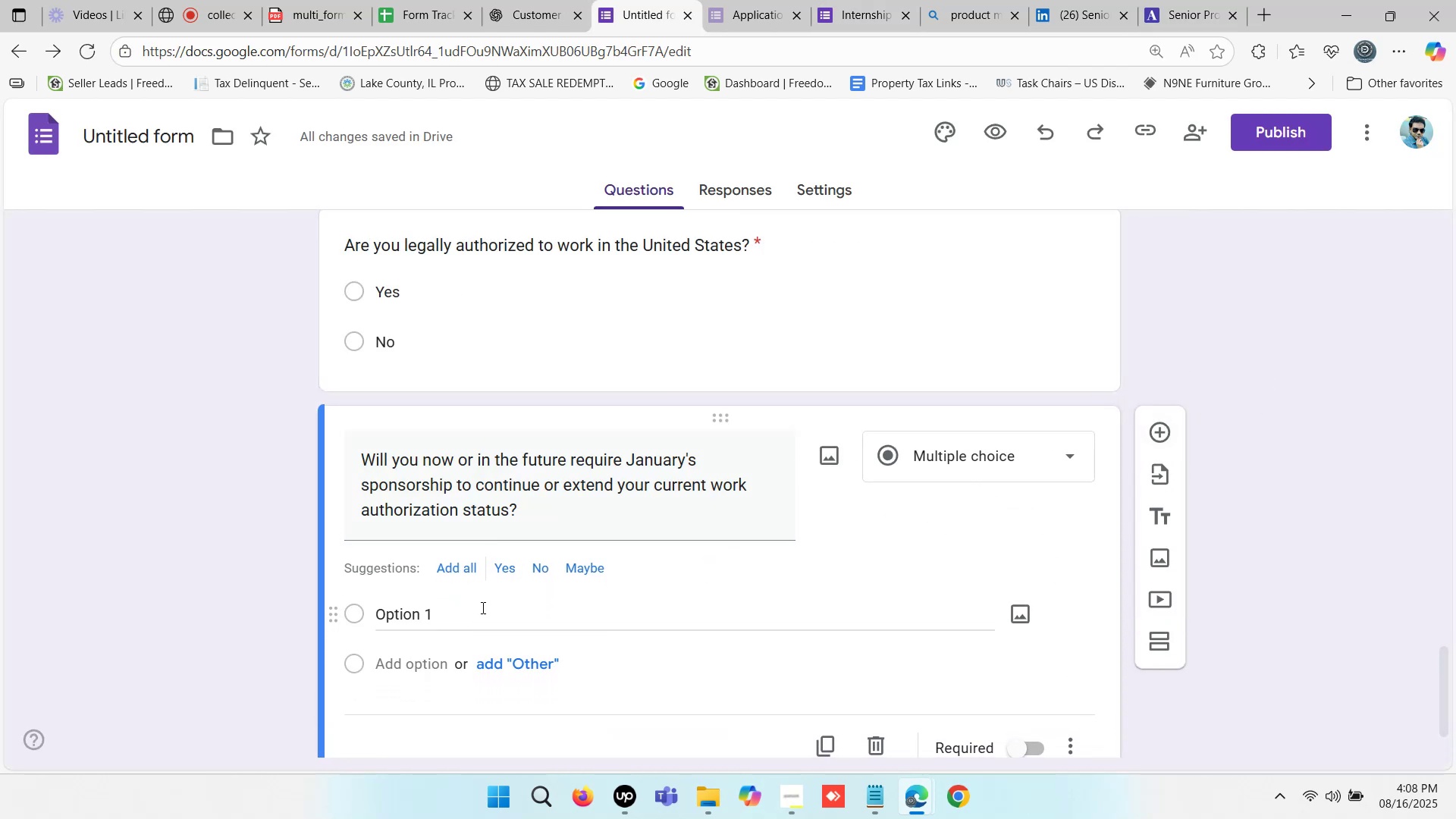 
left_click([470, 617])
 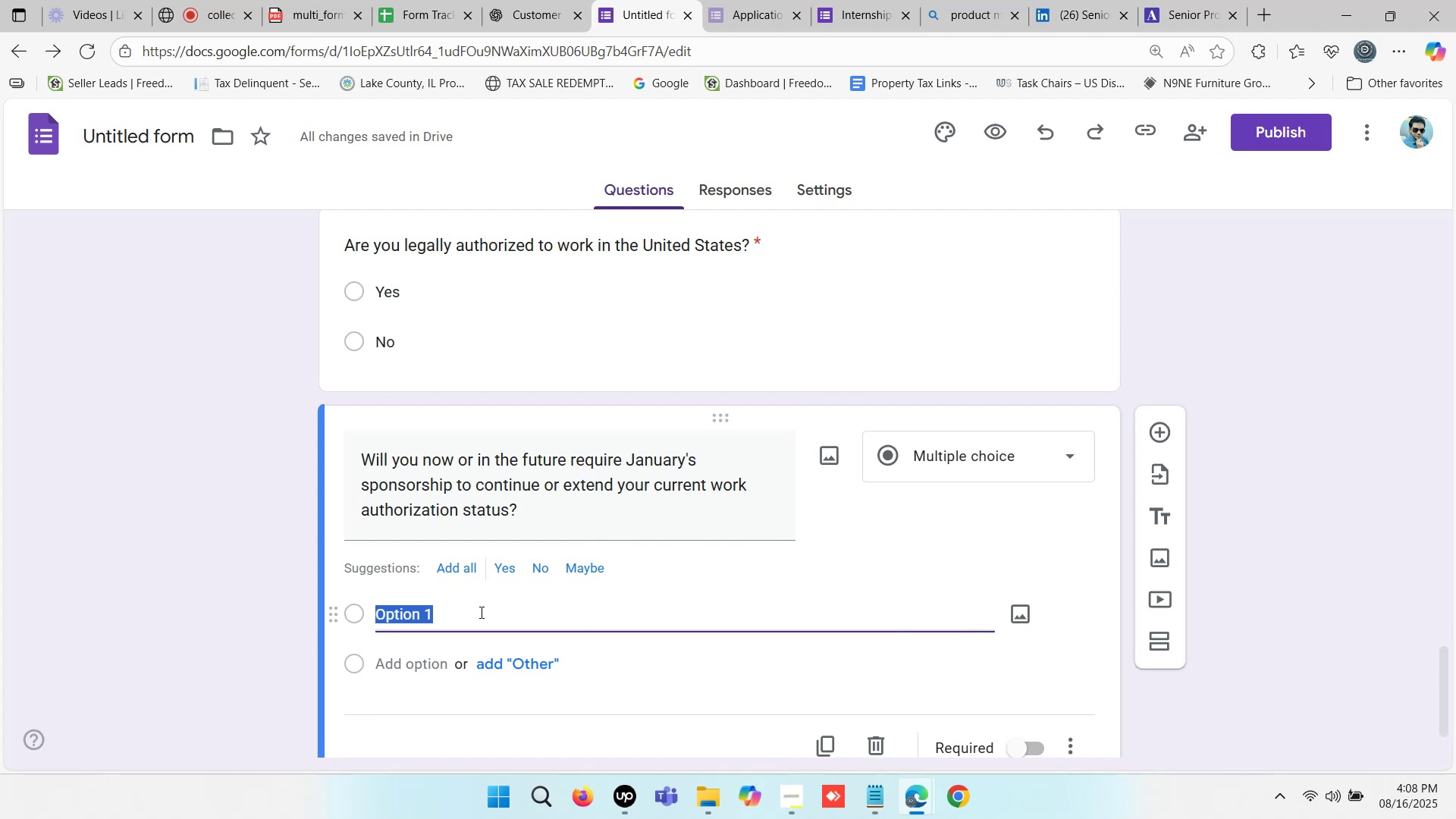 
hold_key(key=ShiftLeft, duration=0.48)
 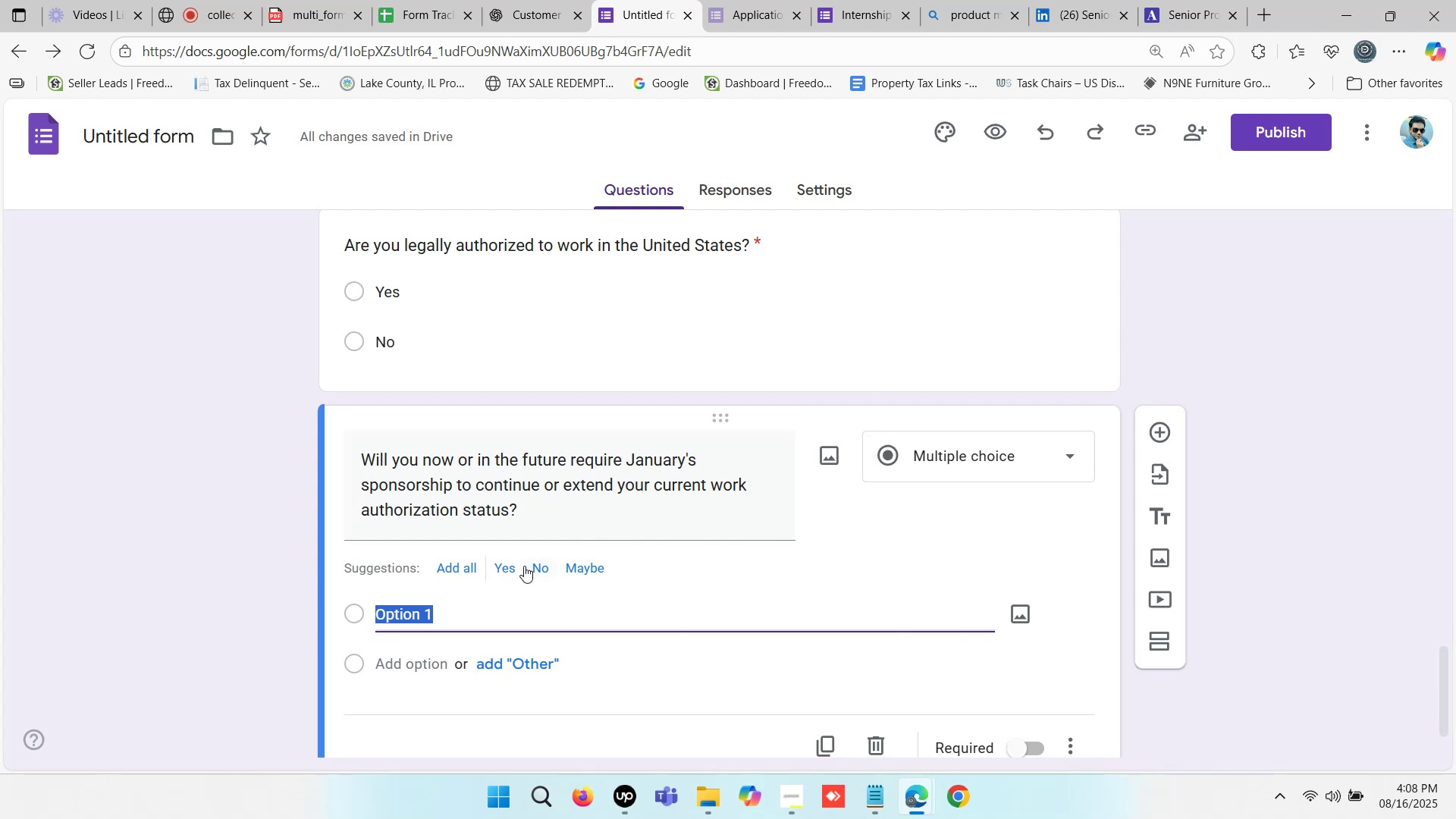 
left_click([503, 562])
 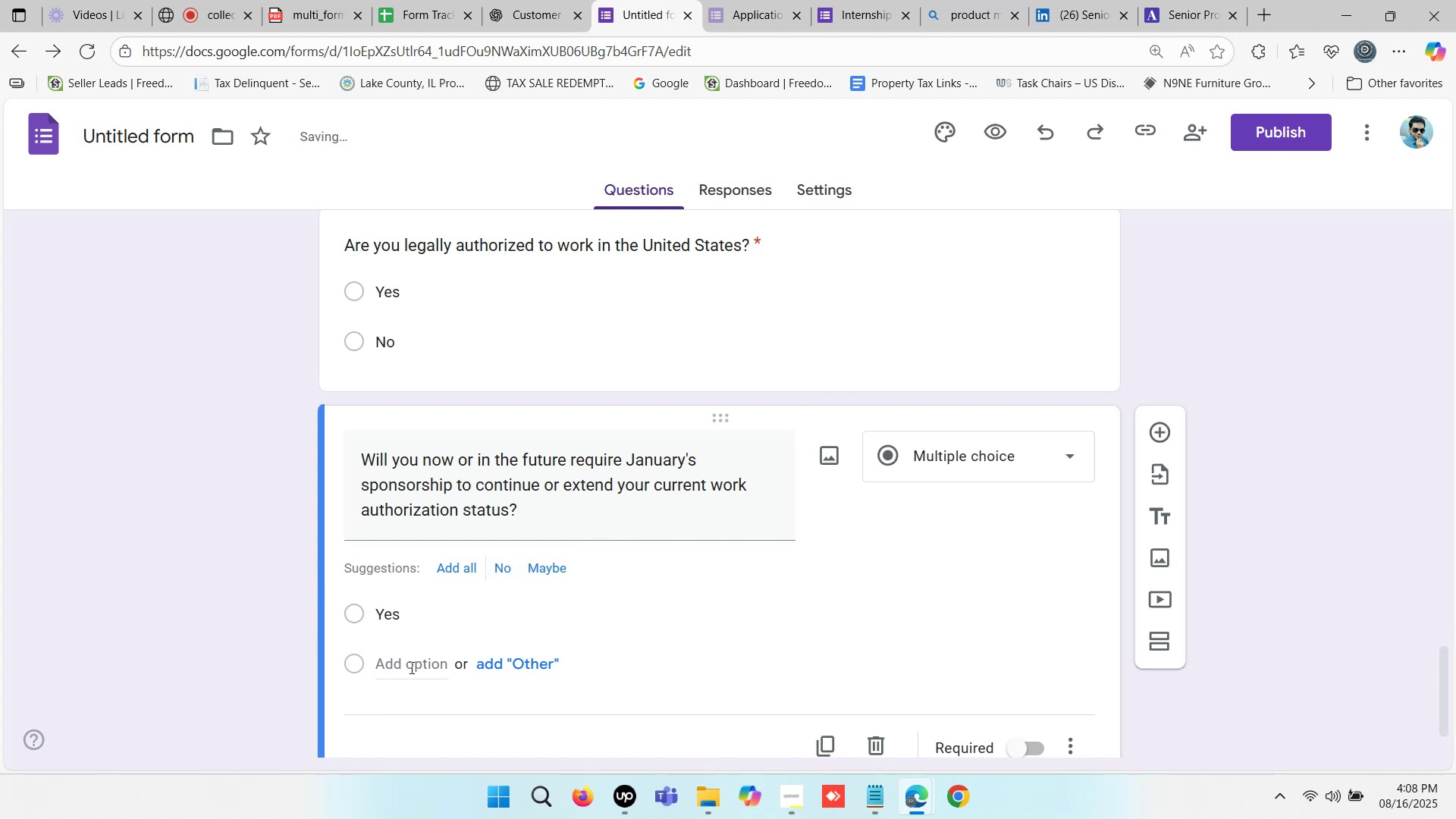 
left_click([410, 667])
 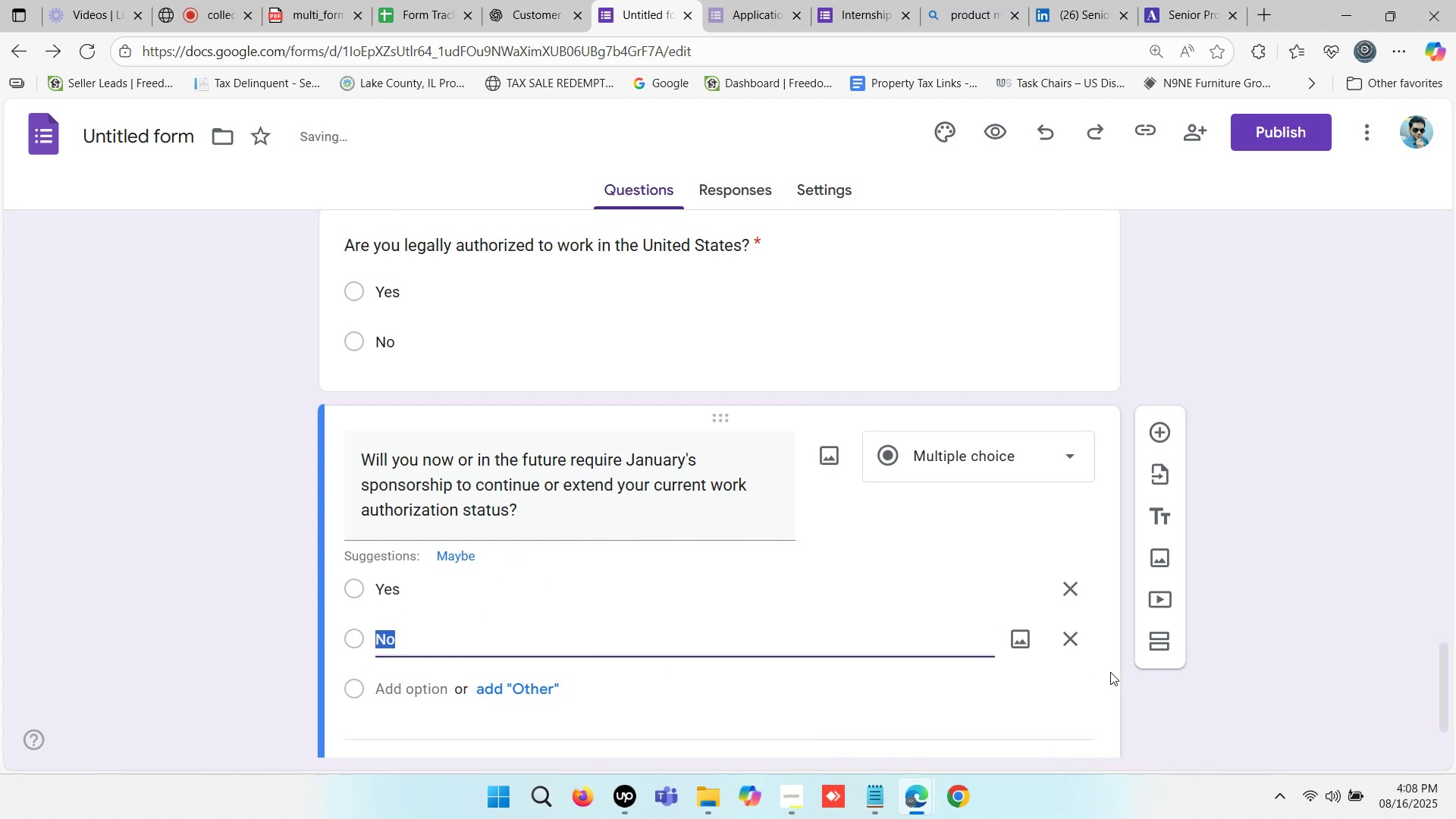 
left_click([1090, 679])
 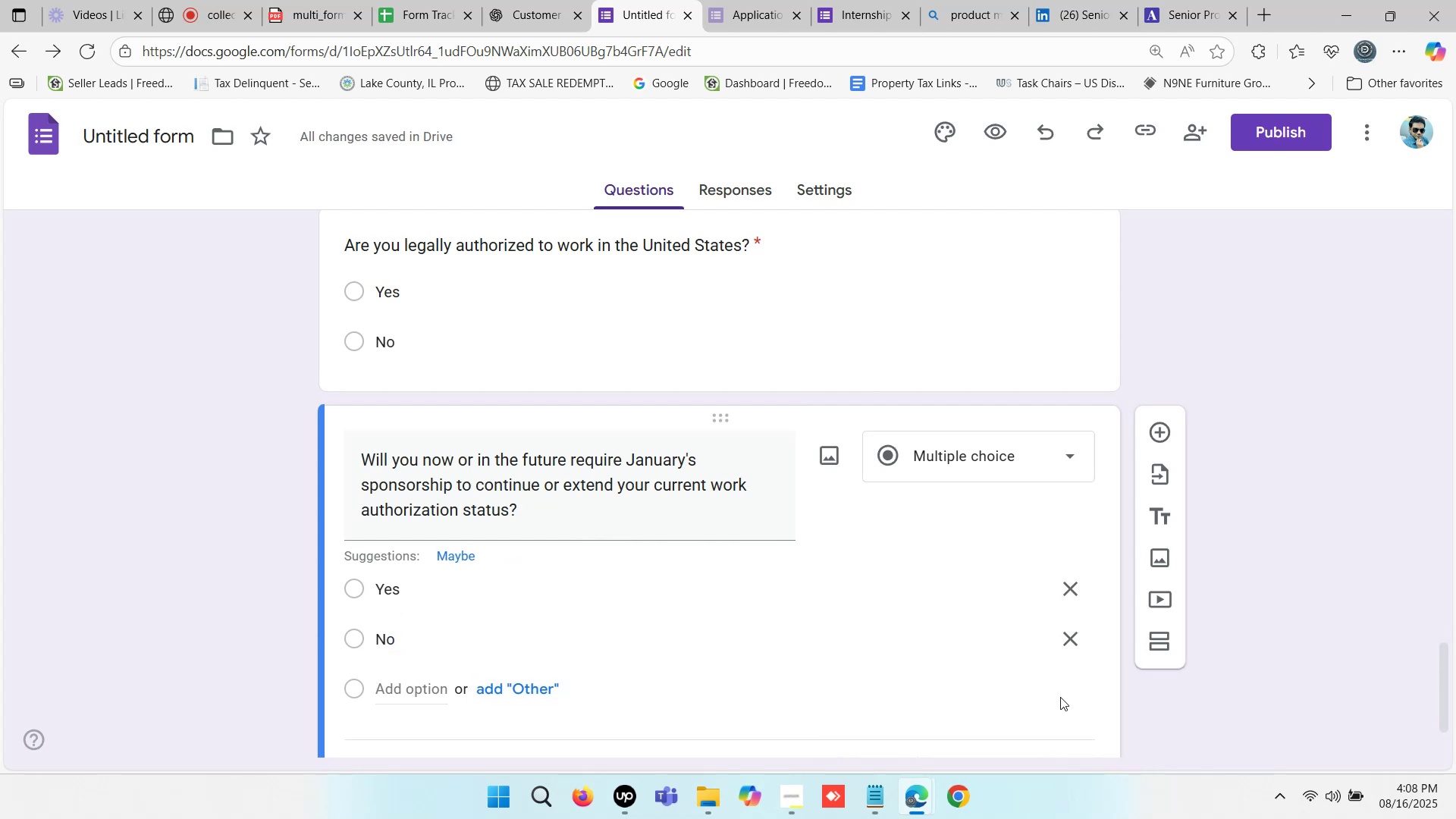 
scroll: coordinate [1053, 702], scroll_direction: down, amount: 2.0
 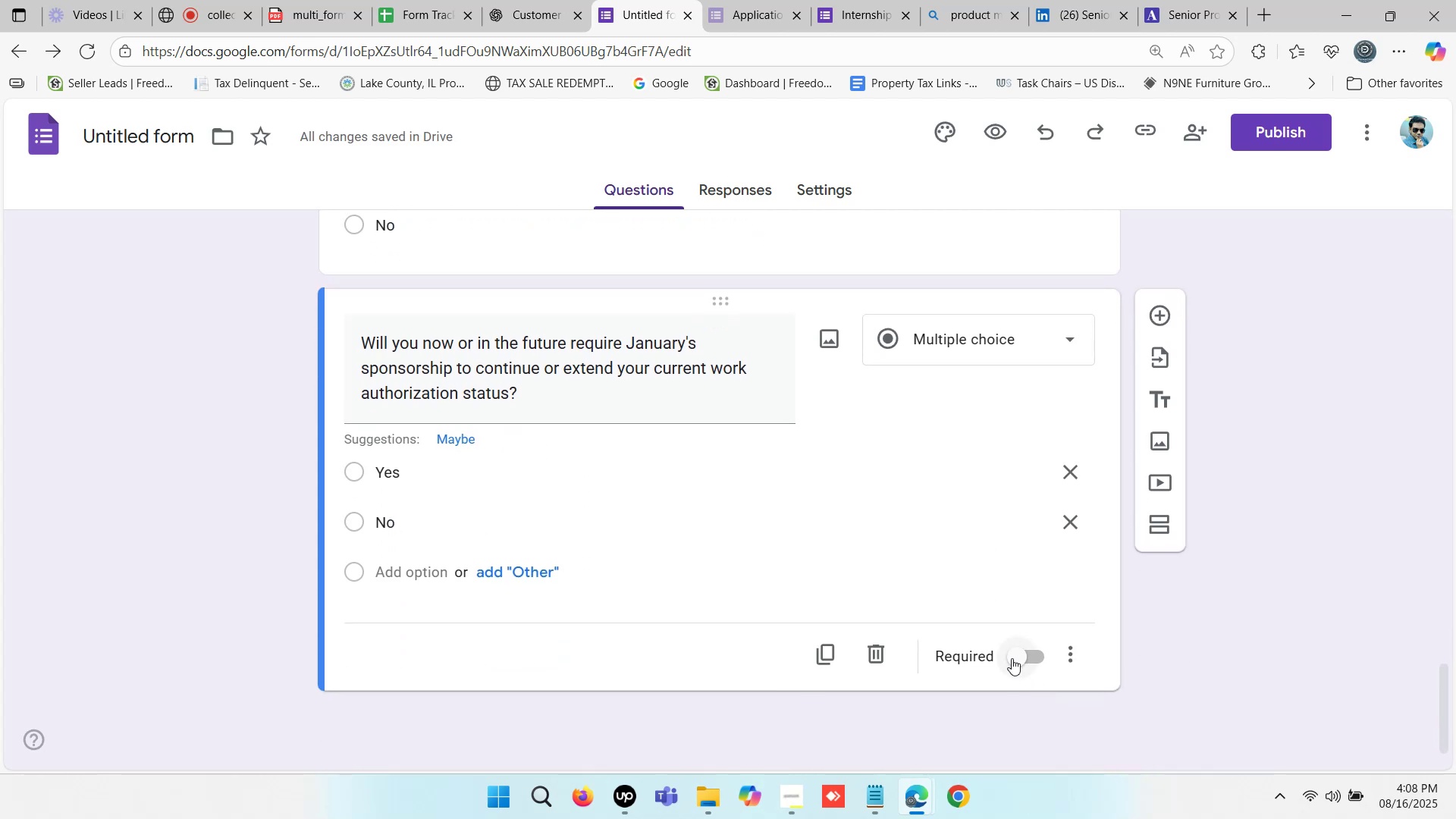 
left_click([1016, 656])
 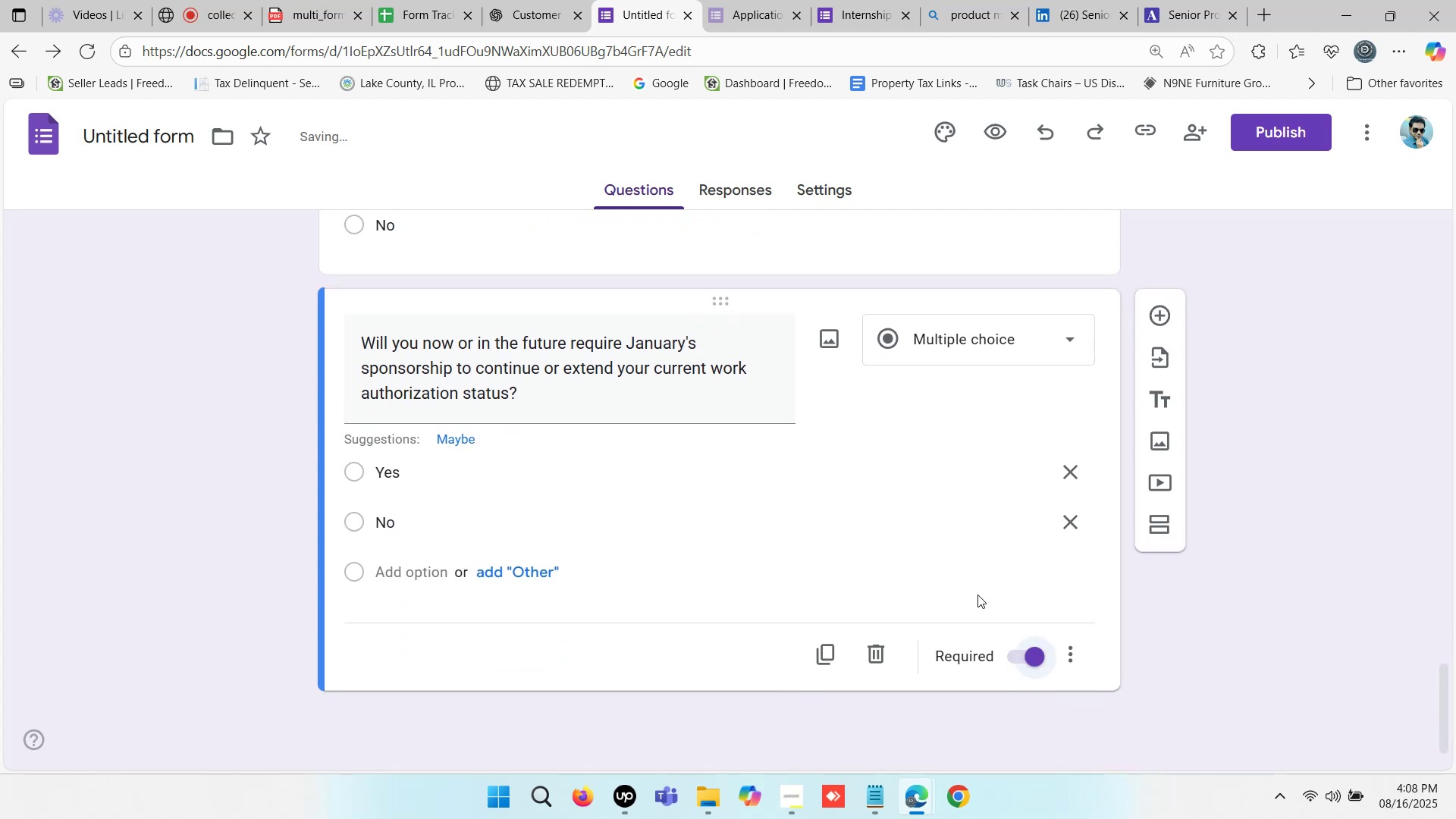 
scroll: coordinate [906, 529], scroll_direction: up, amount: 1.0
 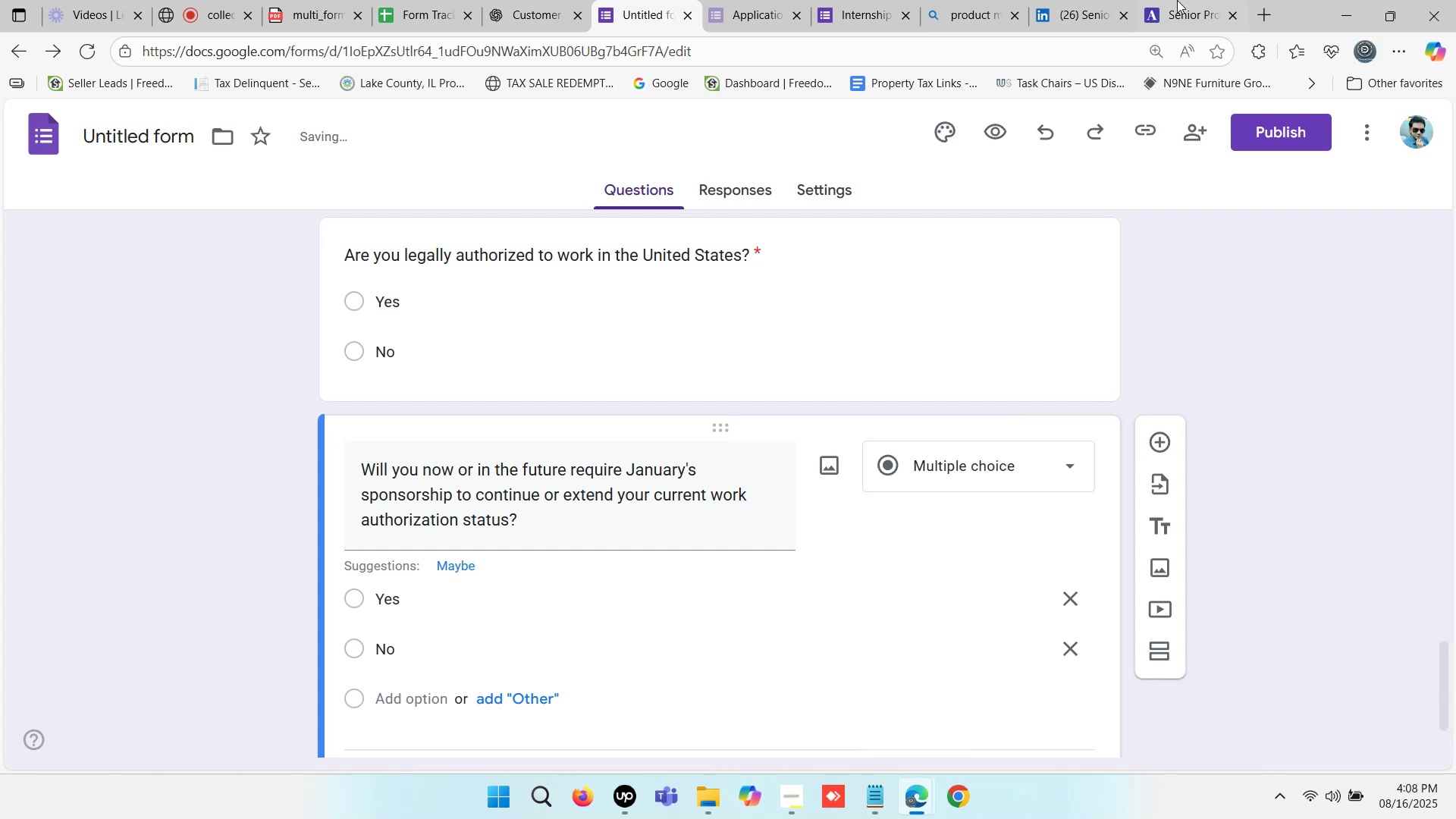 
left_click([1209, 0])
 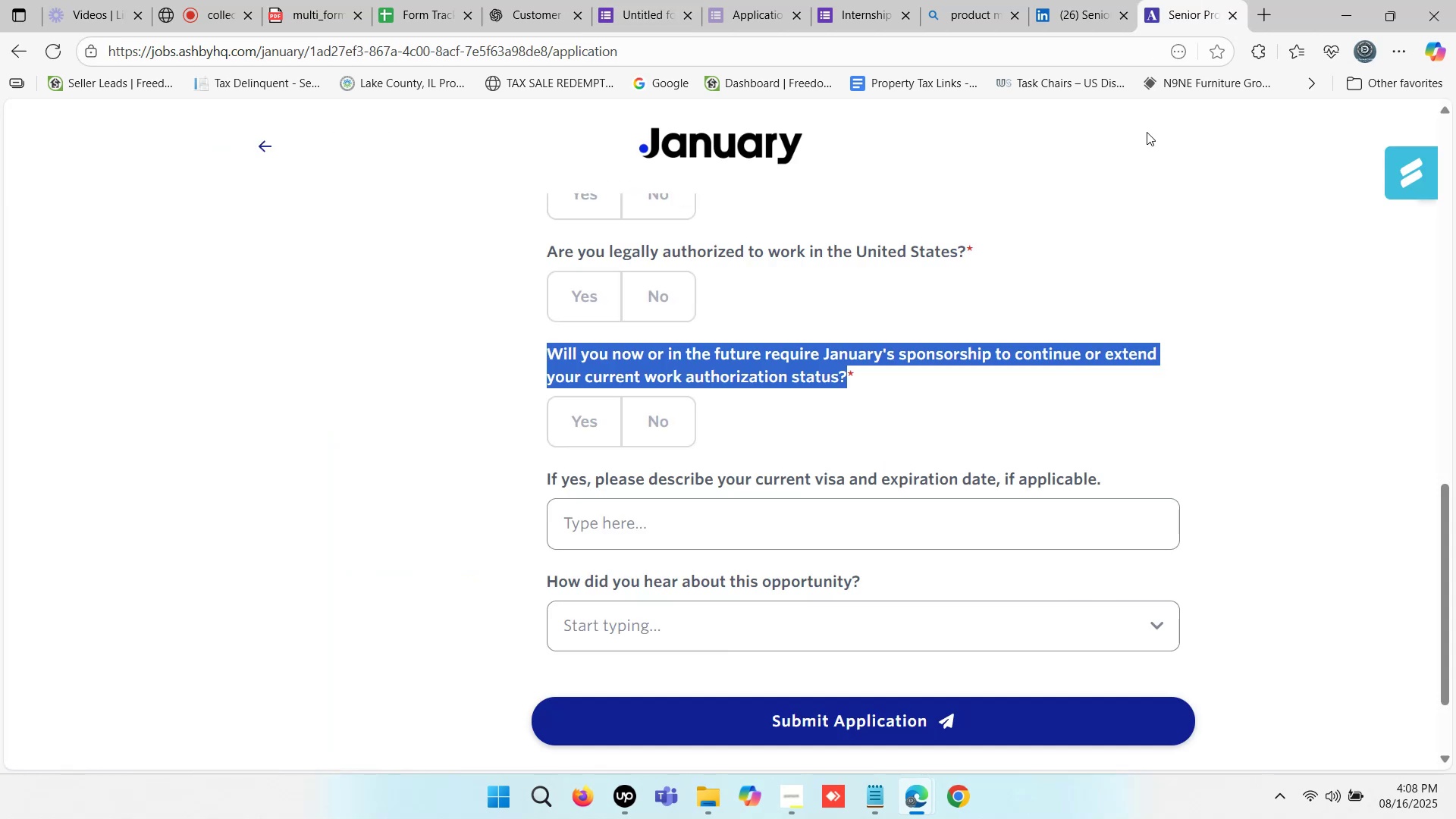 
scroll: coordinate [998, 522], scroll_direction: down, amount: 2.0
 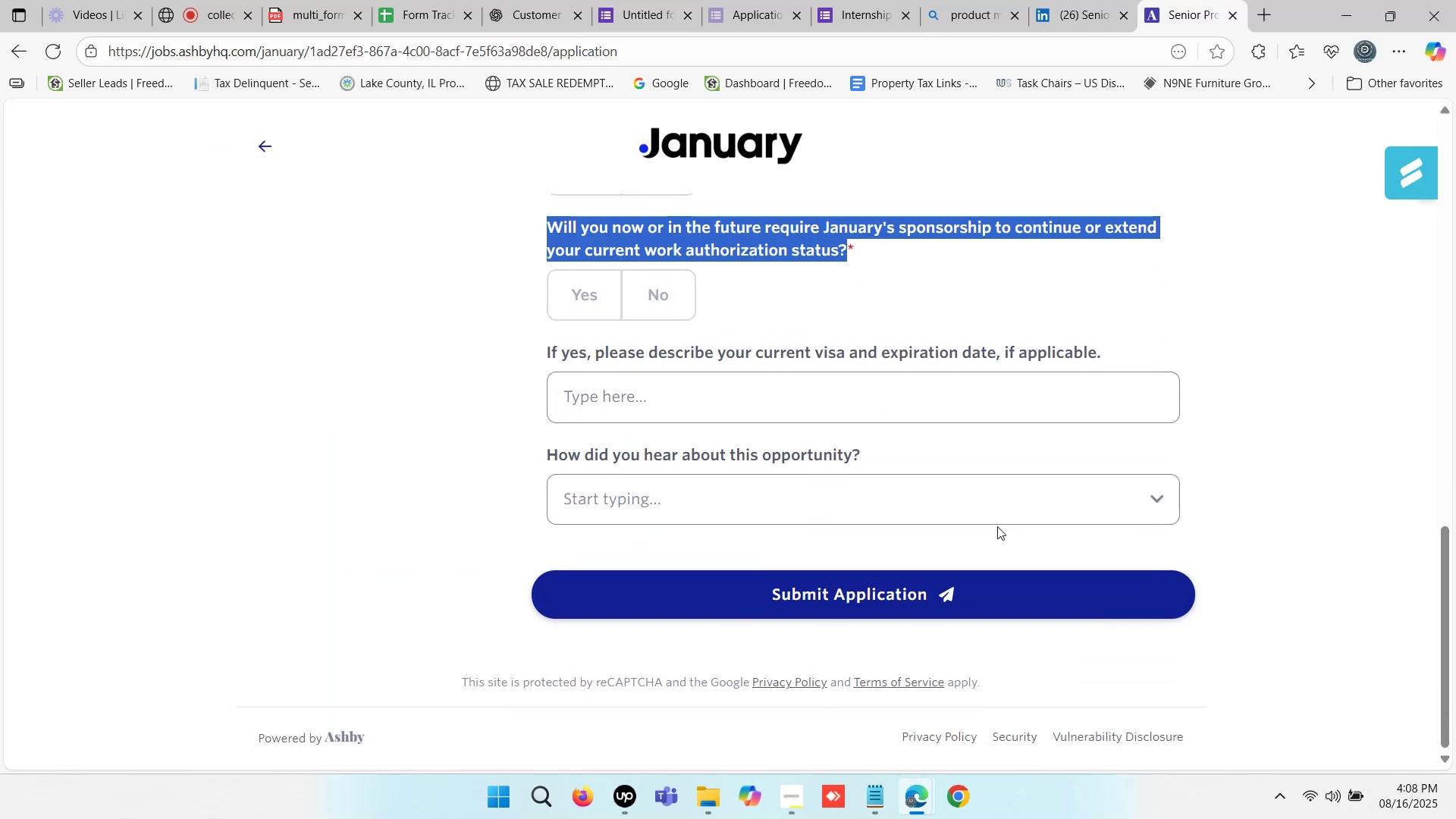 
scroll: coordinate [994, 525], scroll_direction: up, amount: 1.0
 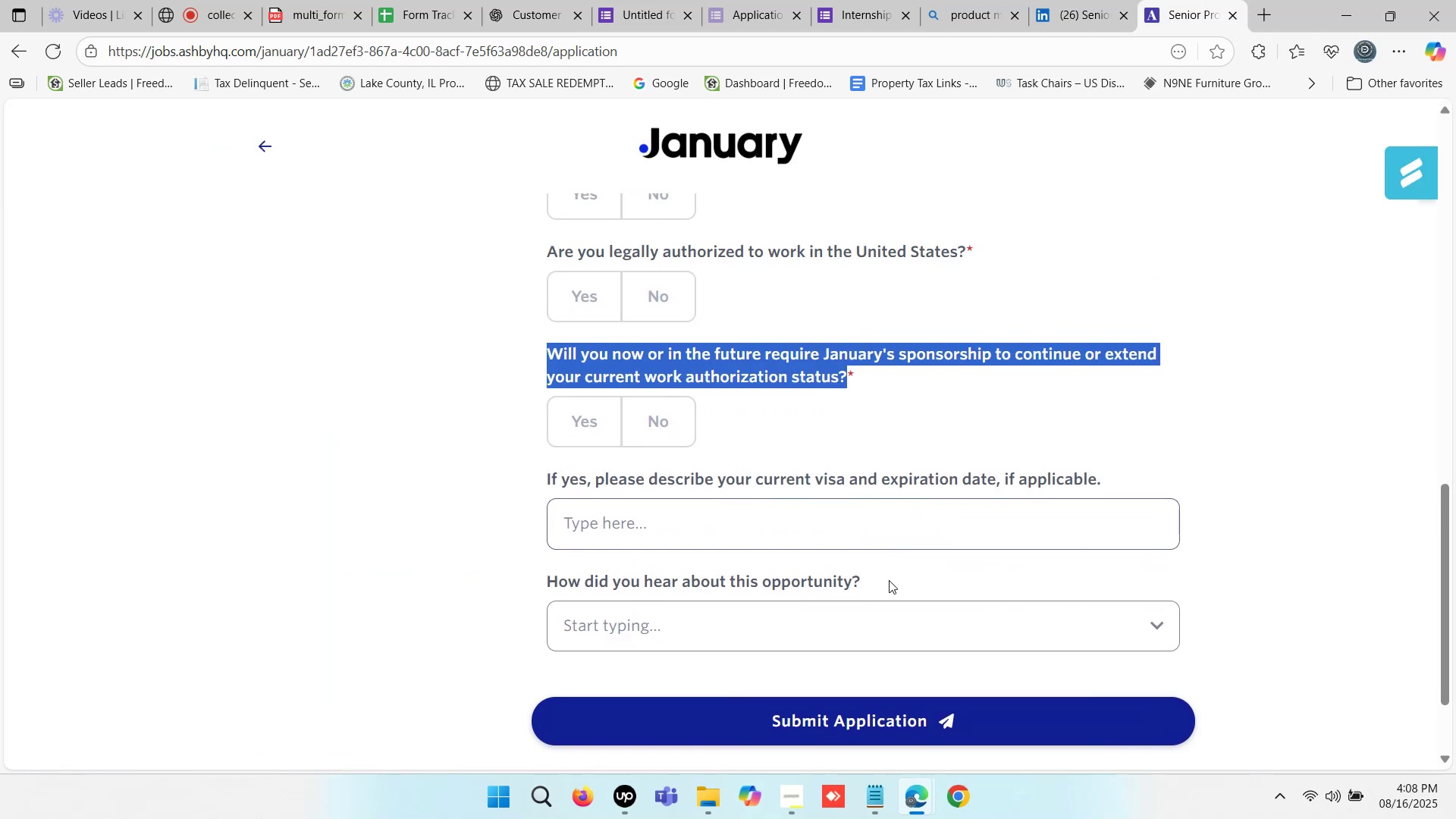 
left_click_drag(start_coordinate=[886, 582], to_coordinate=[541, 592])
 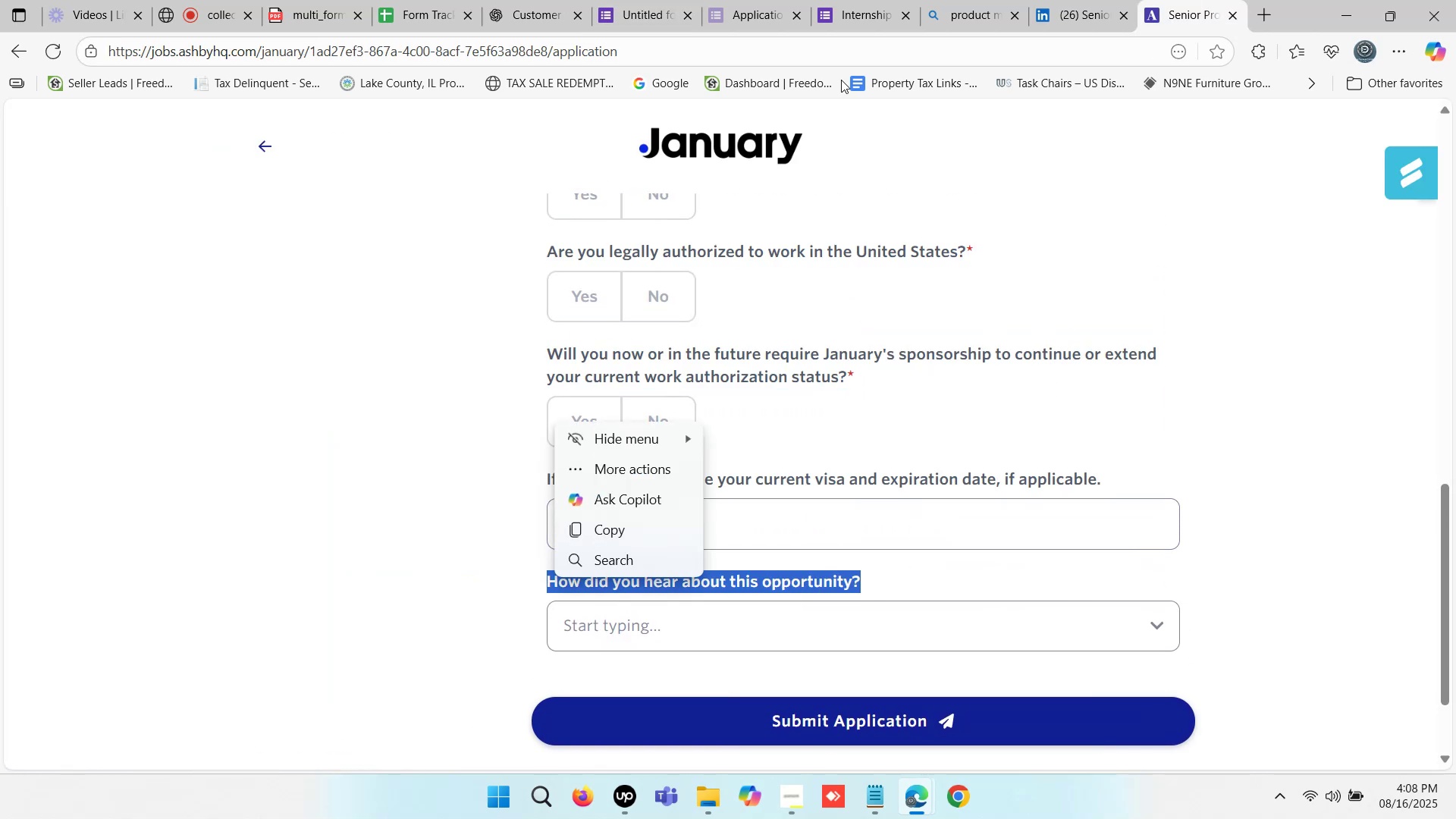 
key(Control+C)
 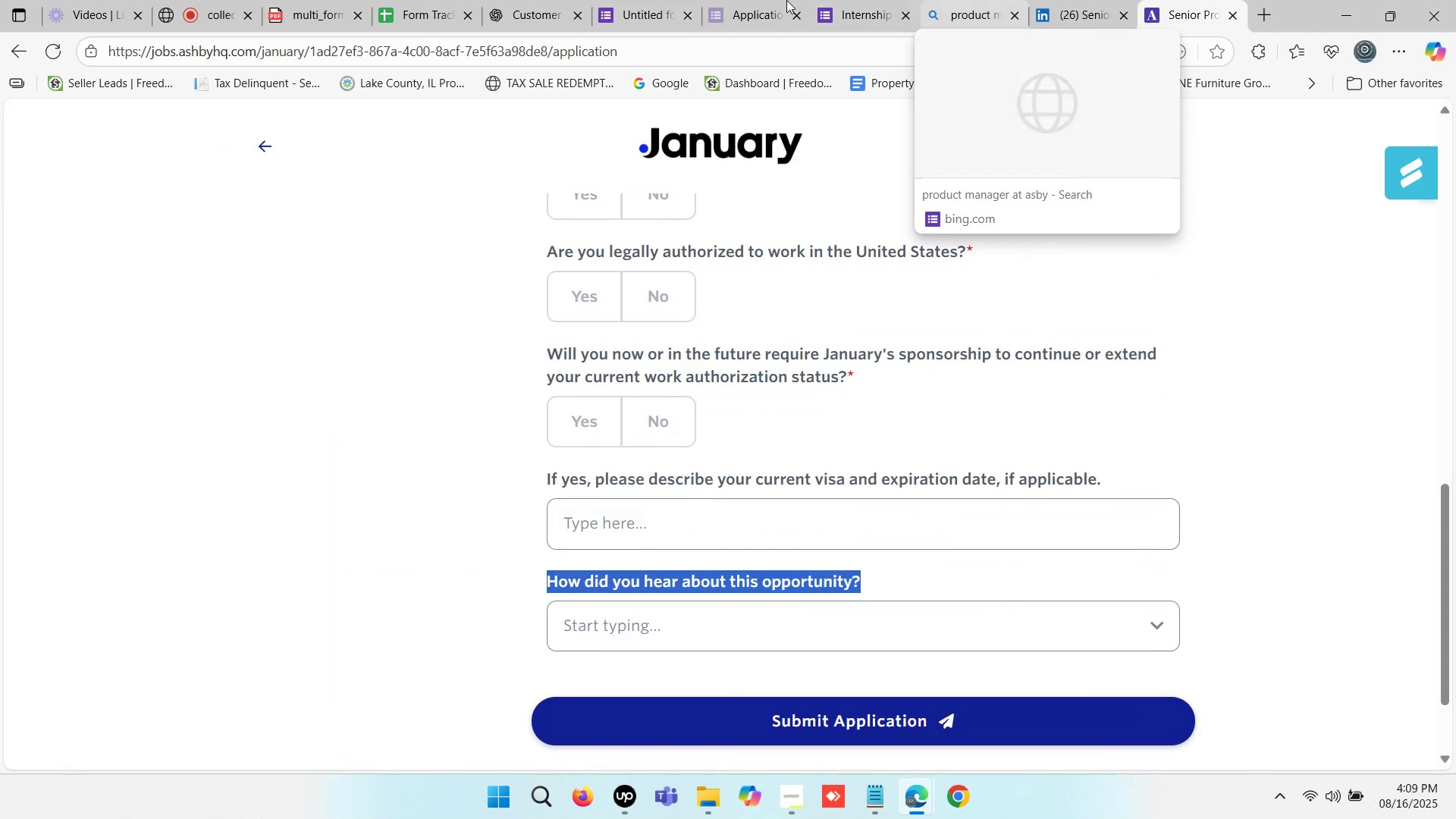 
left_click([637, 0])
 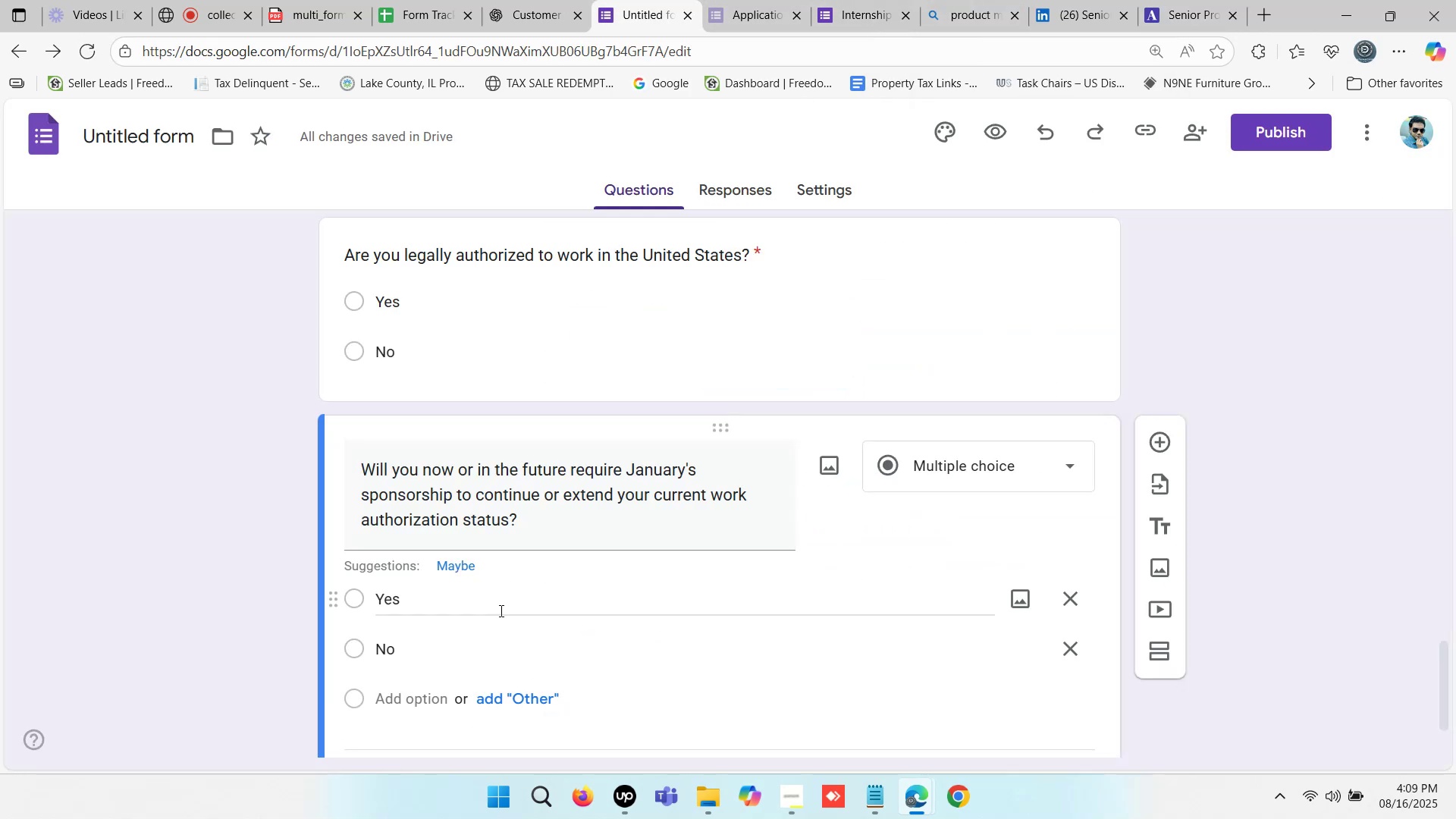 
scroll: coordinate [548, 617], scroll_direction: down, amount: 3.0
 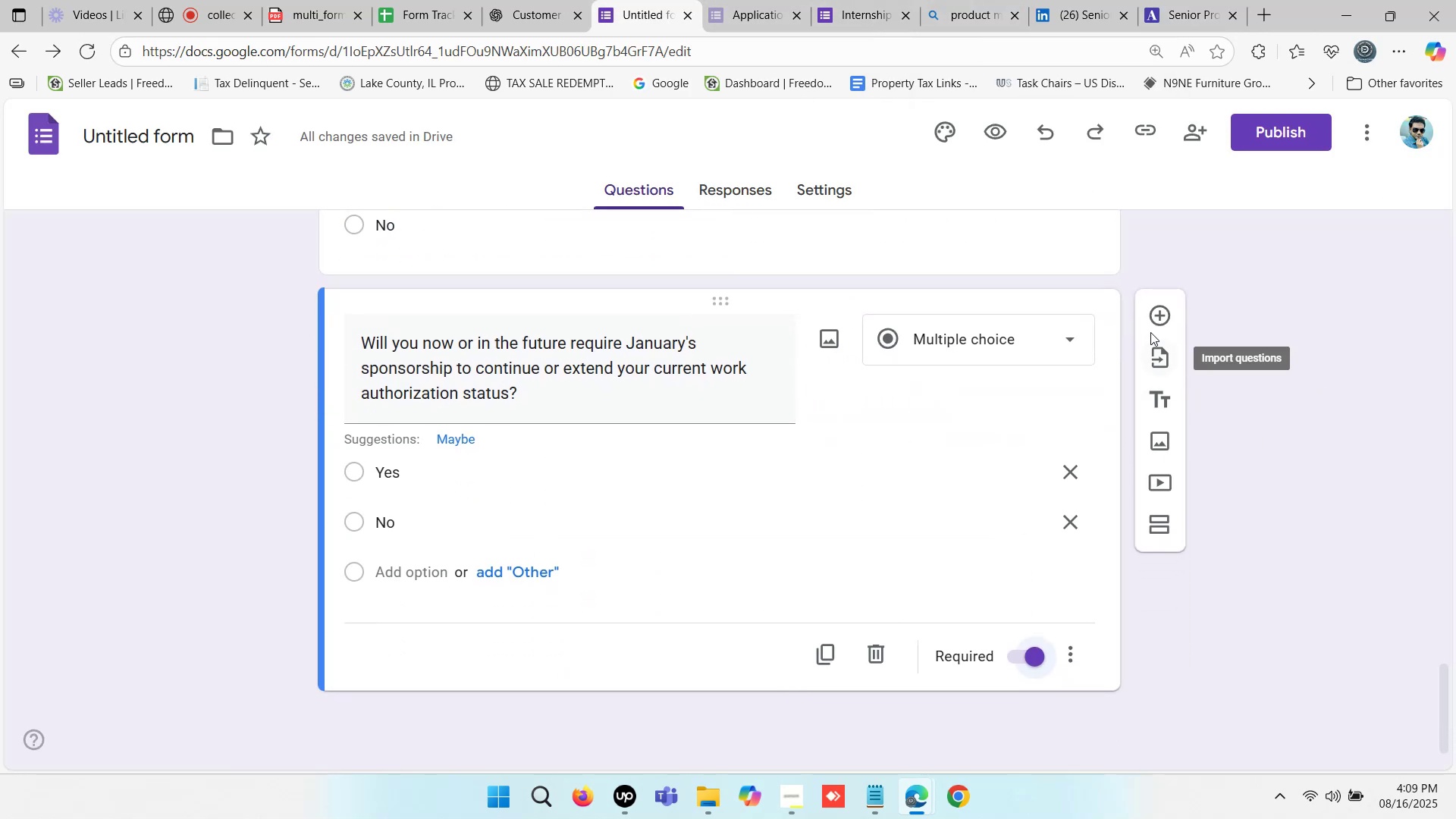 
left_click([1156, 311])
 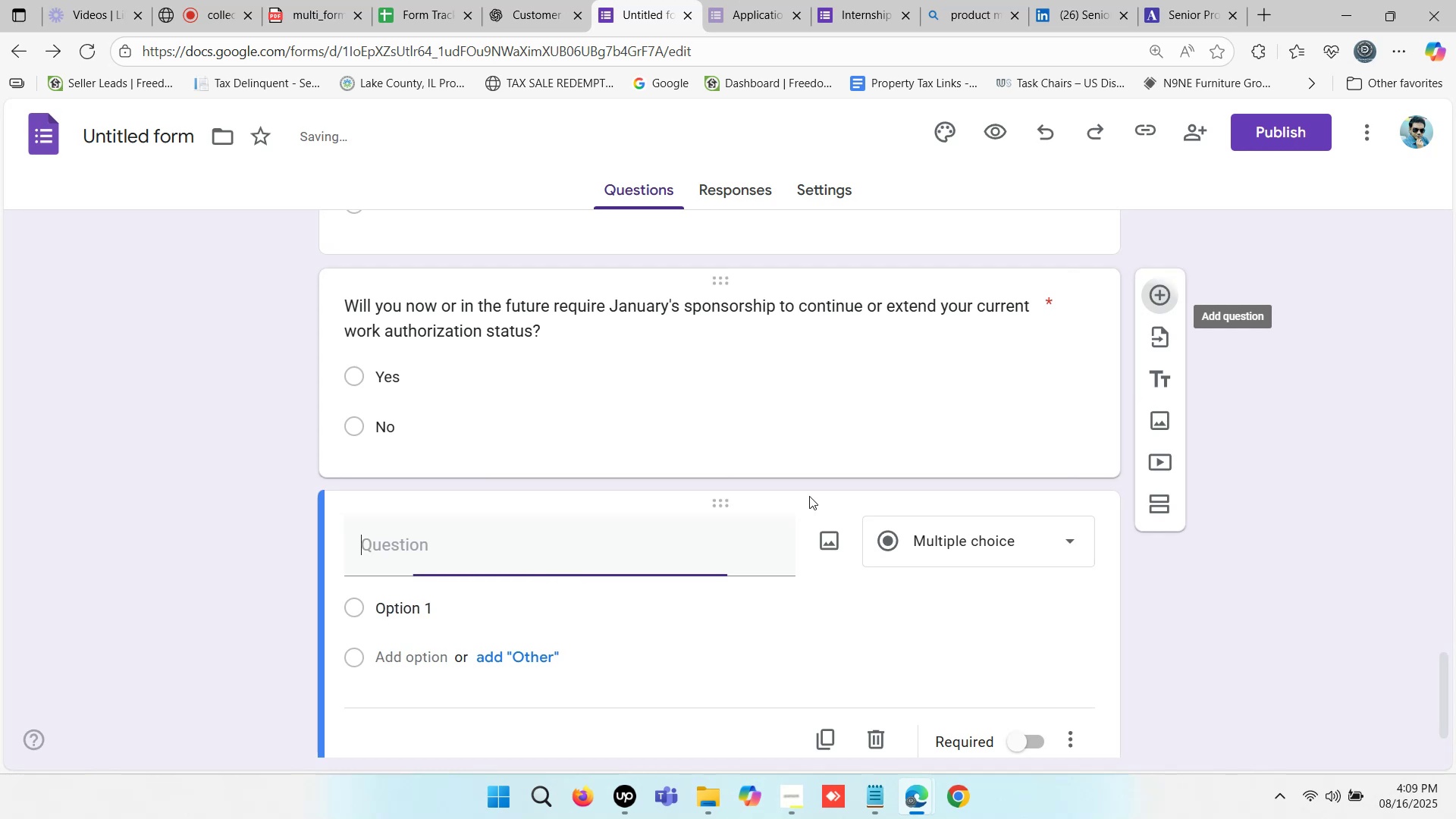 
key(Control+V)
 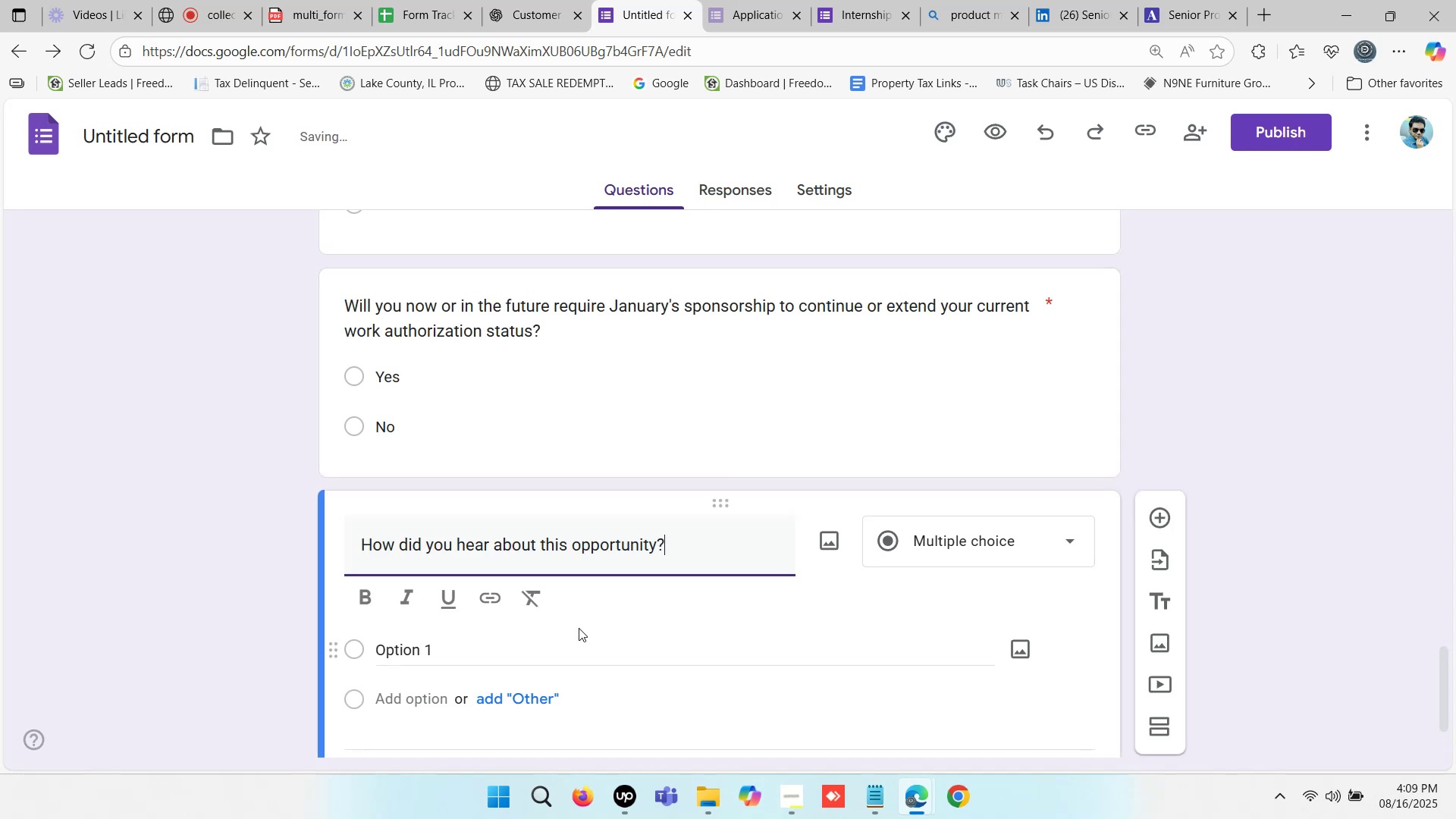 
scroll: coordinate [921, 713], scroll_direction: down, amount: 1.0
 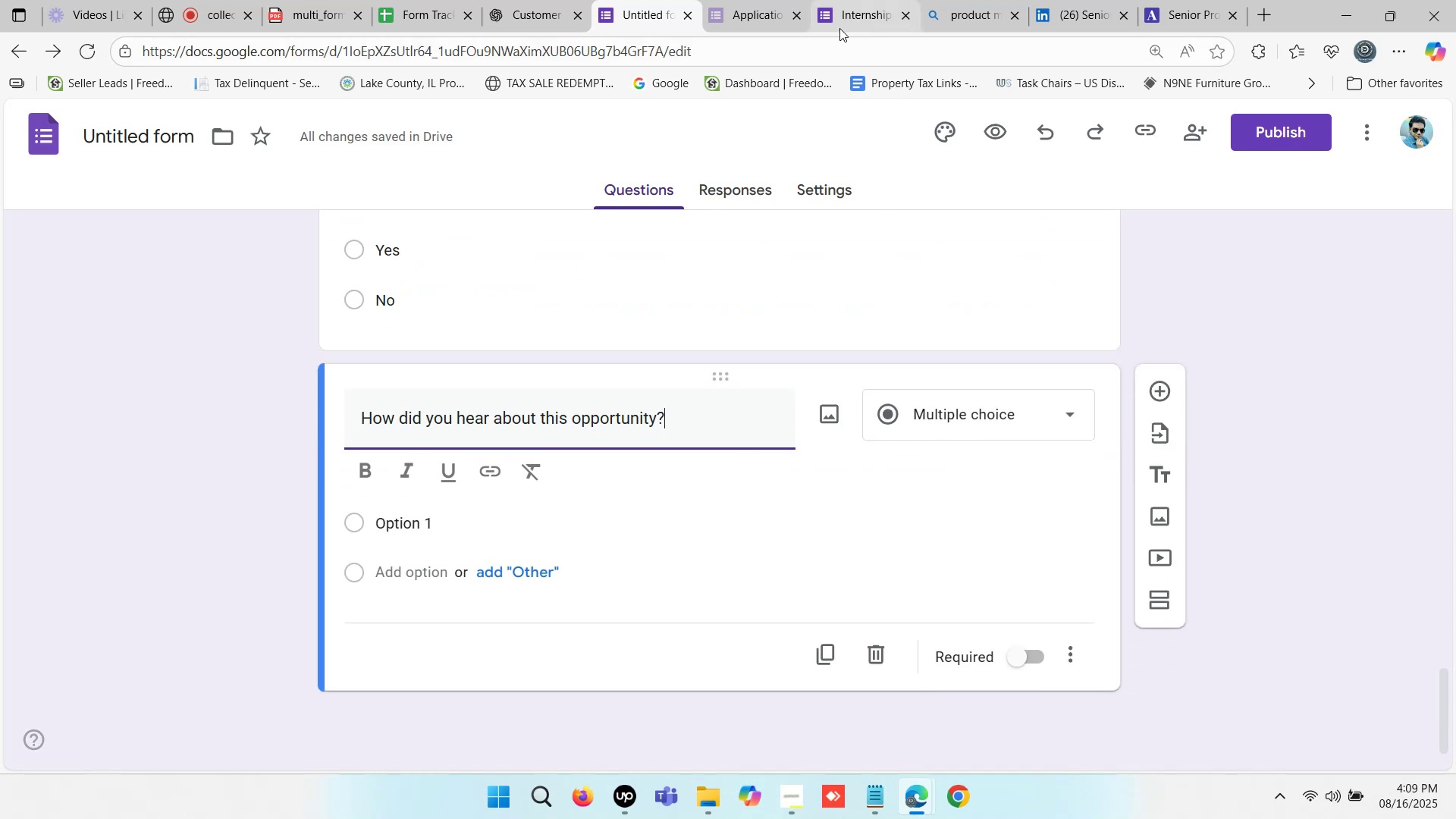 
left_click([507, 6])
 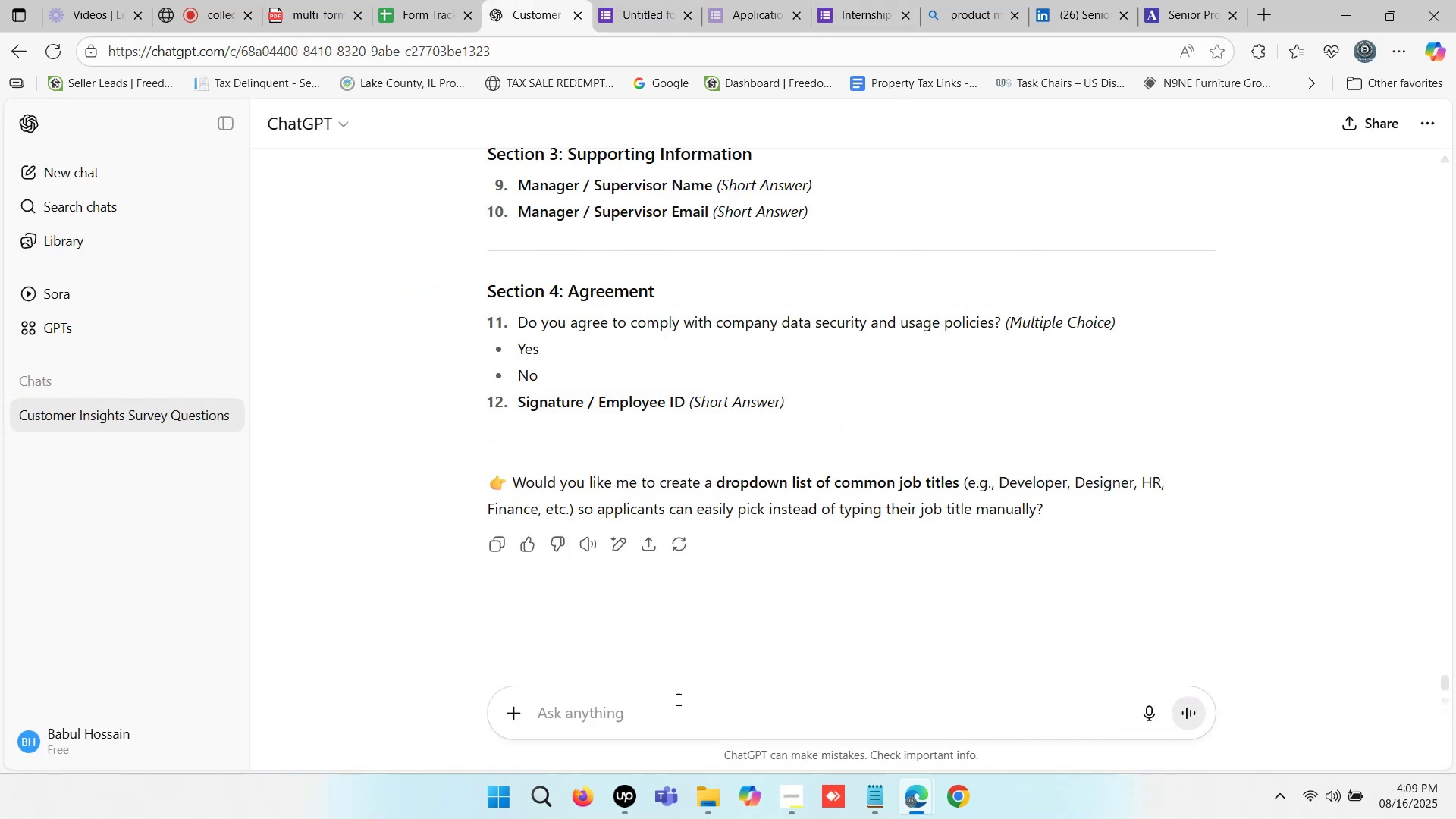 
left_click([677, 717])
 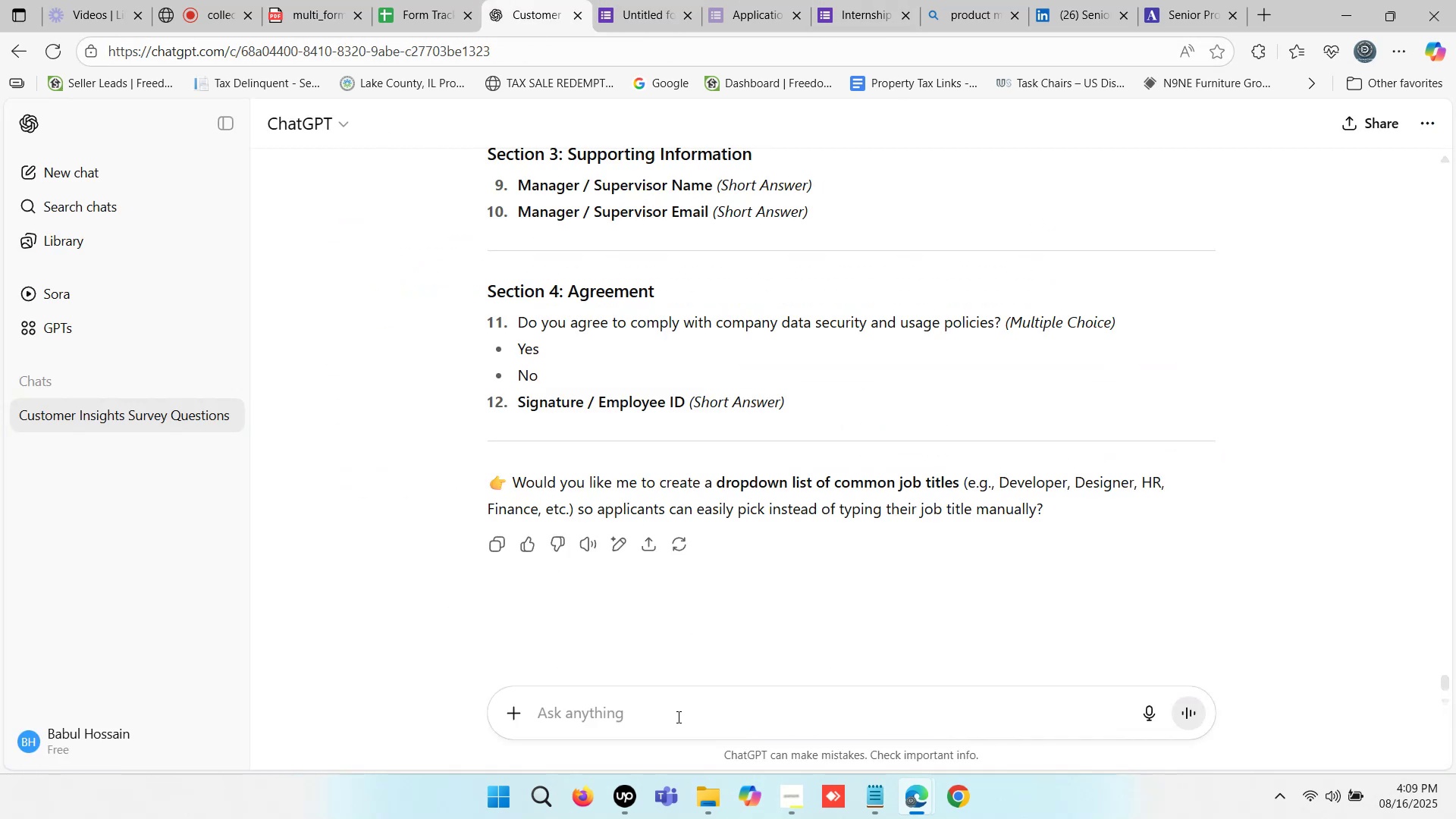 
key(Control+V)
 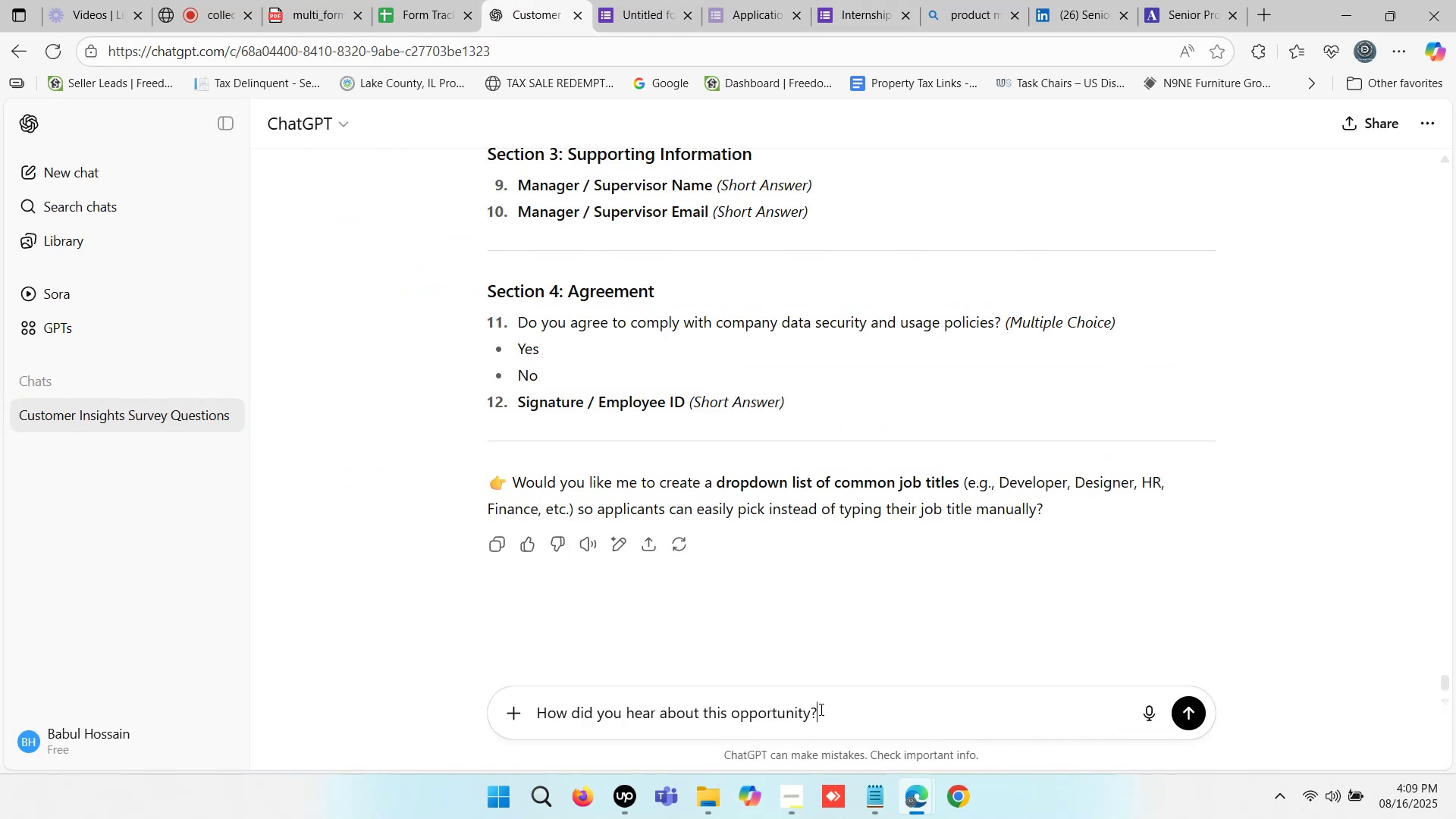 
key(Enter)
 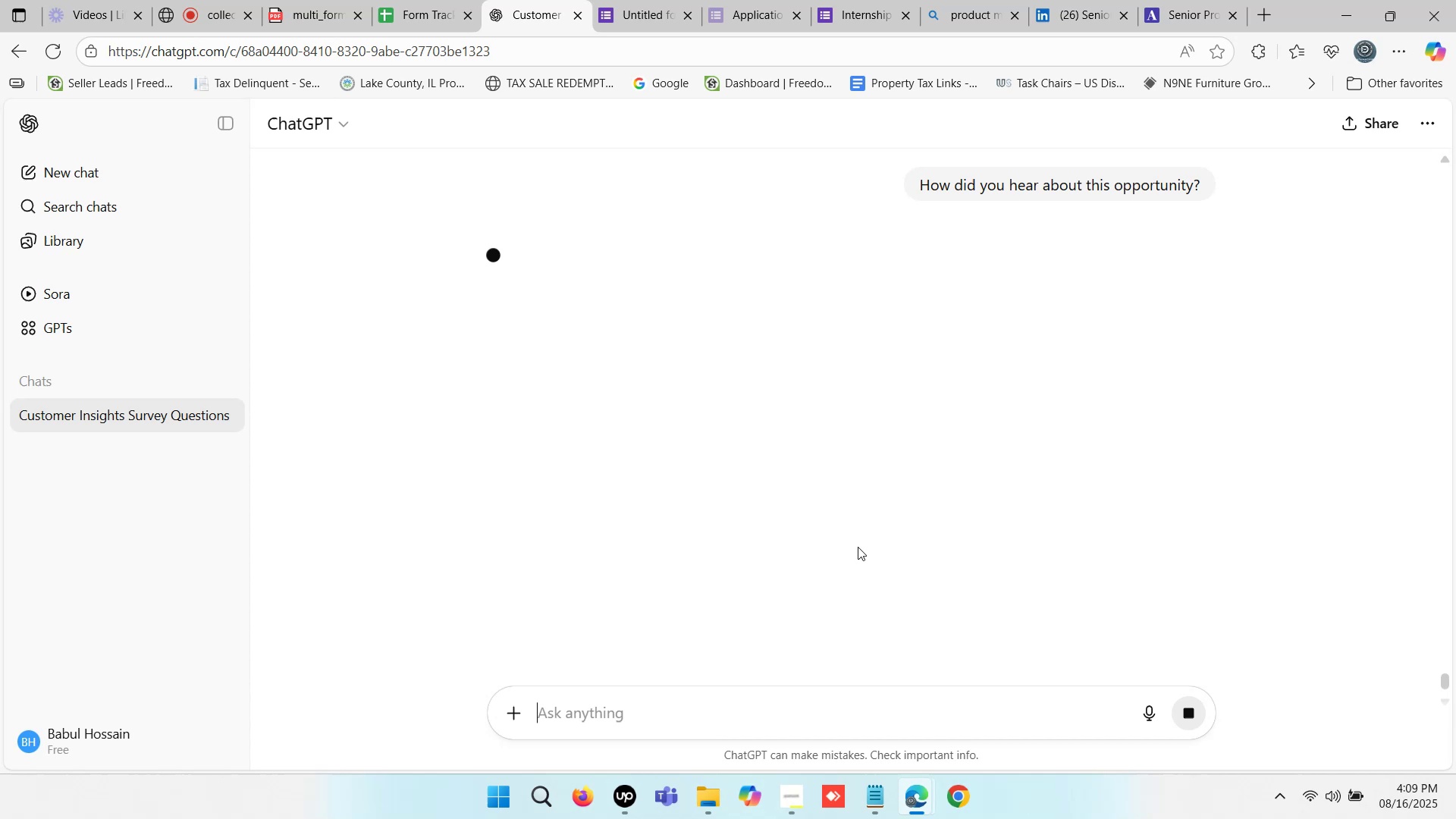 
mouse_move([940, 263])
 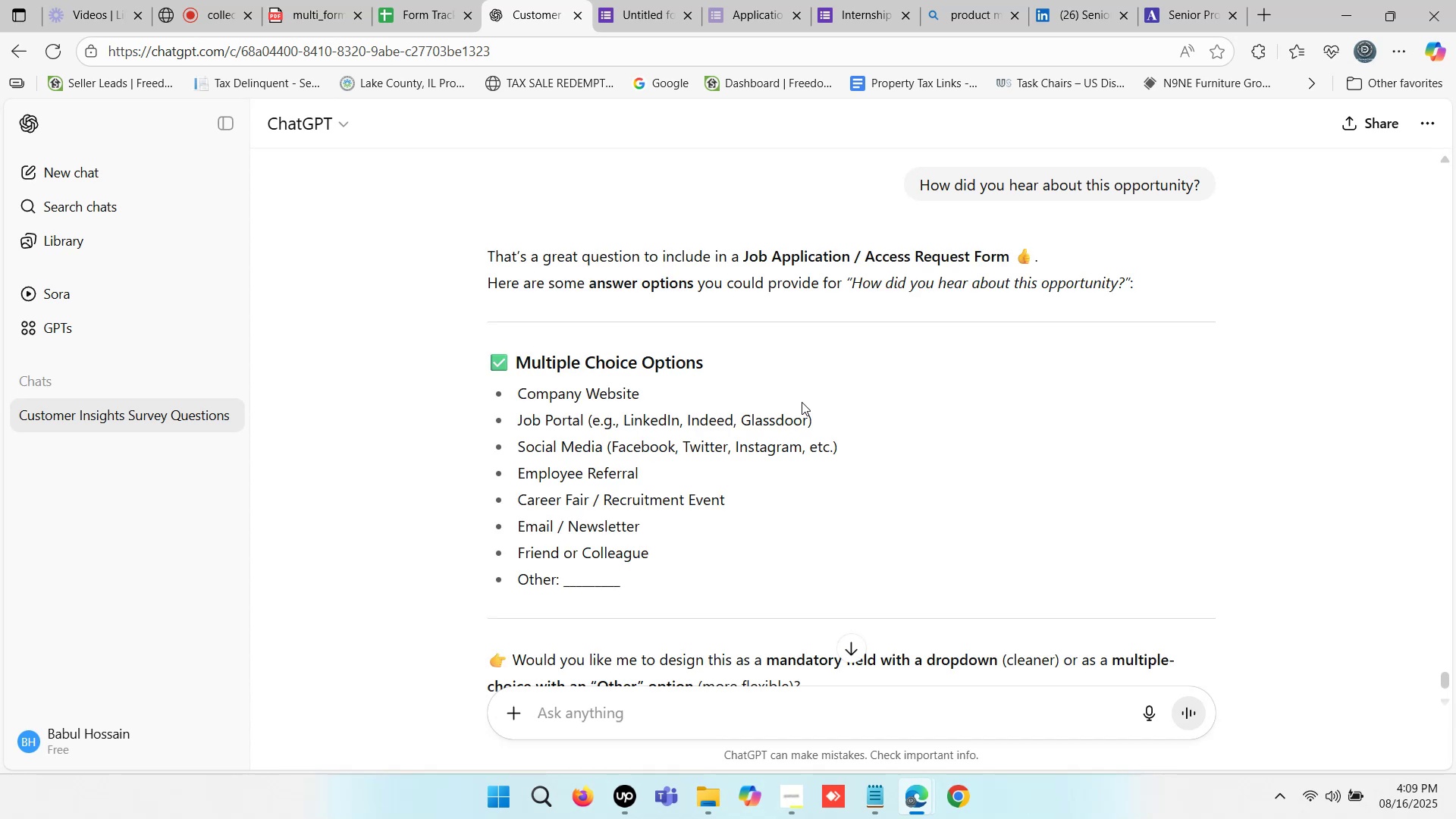 
left_click_drag(start_coordinate=[494, 0], to_coordinate=[498, 0])
 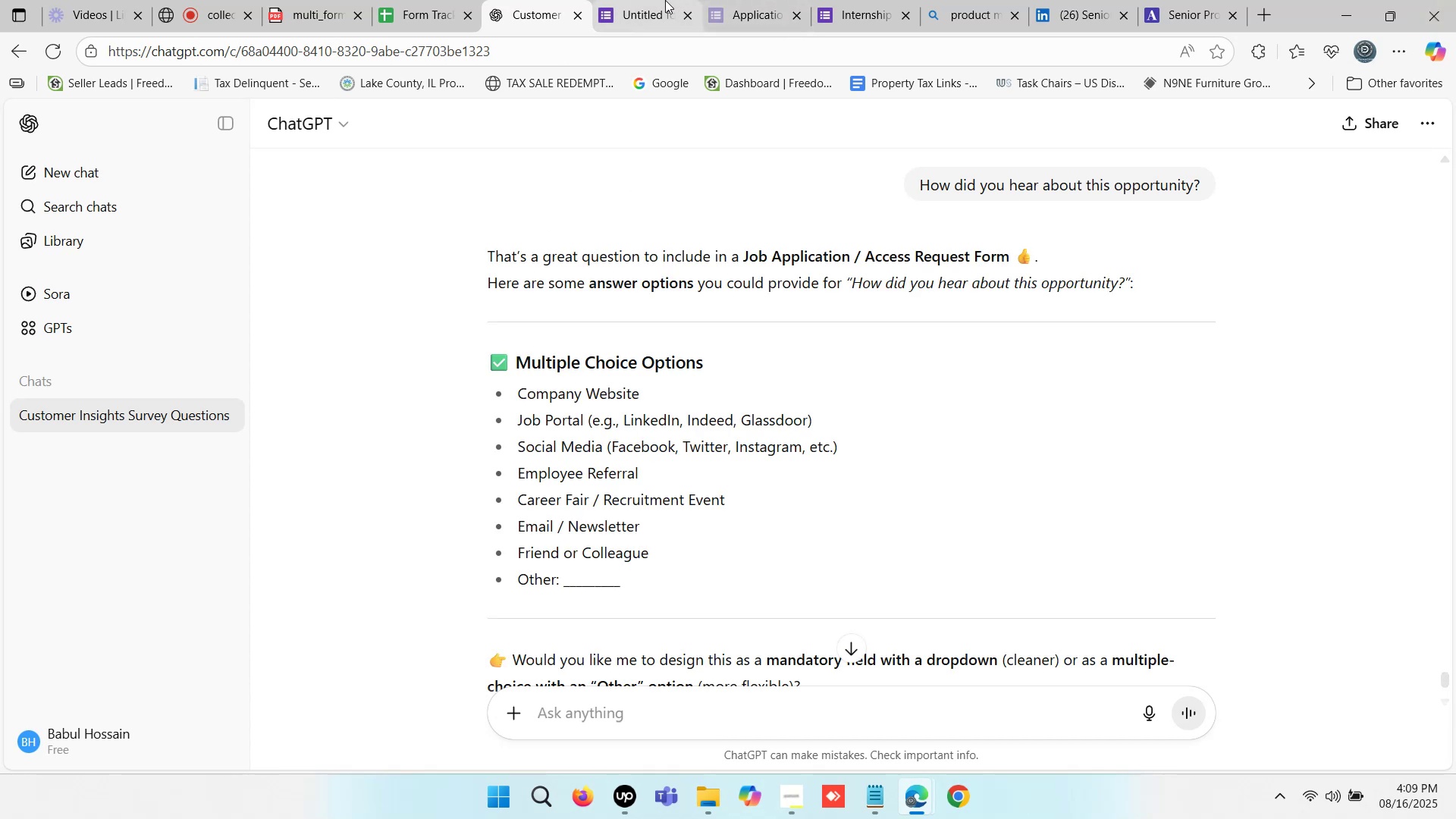 
left_click([665, 0])
 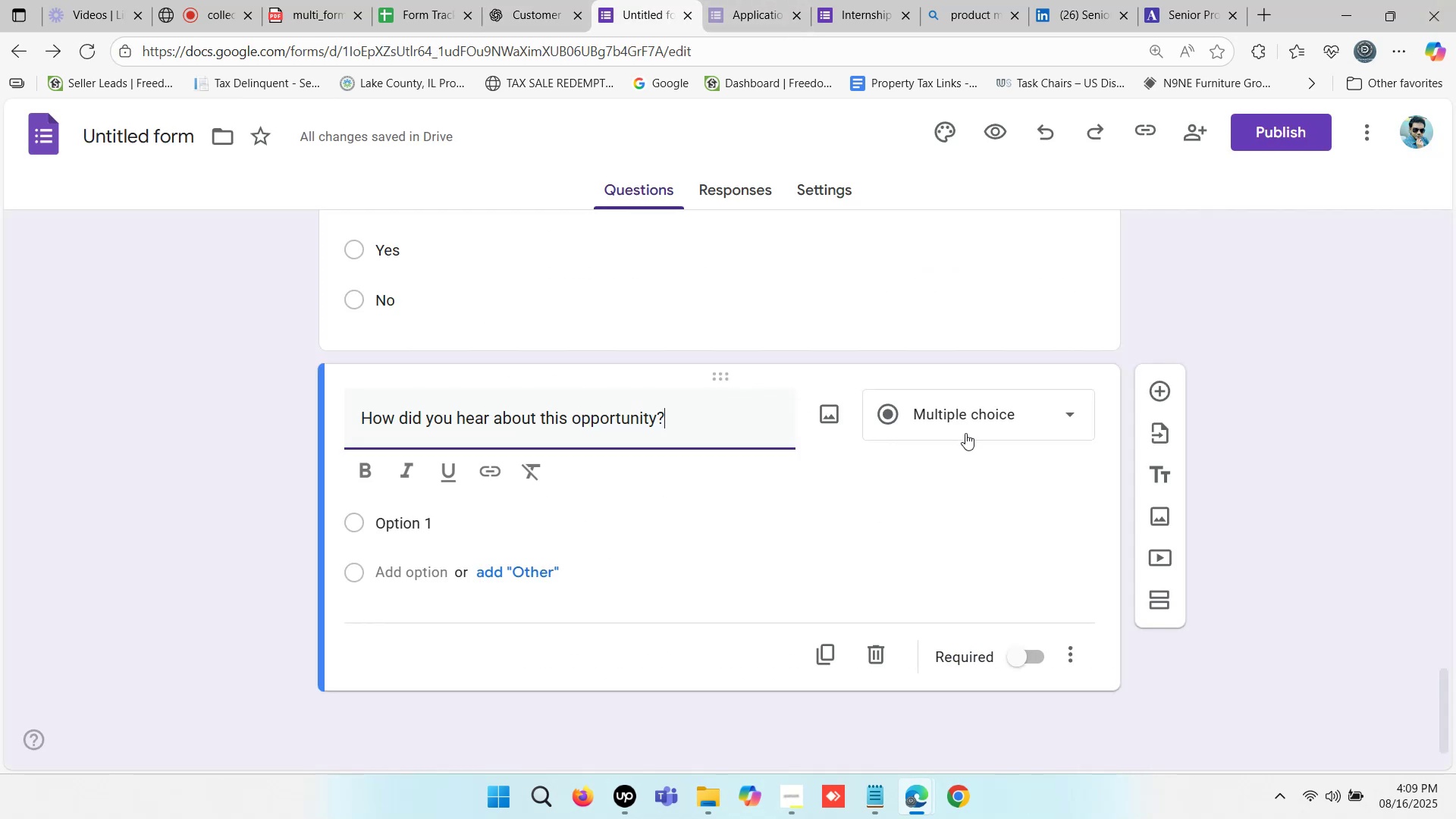 
left_click([971, 423])
 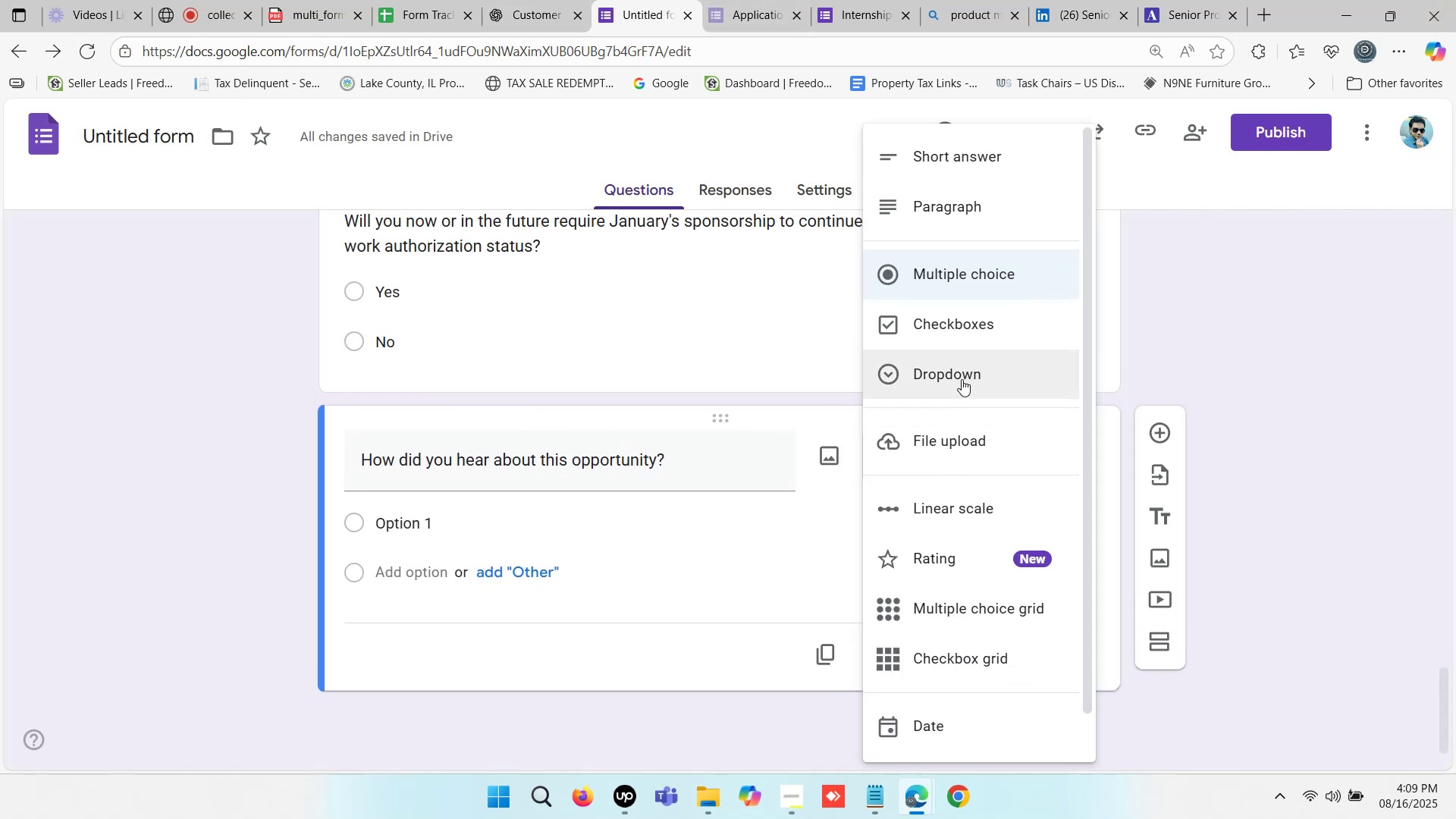 
left_click([962, 375])
 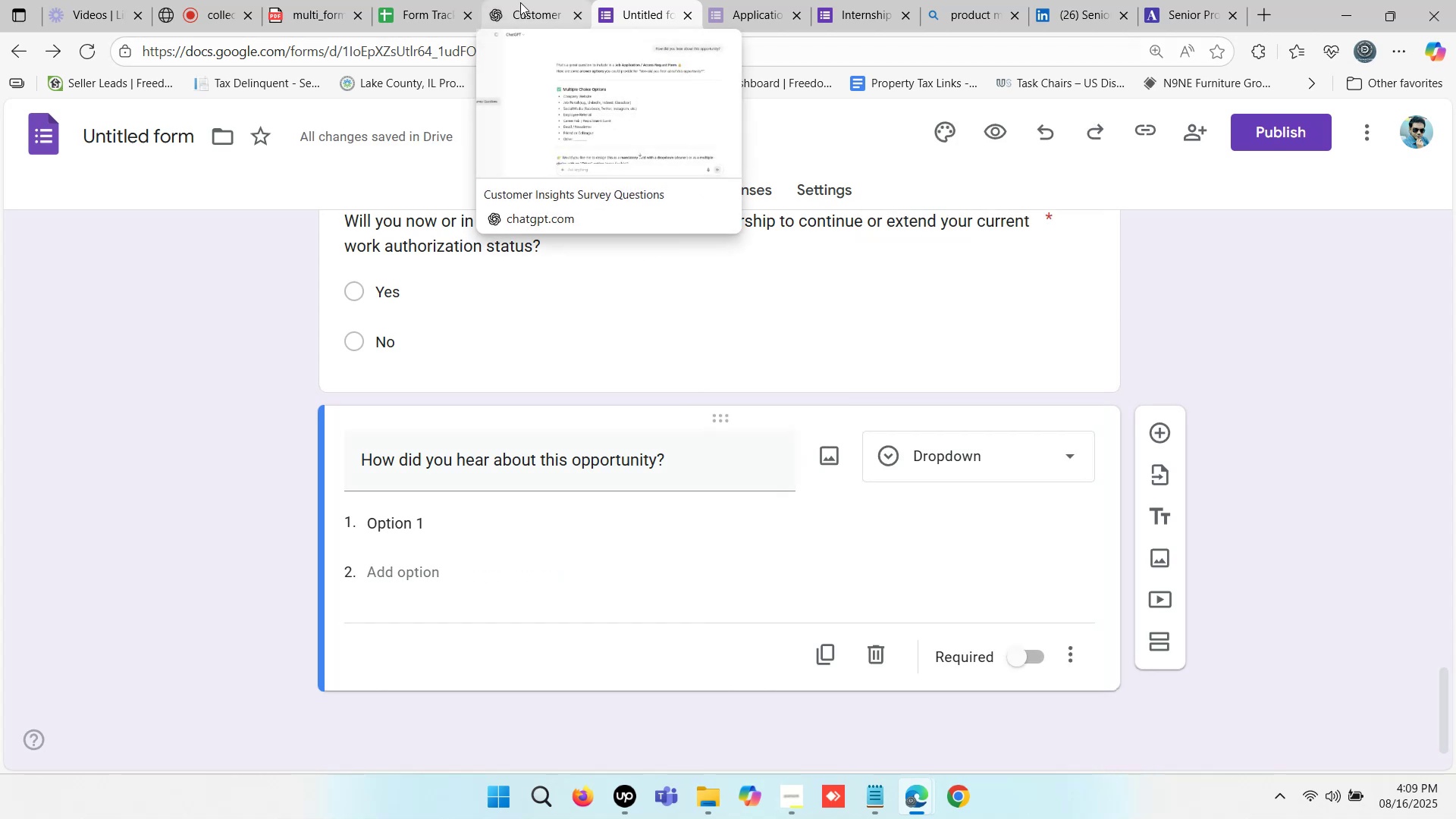 
wait(5.65)
 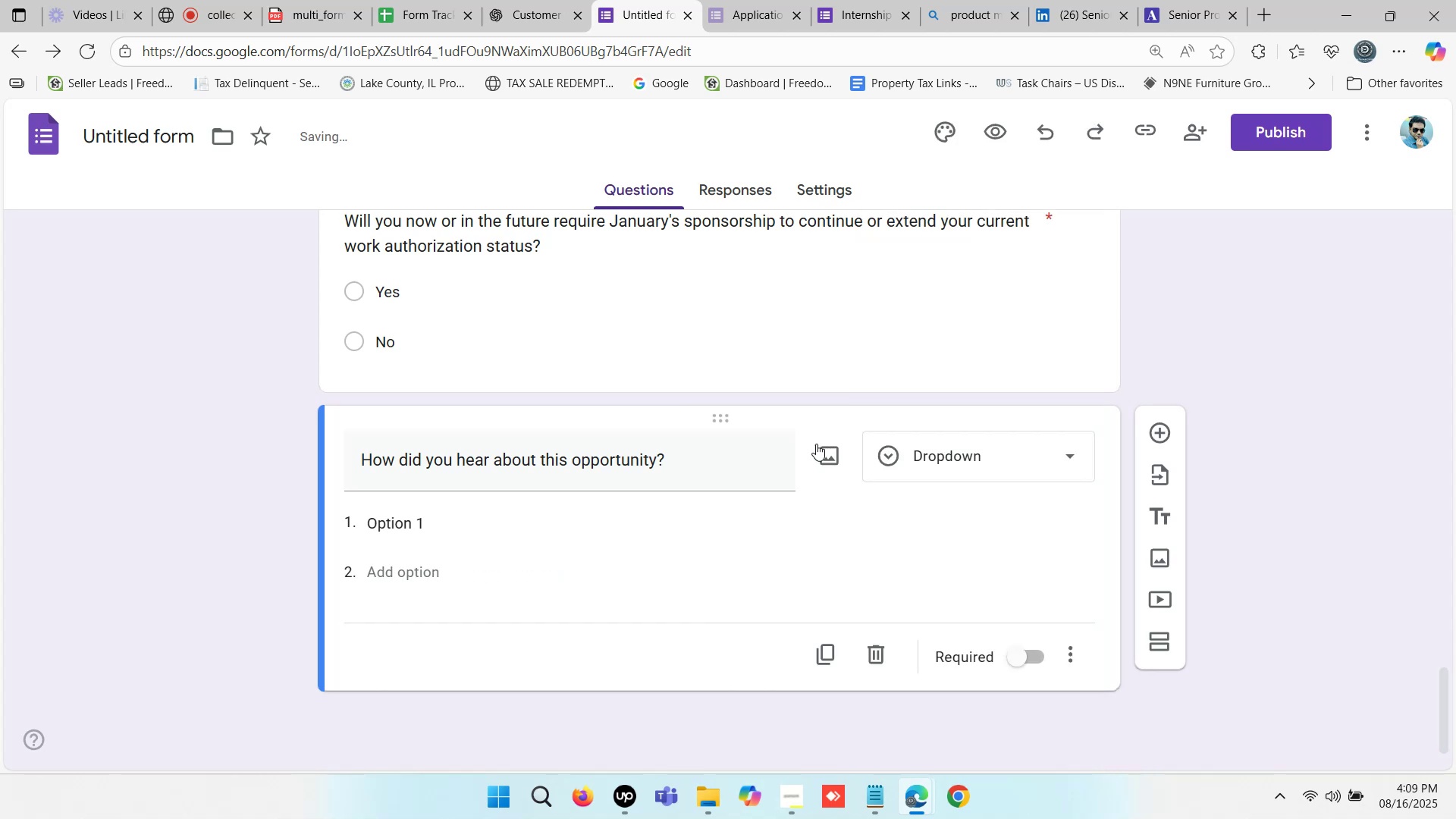 
left_click([520, 2])
 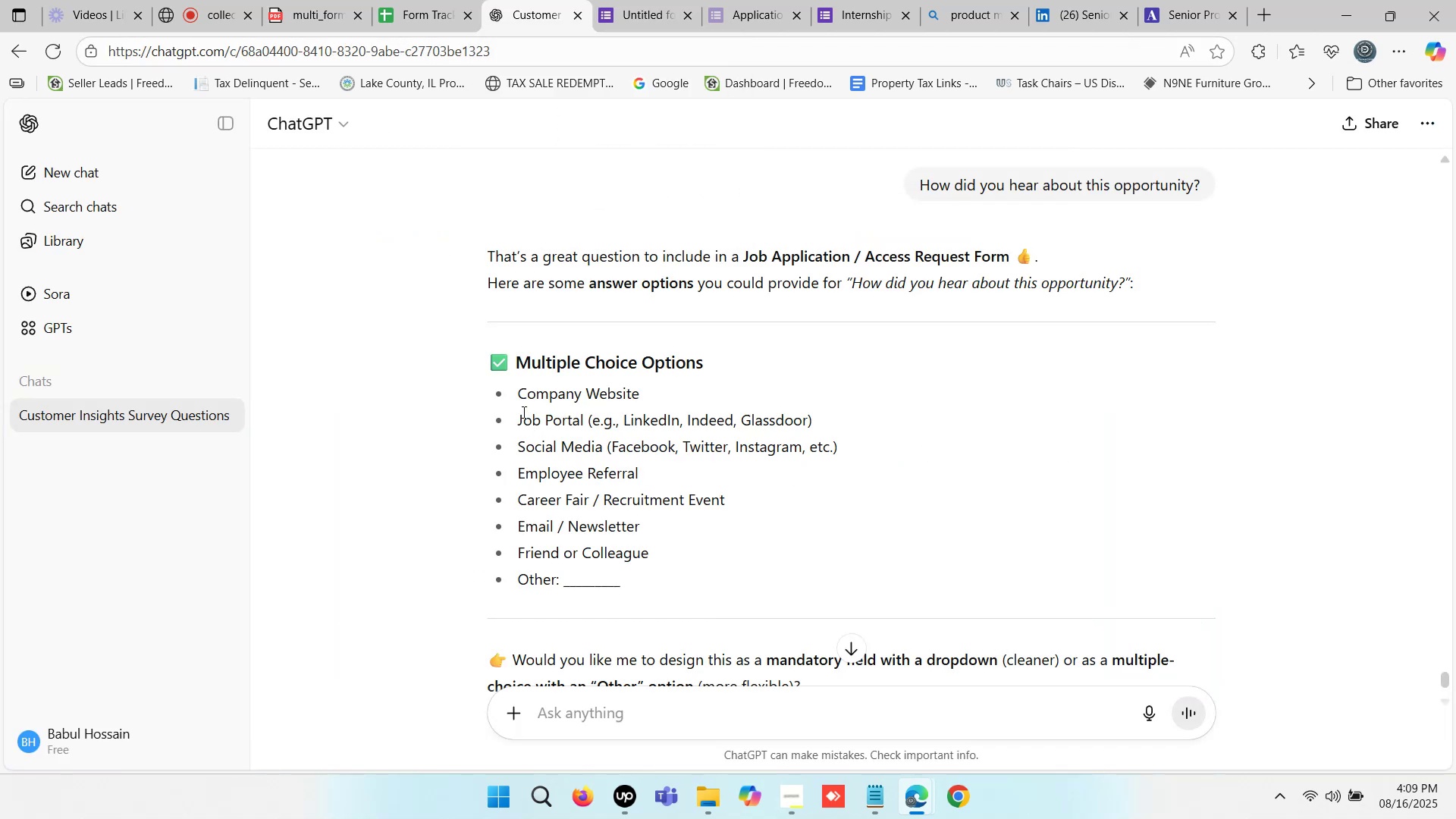 
left_click_drag(start_coordinate=[518, 388], to_coordinate=[704, 396])
 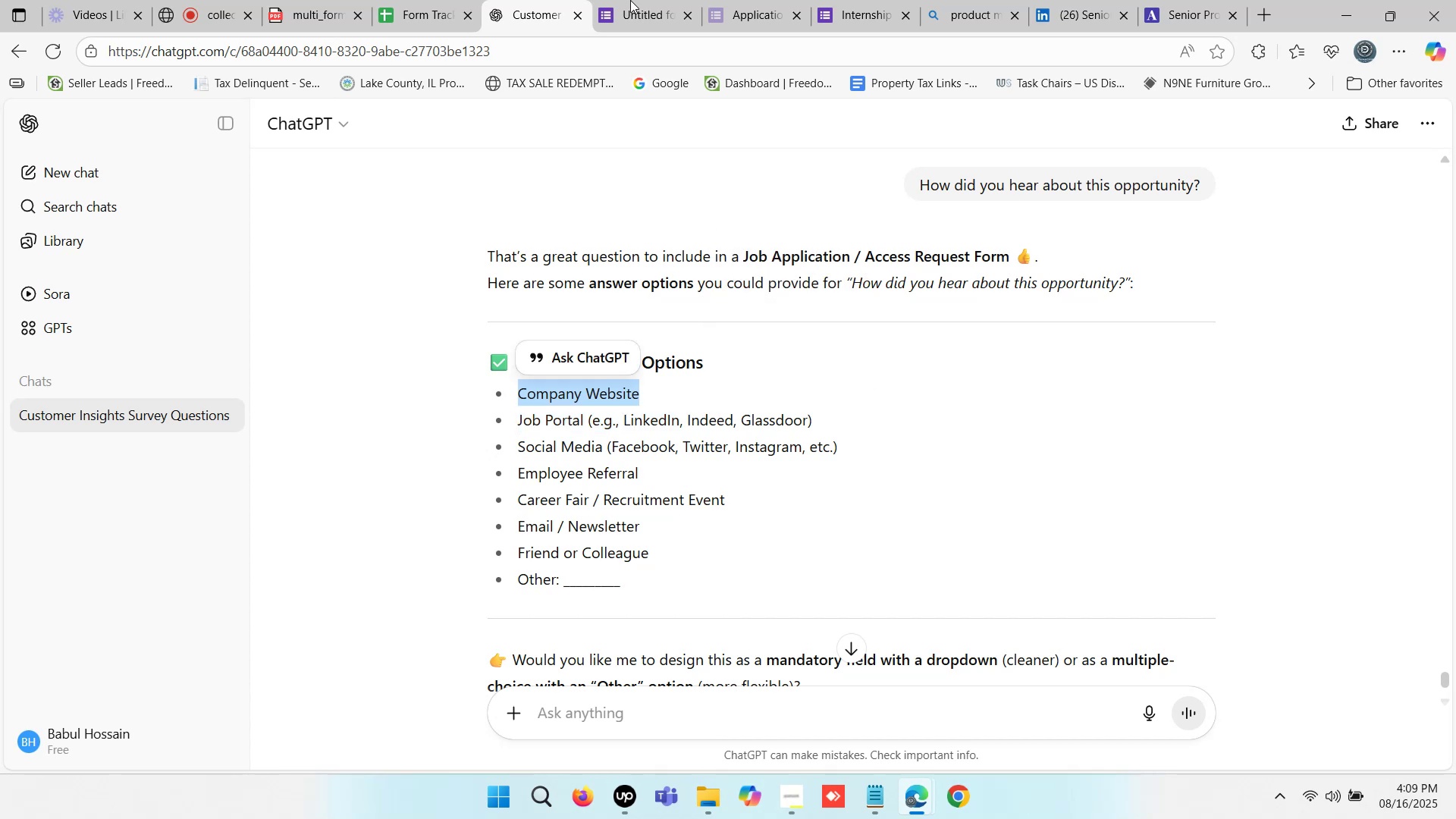 
key(Control+C)
 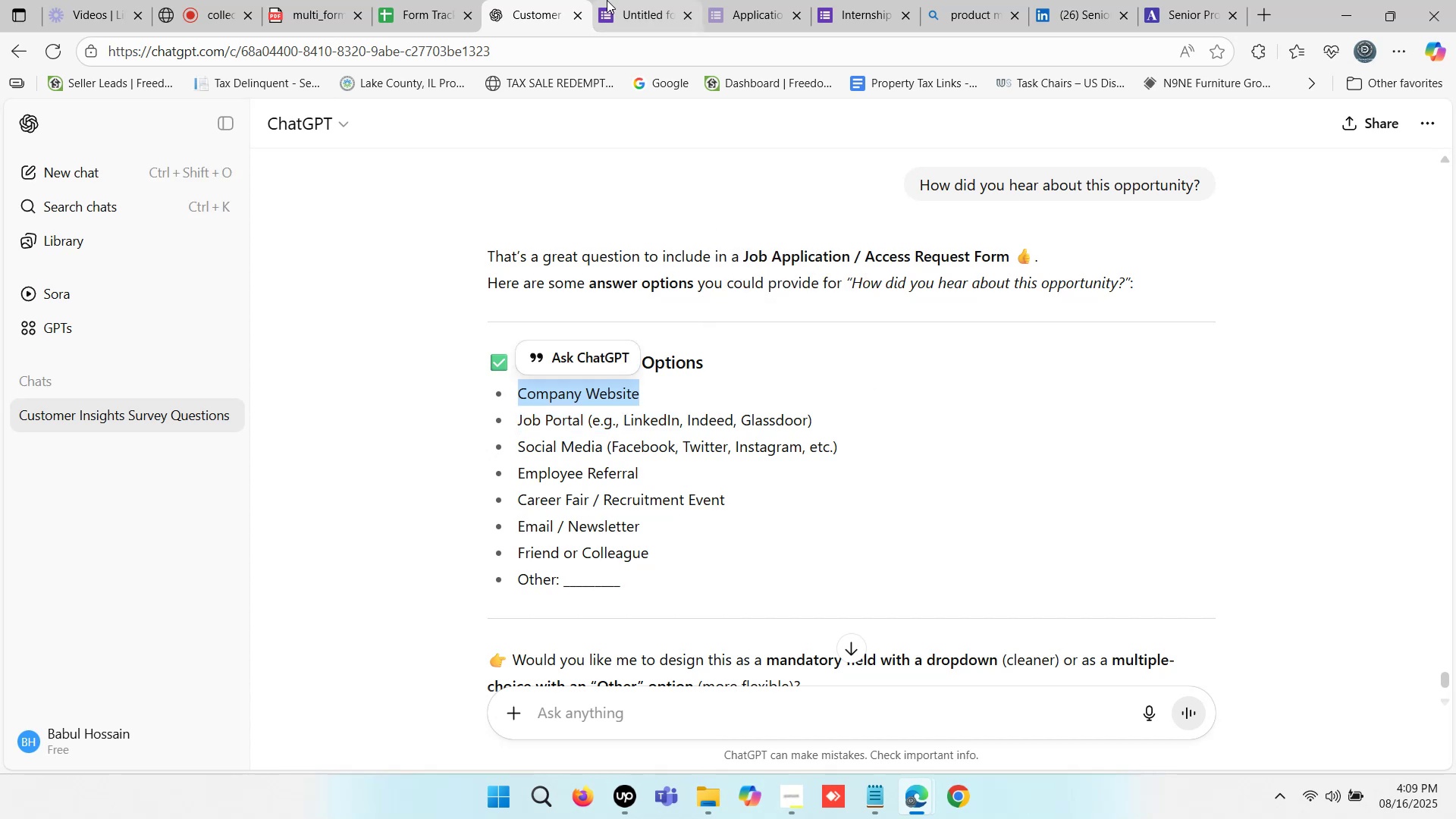 
left_click([607, 0])
 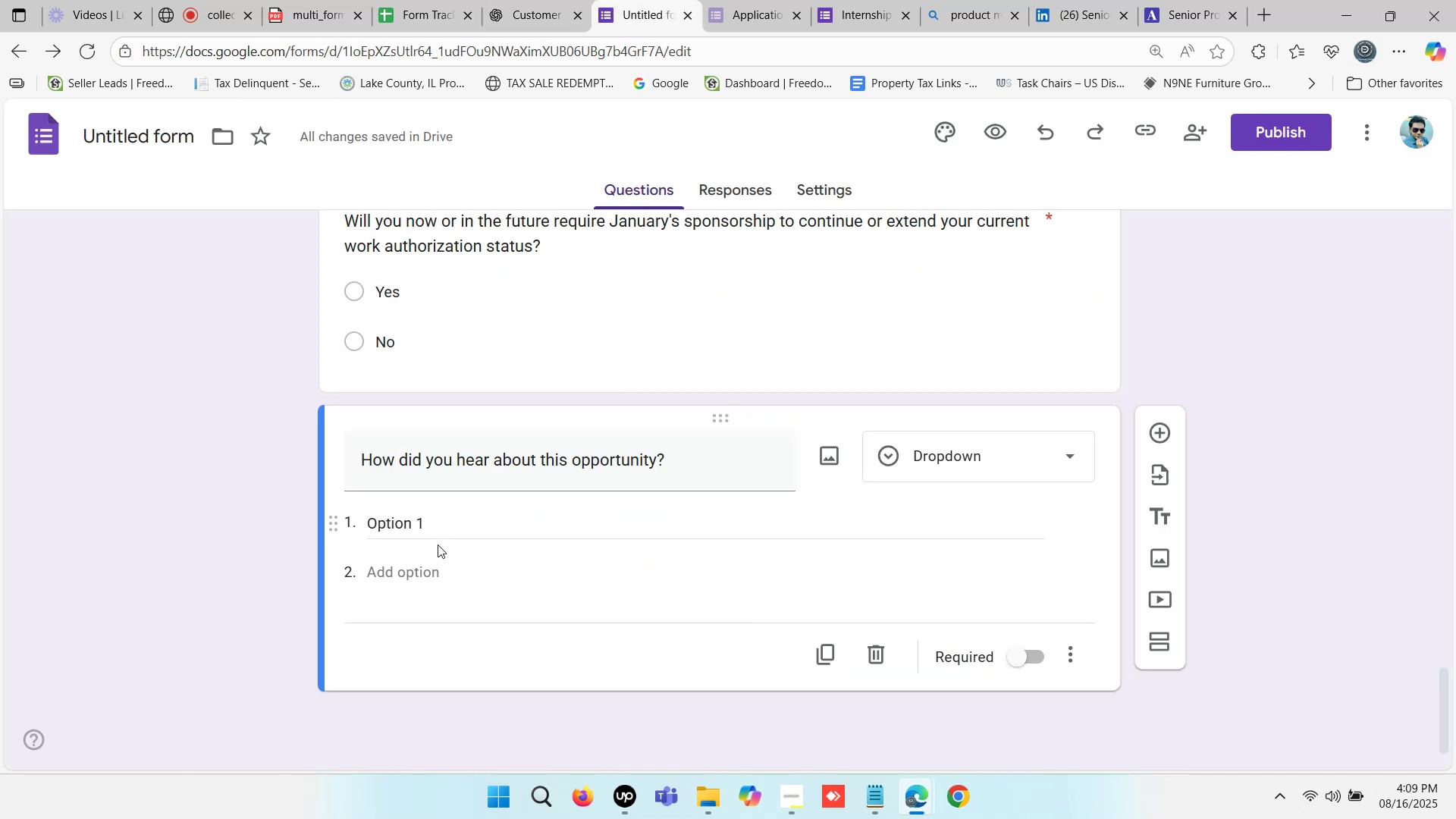 
left_click([438, 524])
 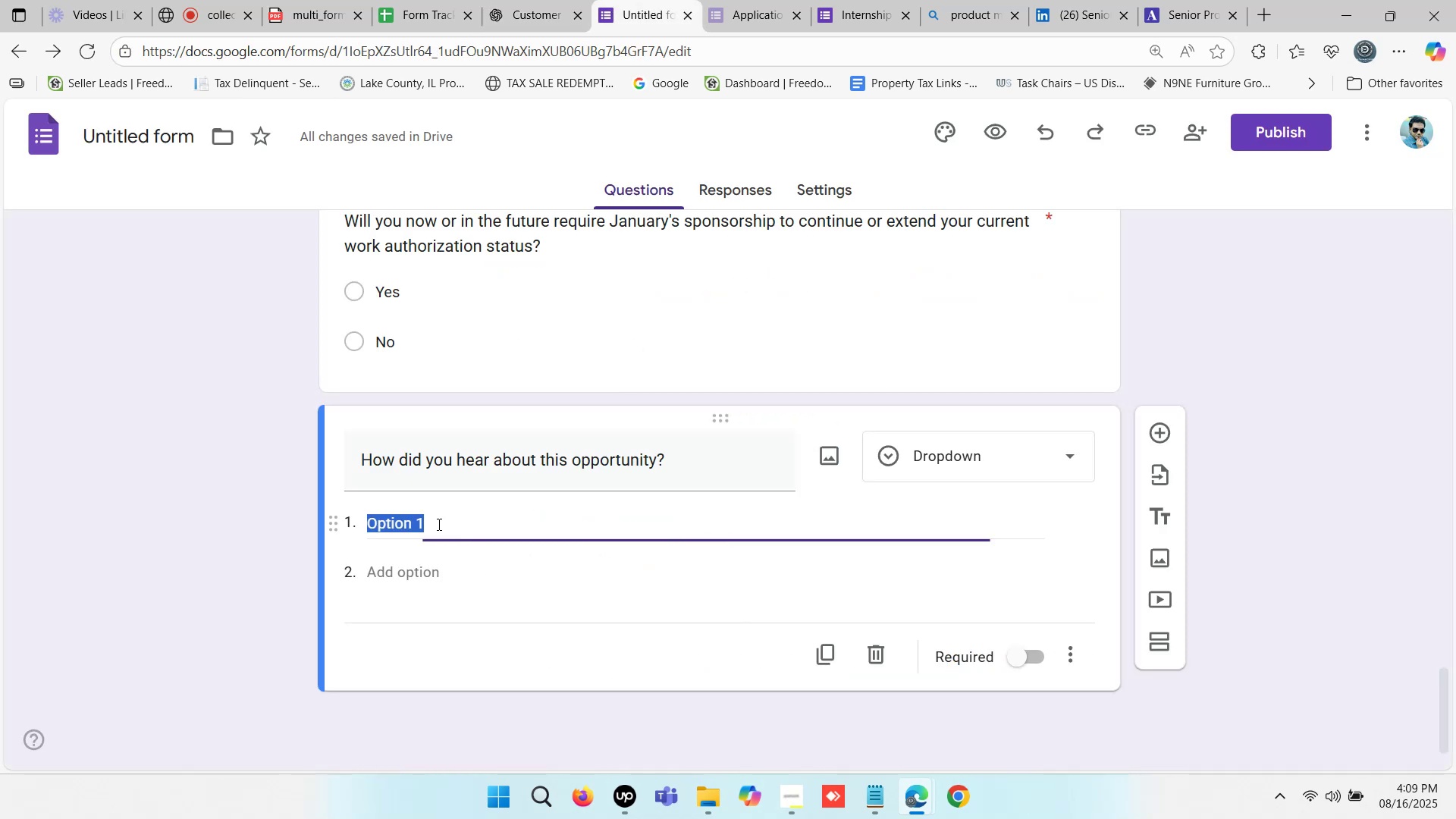 
key(Control+V)
 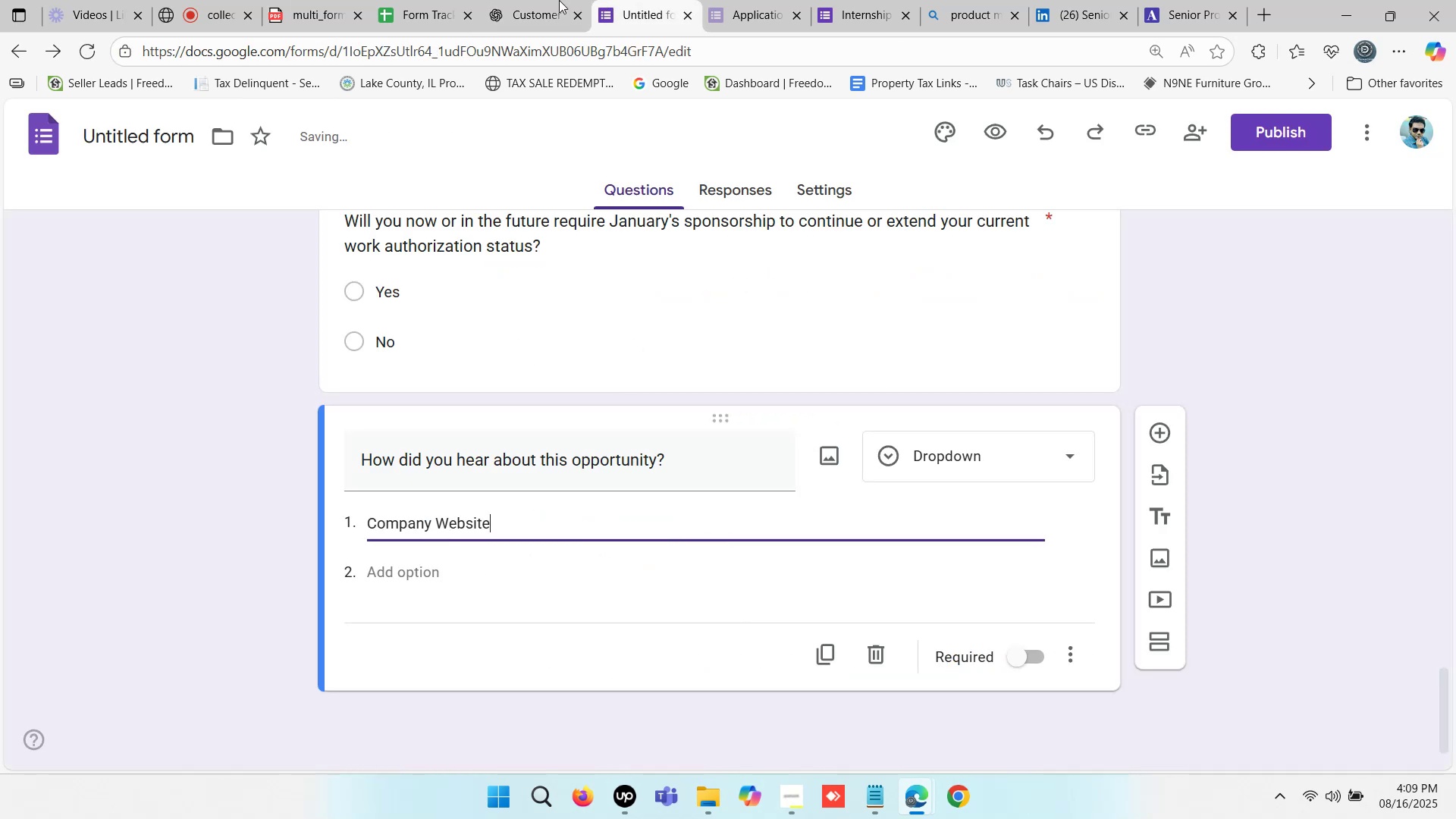 
left_click([536, 0])
 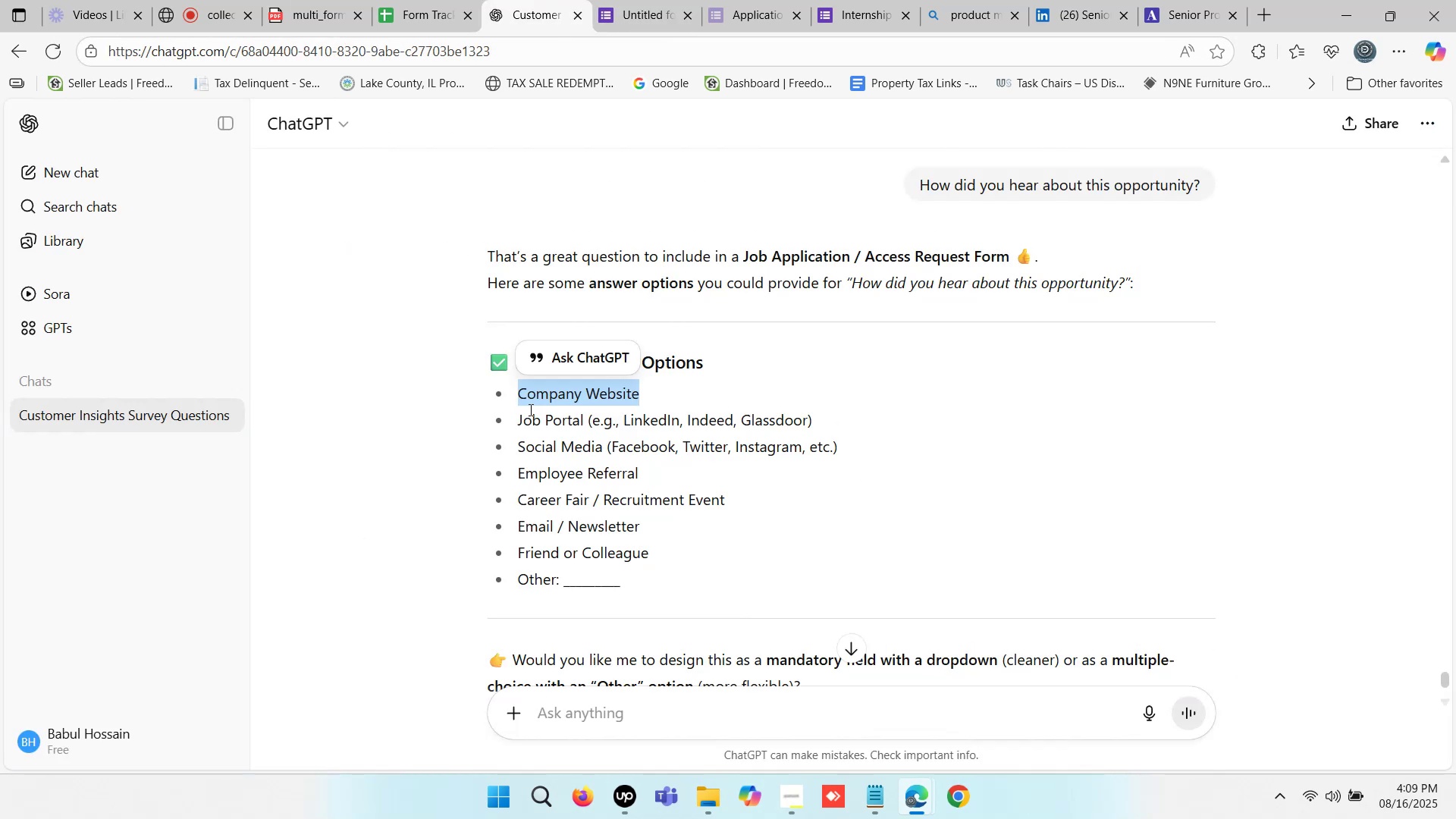 
left_click_drag(start_coordinate=[513, 413], to_coordinate=[902, 419])
 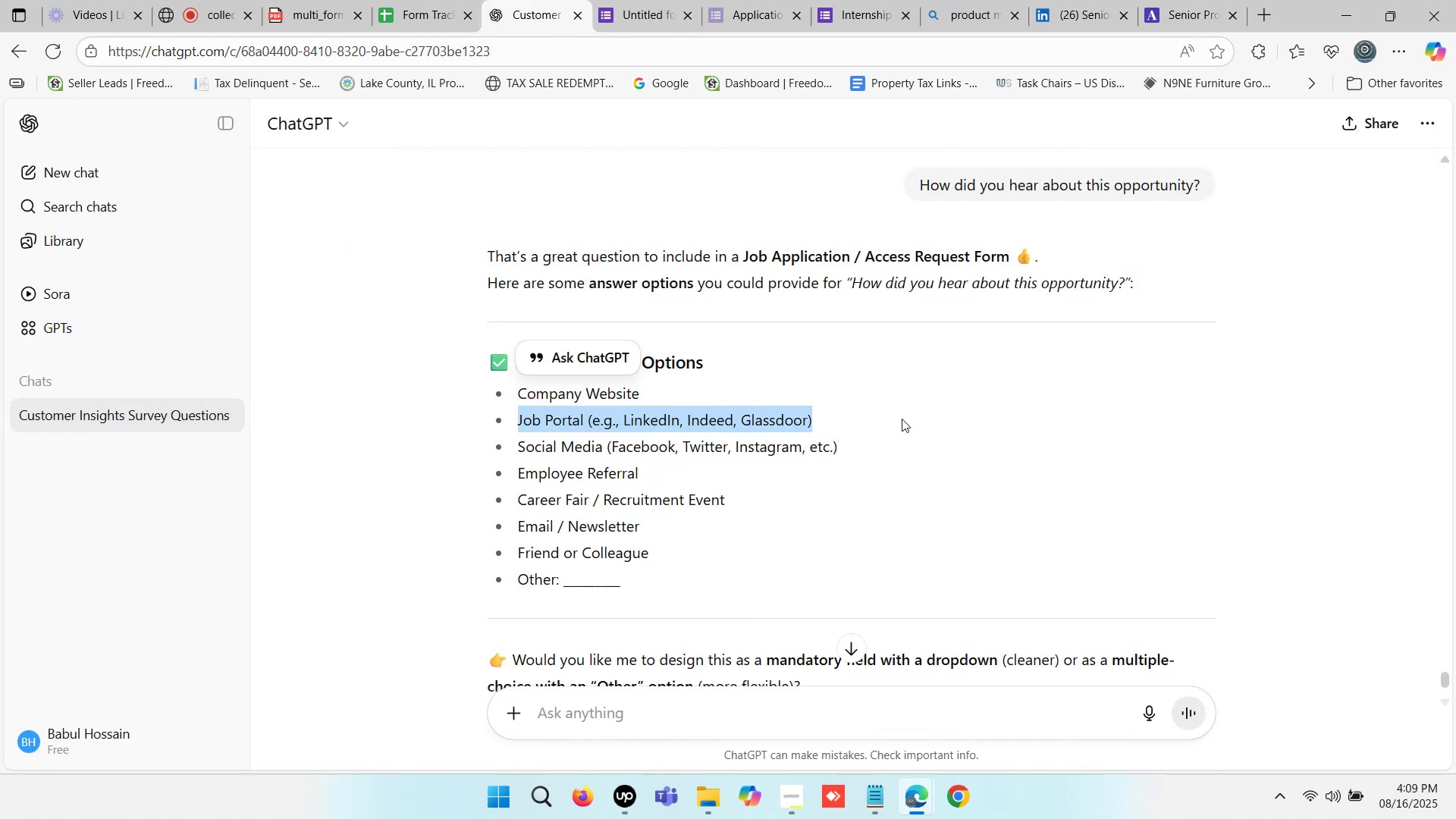 
key(Control+ControlLeft)
 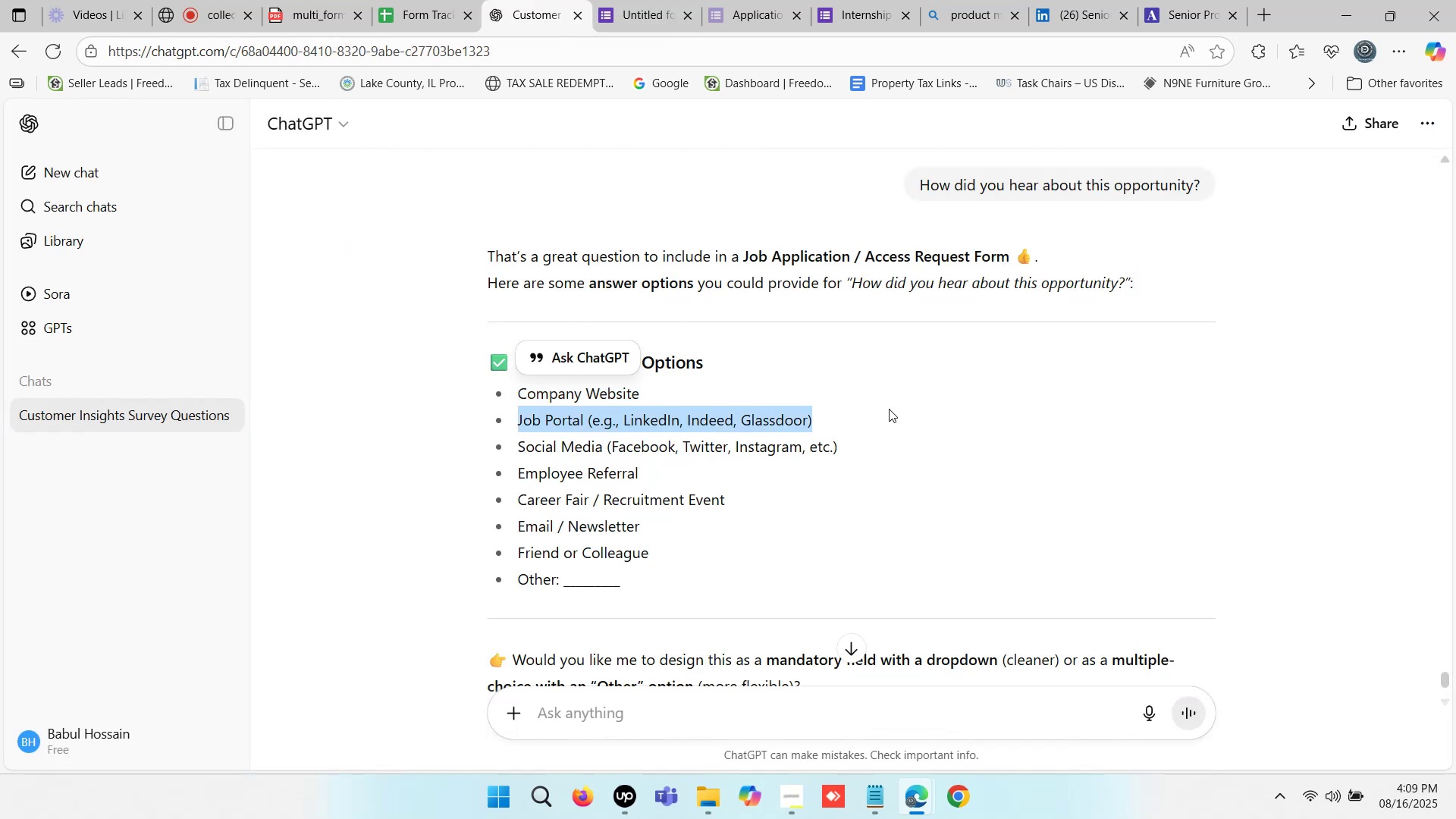 
key(Control+C)
 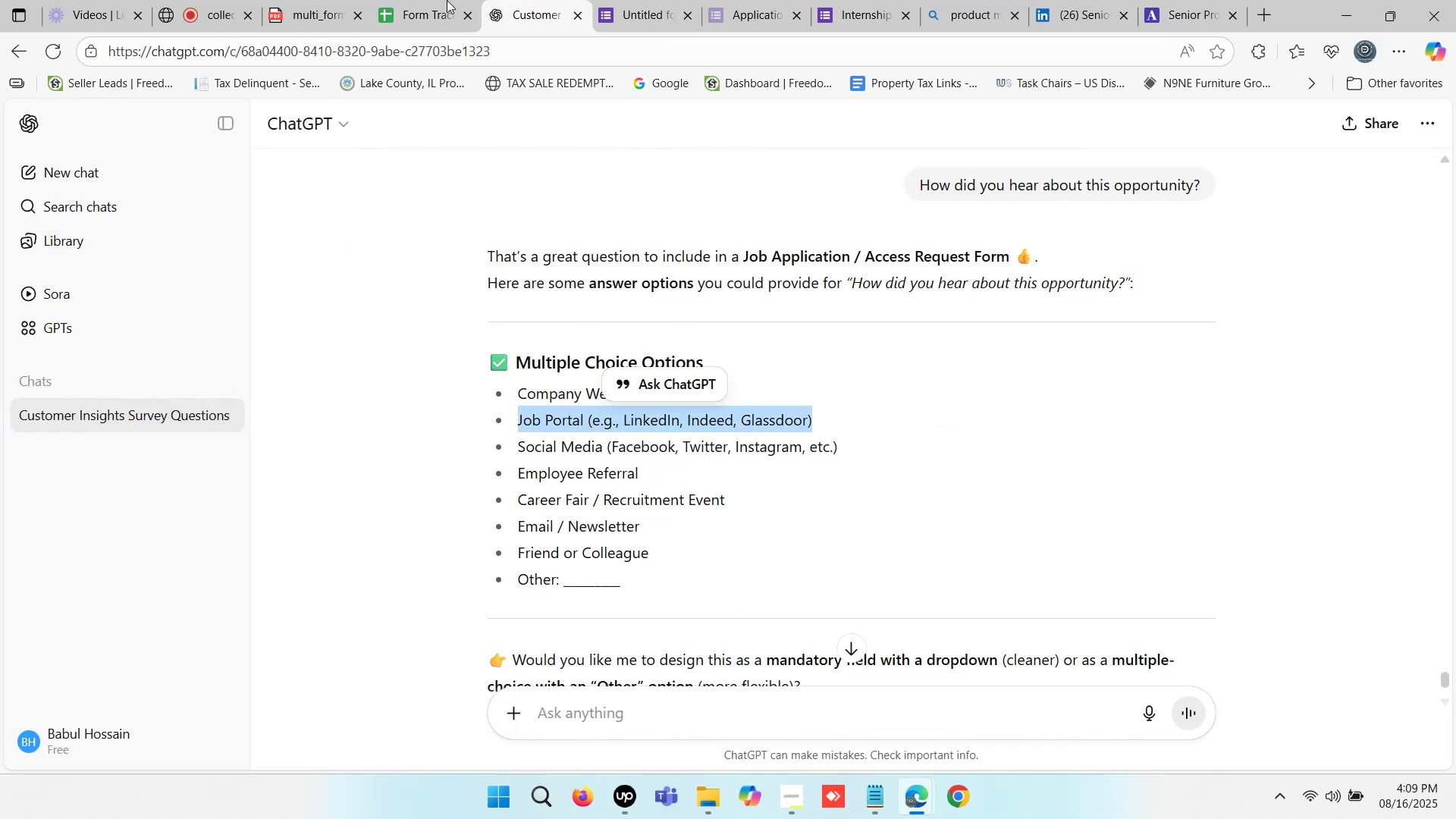 
left_click([432, 0])
 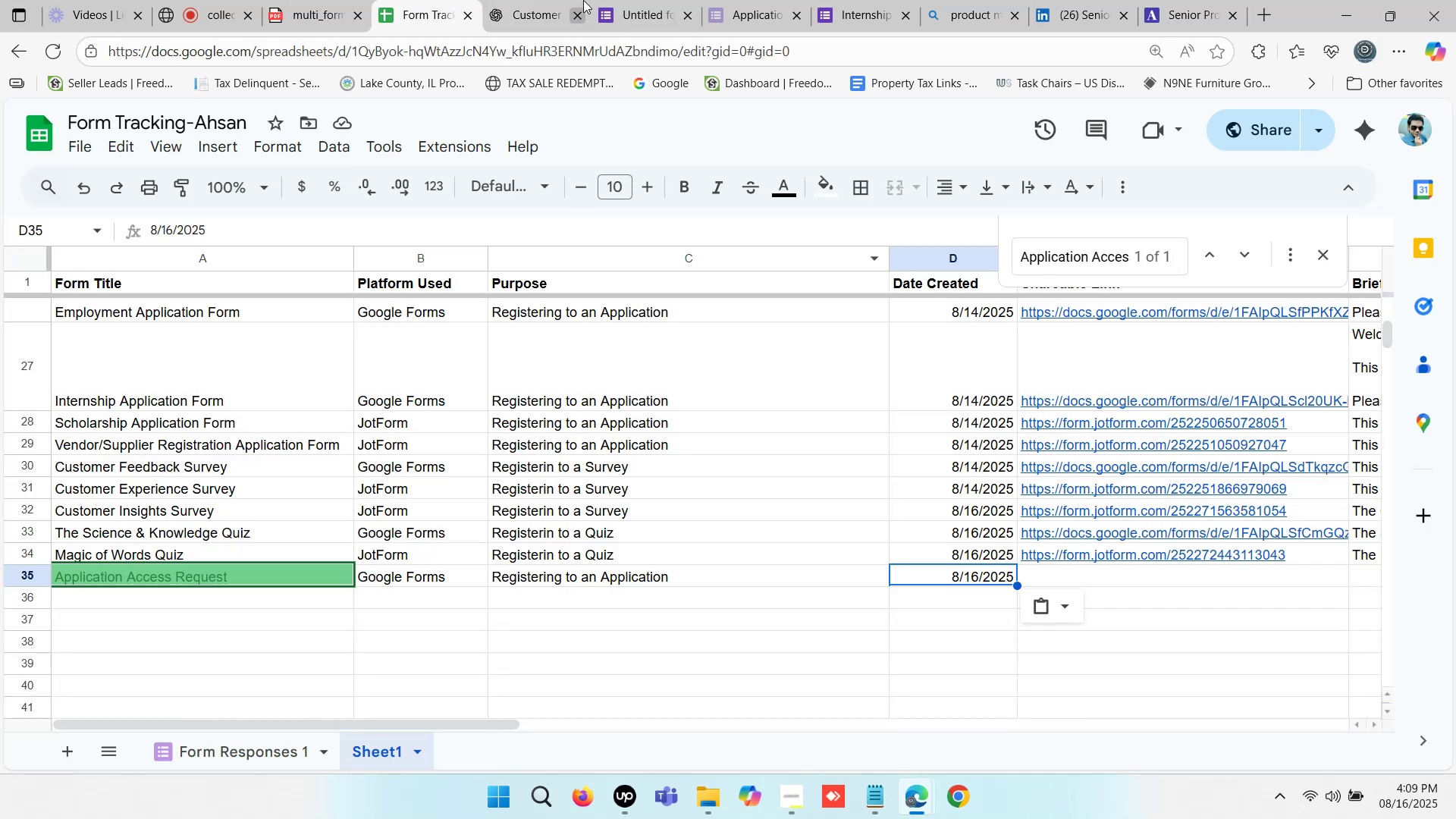 
left_click([629, 0])
 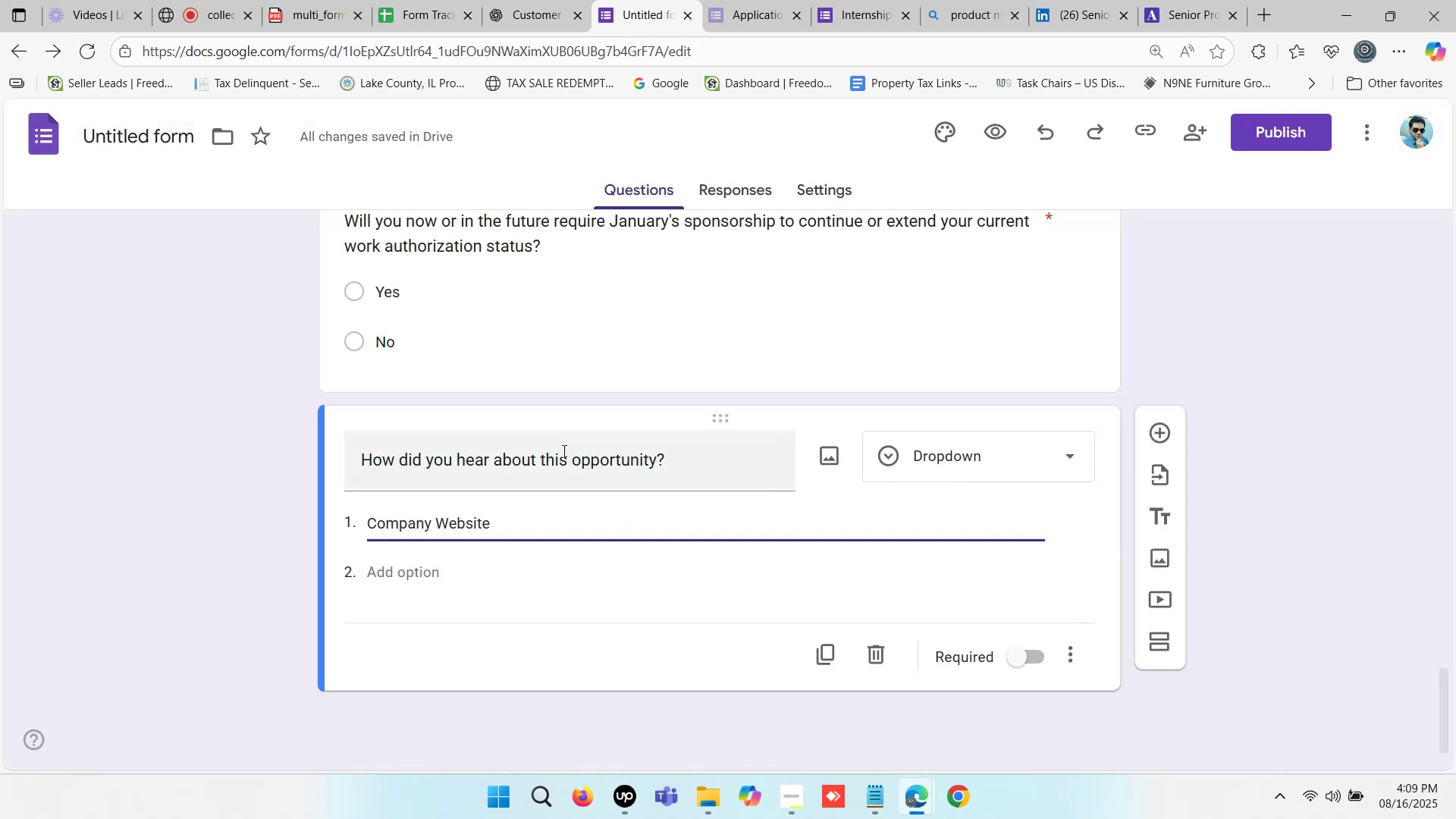 
key(Control+V)
 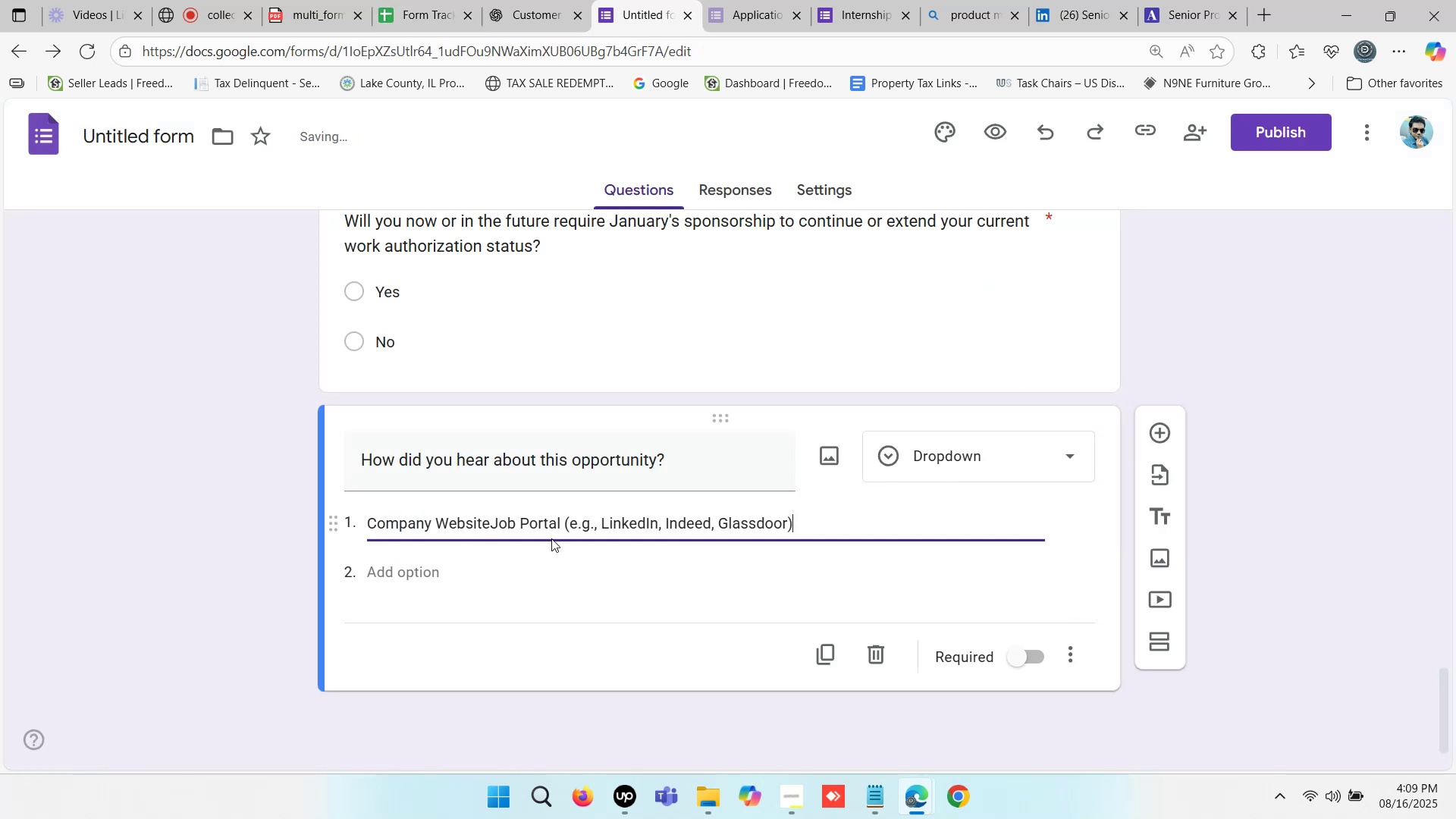 
key(Control+Z)
 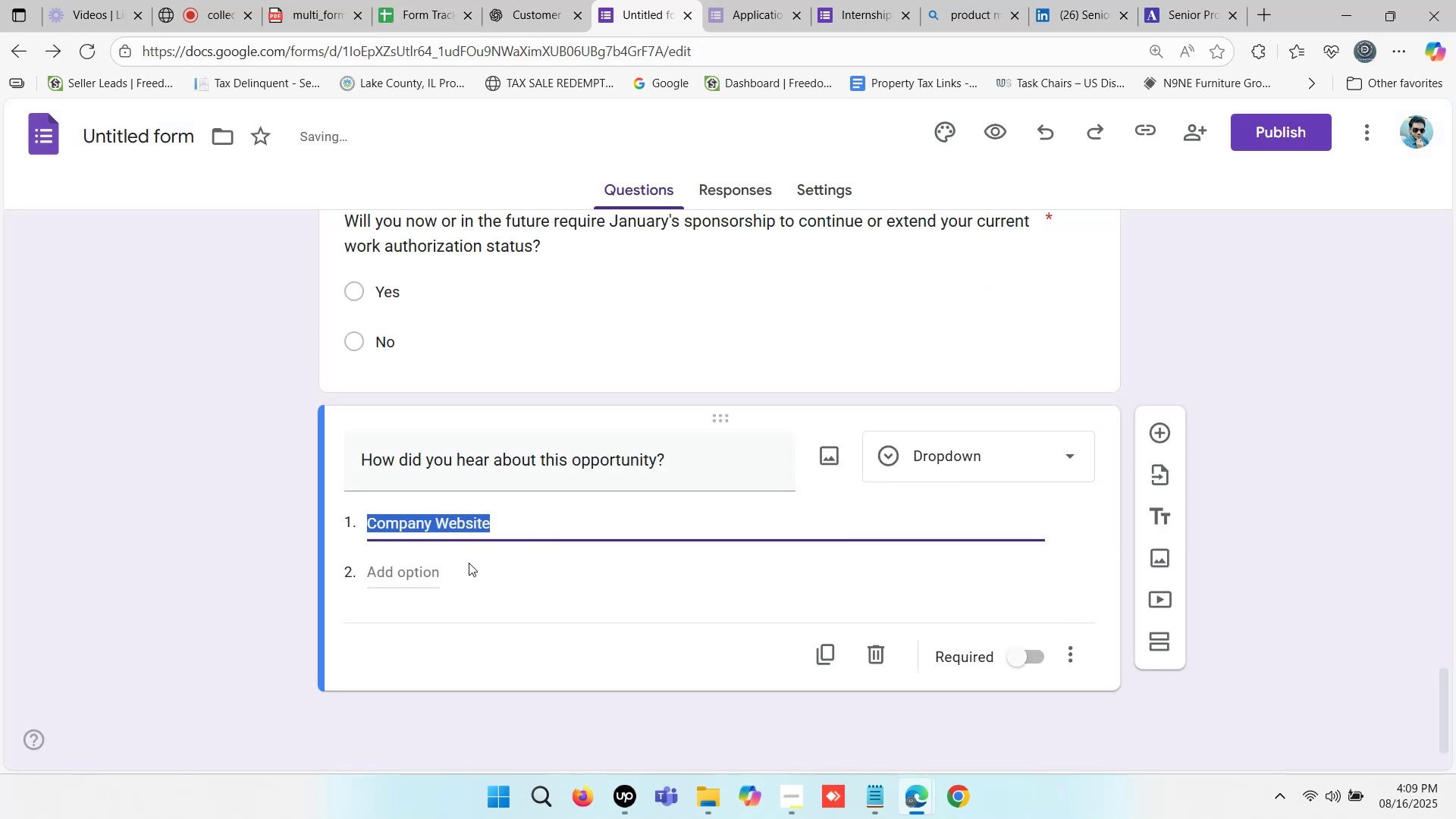 
left_click([469, 563])
 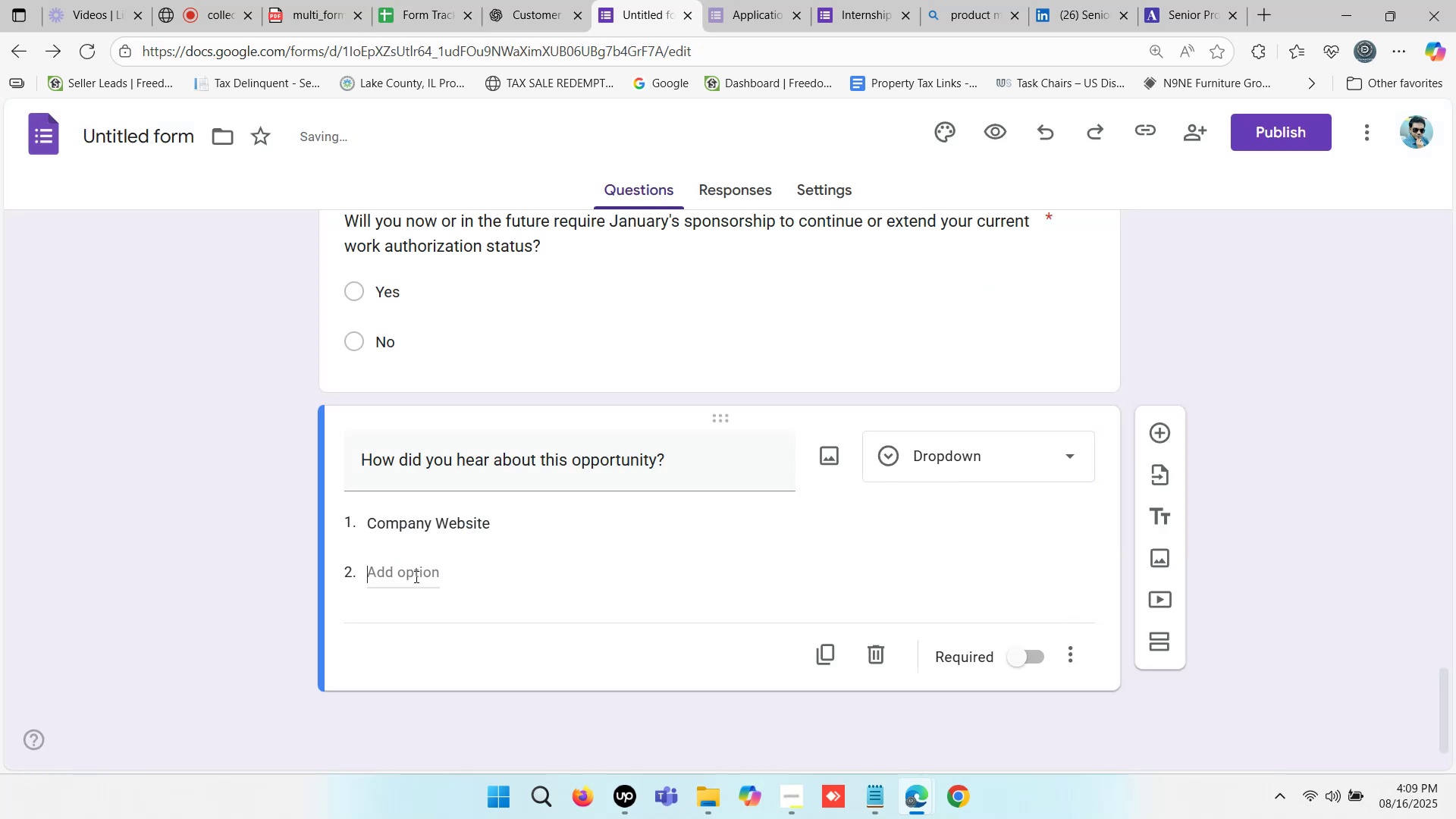 
left_click([415, 576])
 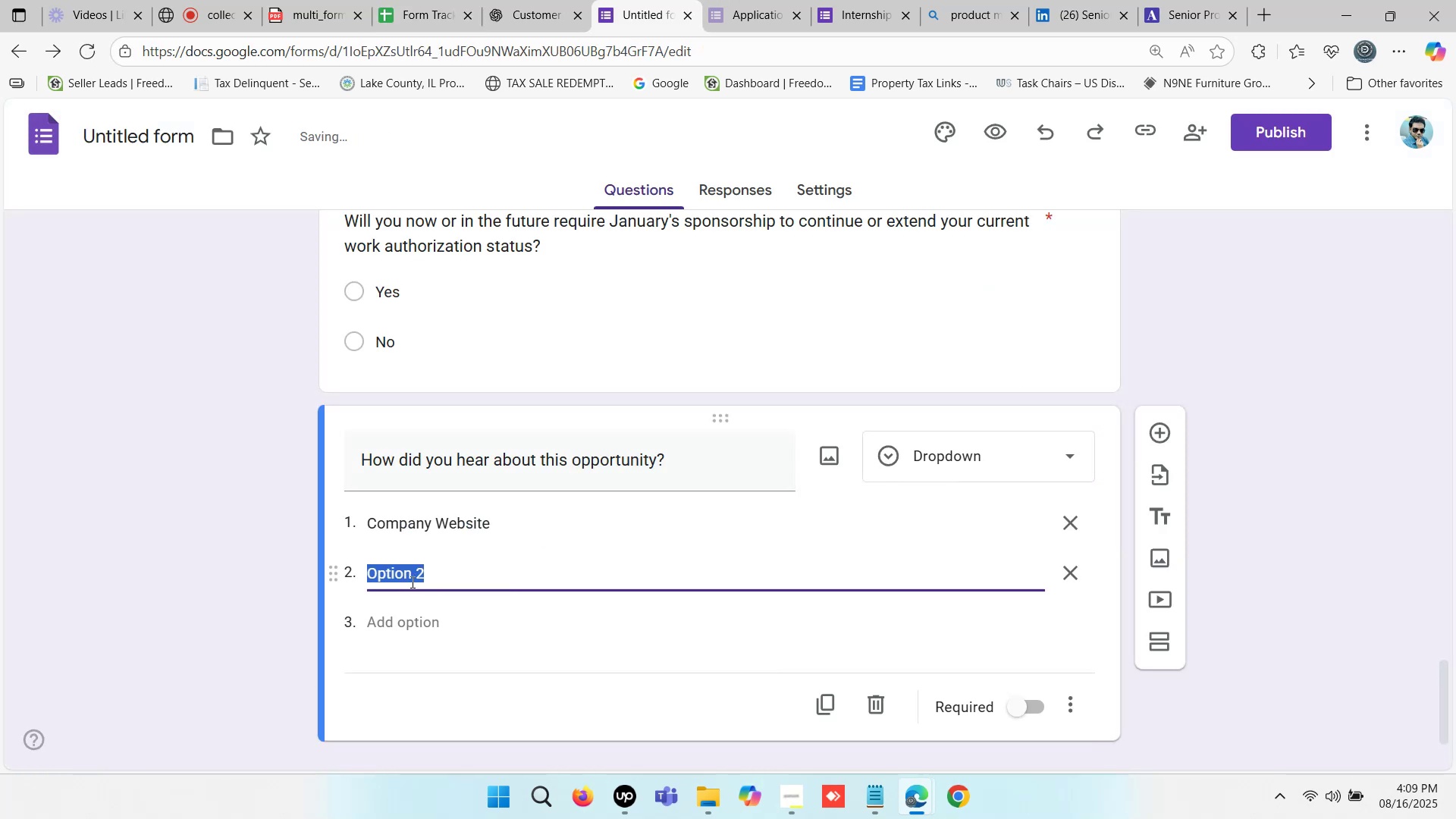 
key(Control+V)
 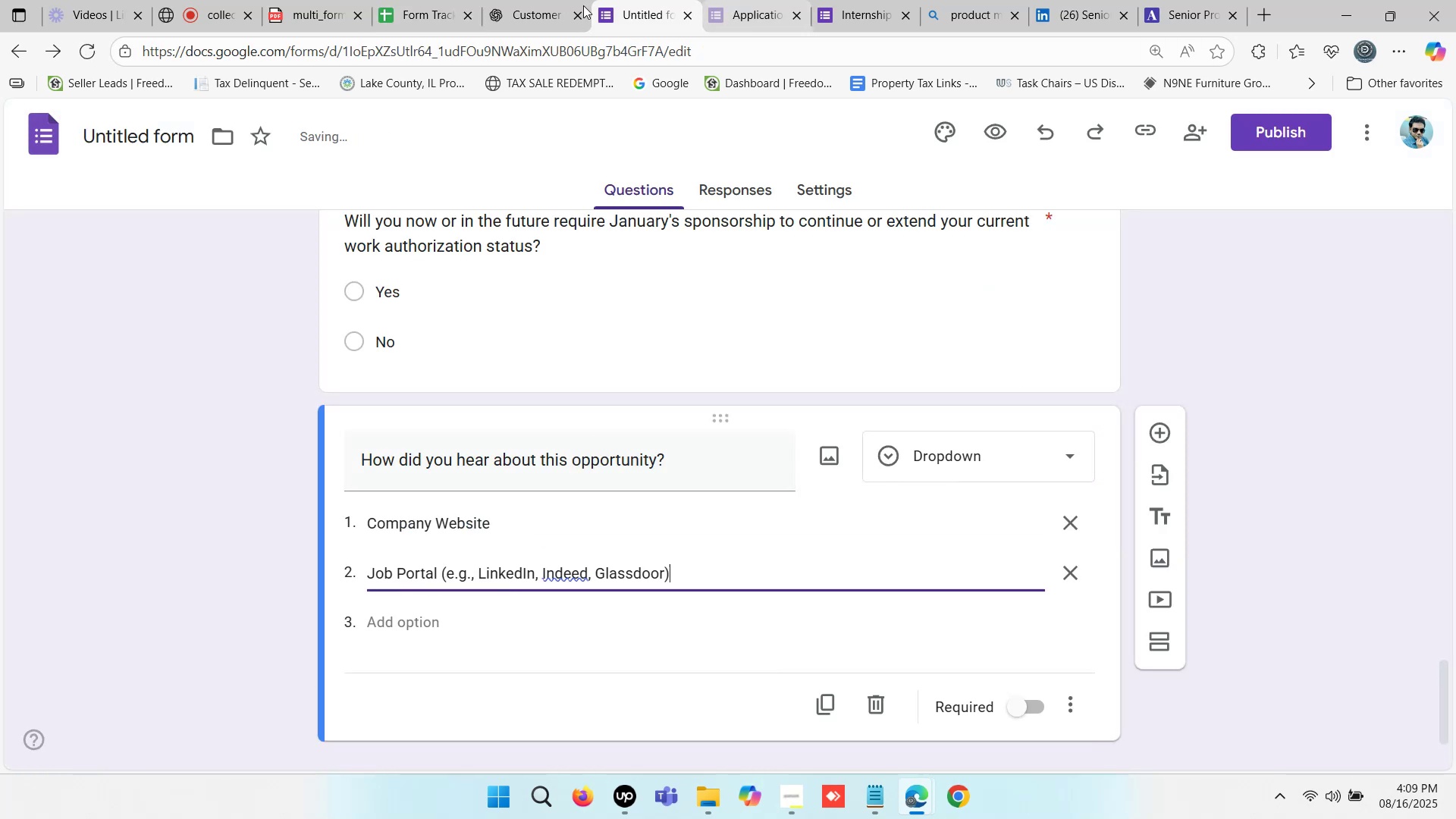 
left_click([565, 0])
 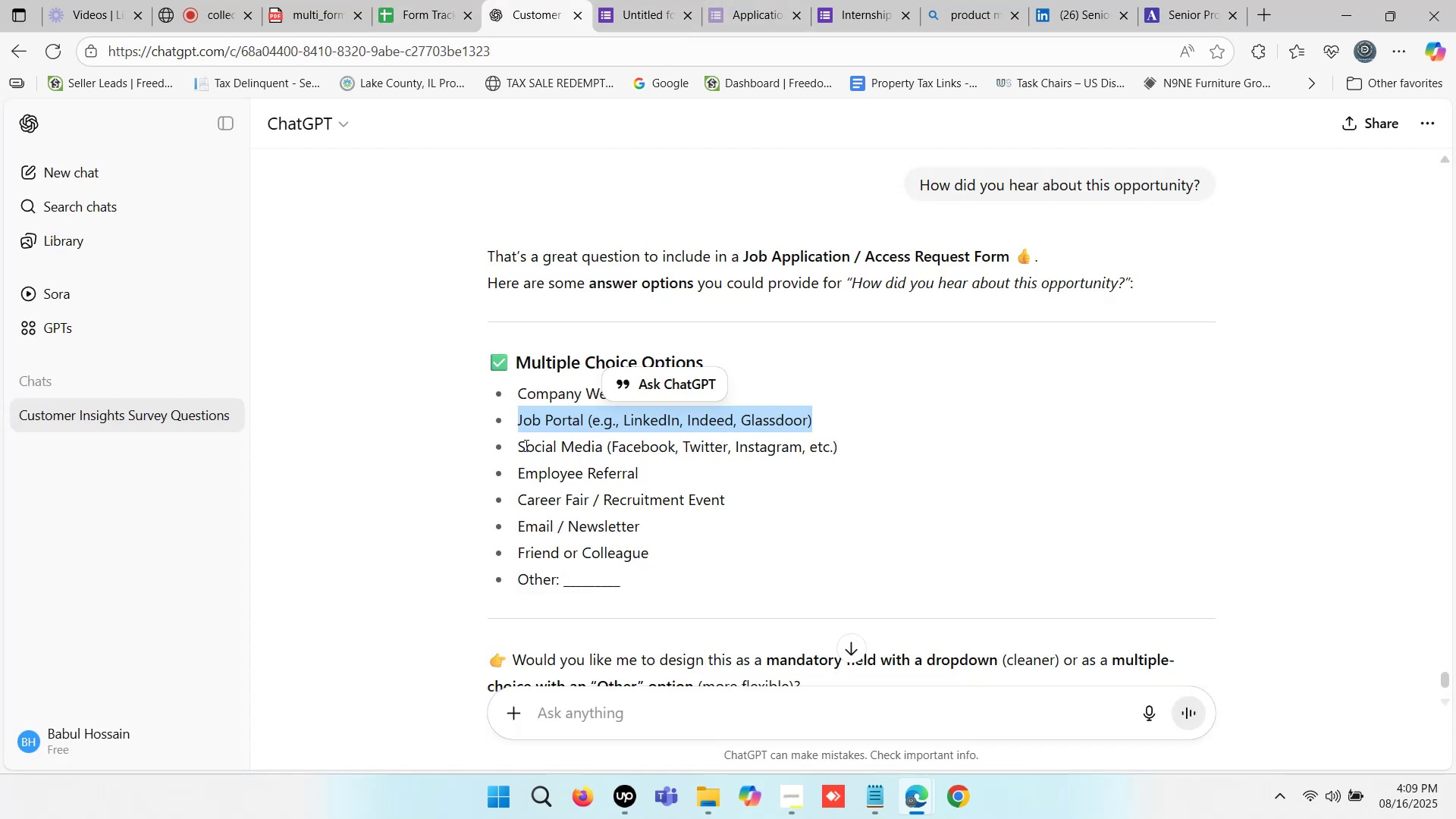 
left_click_drag(start_coordinate=[518, 447], to_coordinate=[838, 442])
 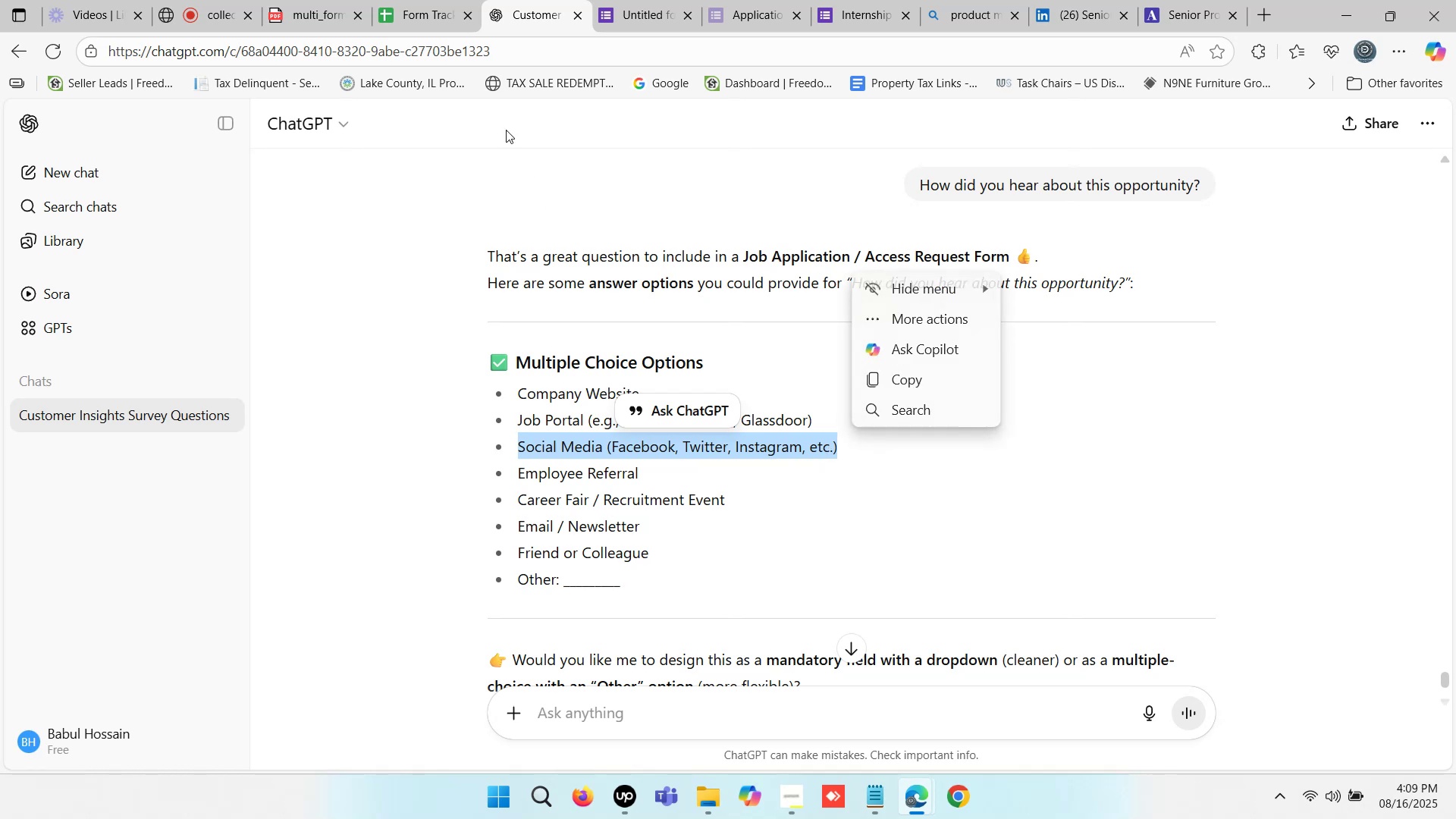 
hold_key(key=ControlLeft, duration=0.36)
 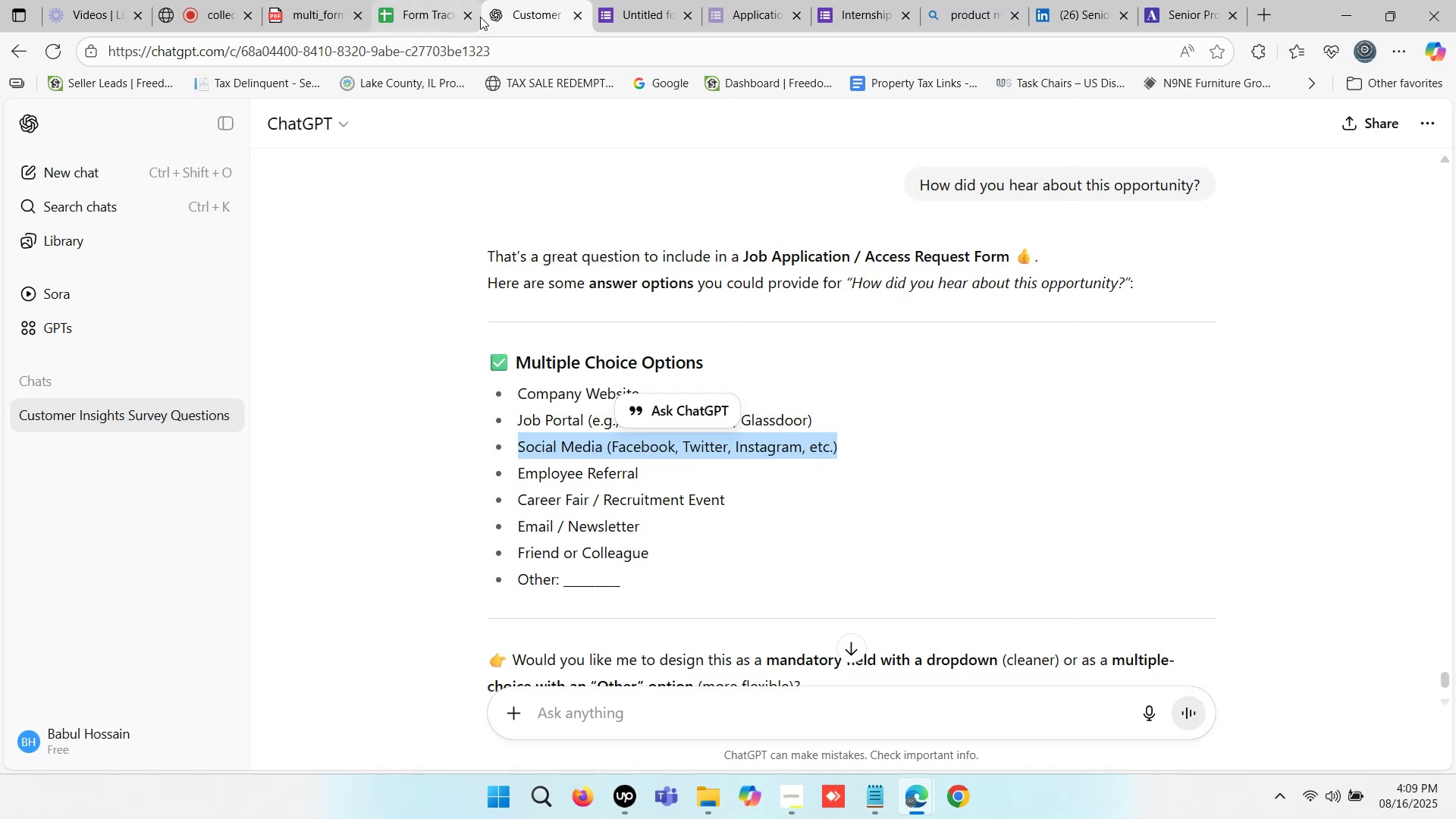 
hold_key(key=C, duration=7.05)
 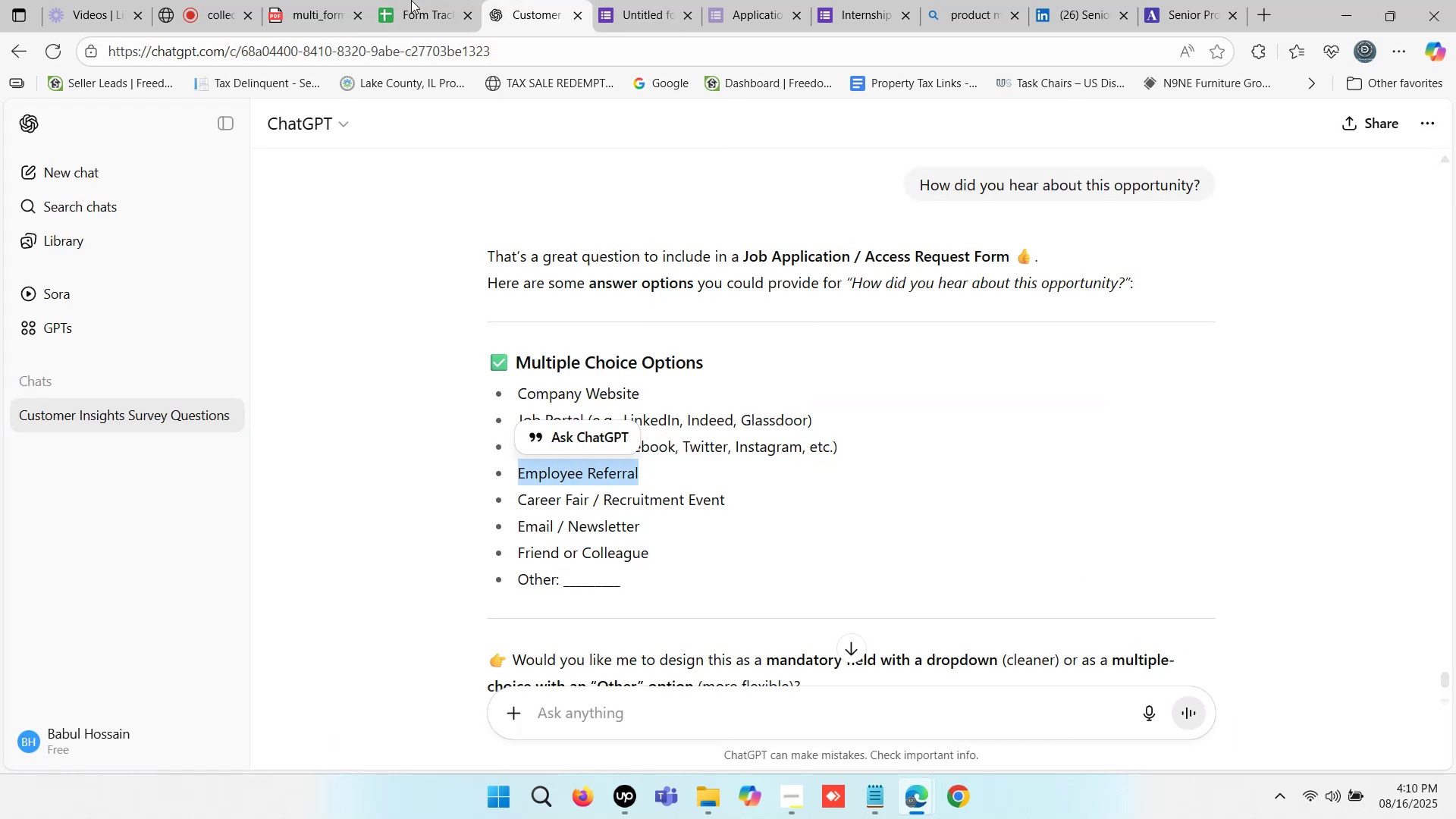 
left_click([633, 0])
 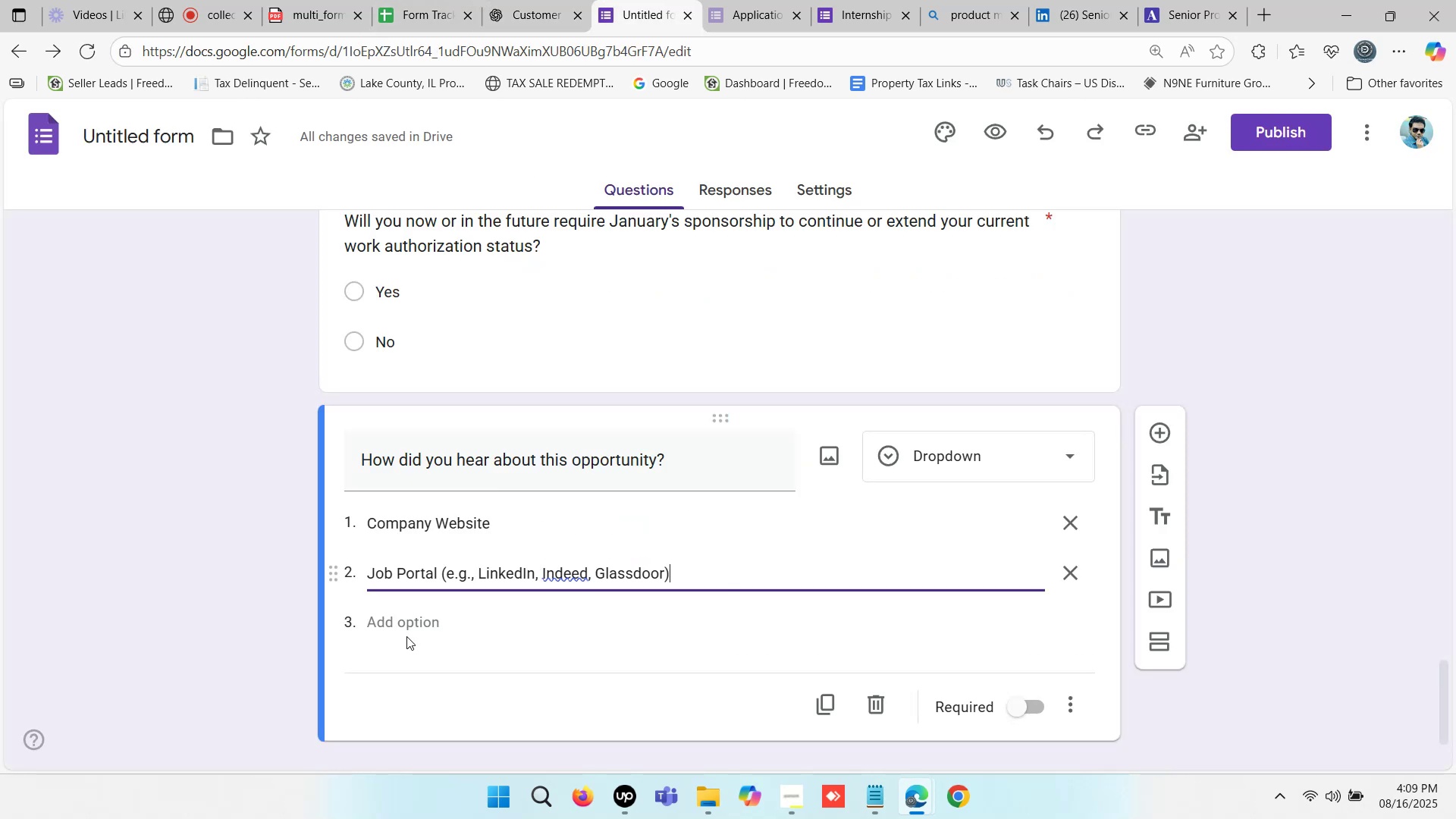 
left_click([401, 621])
 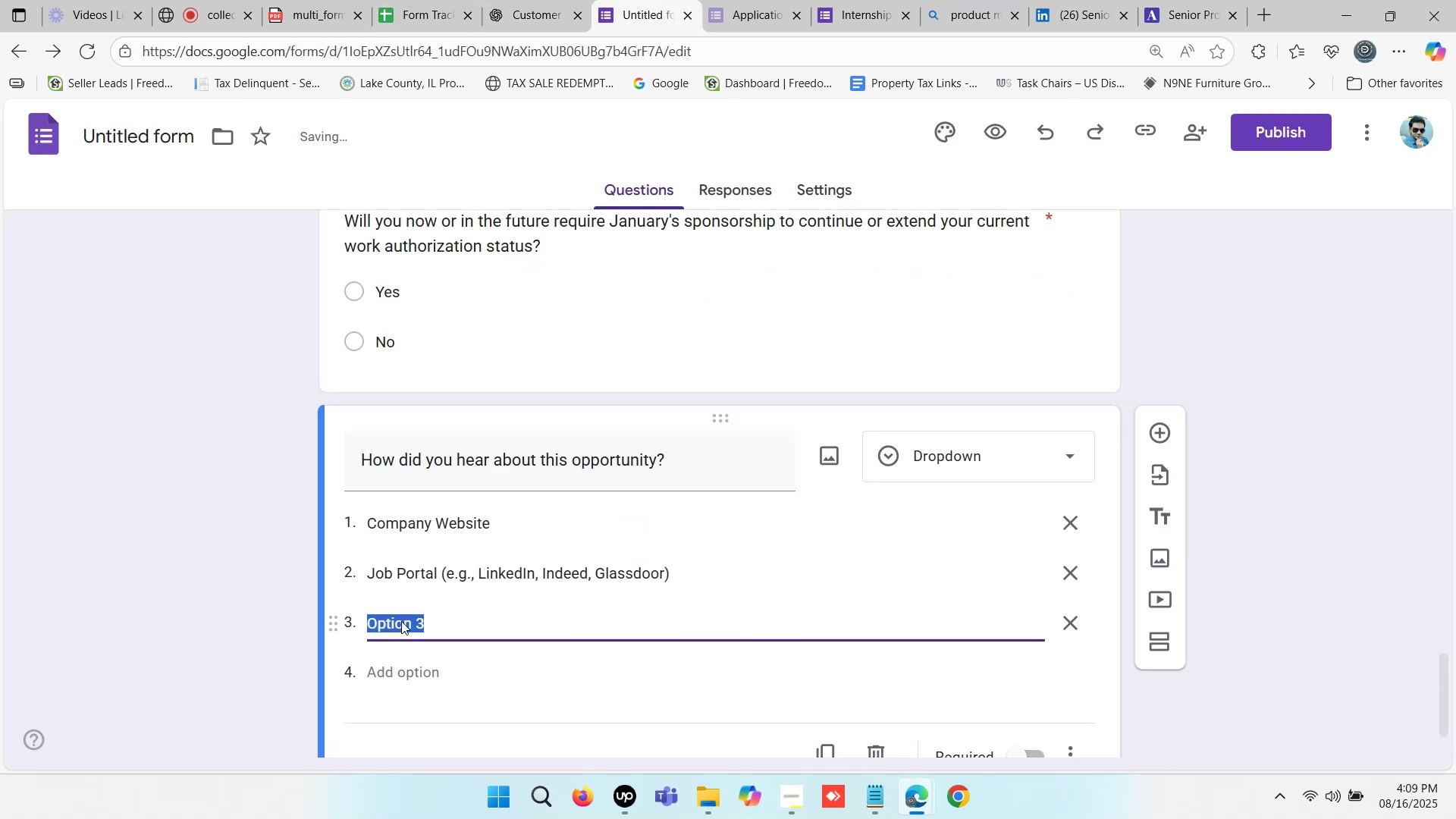 
key(Control+V)
 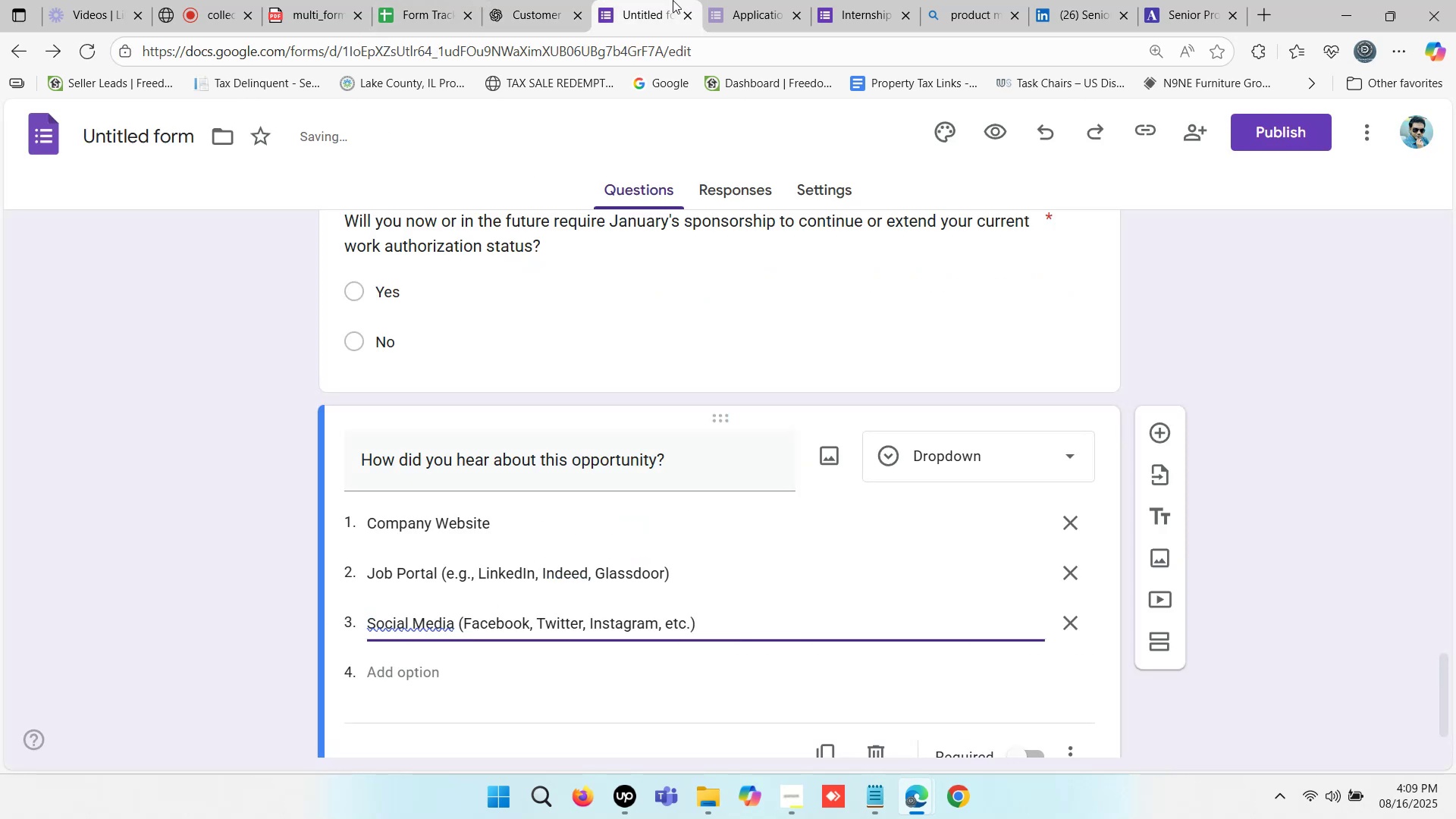 
left_click([534, 0])
 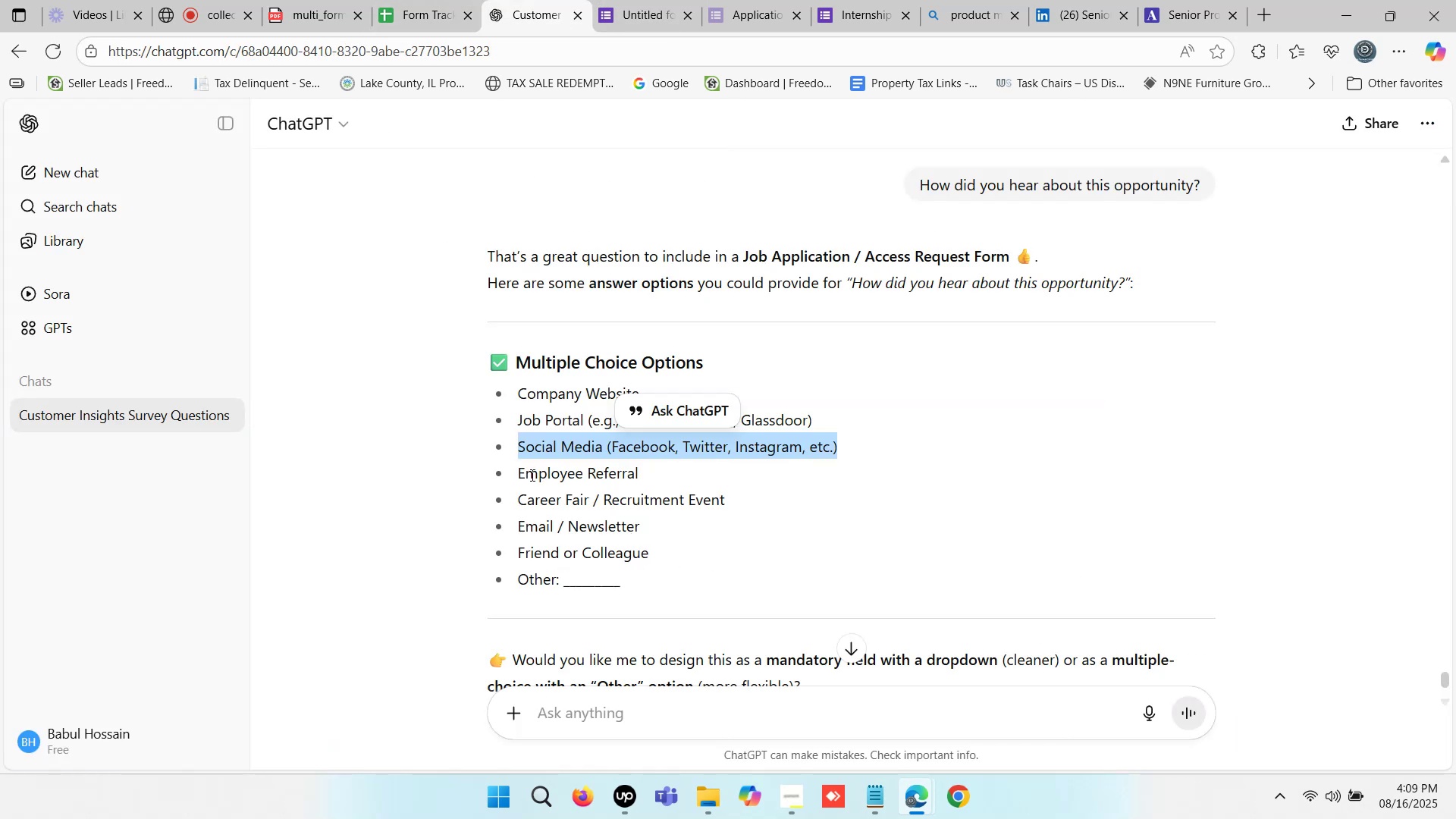 
left_click_drag(start_coordinate=[520, 473], to_coordinate=[638, 474])
 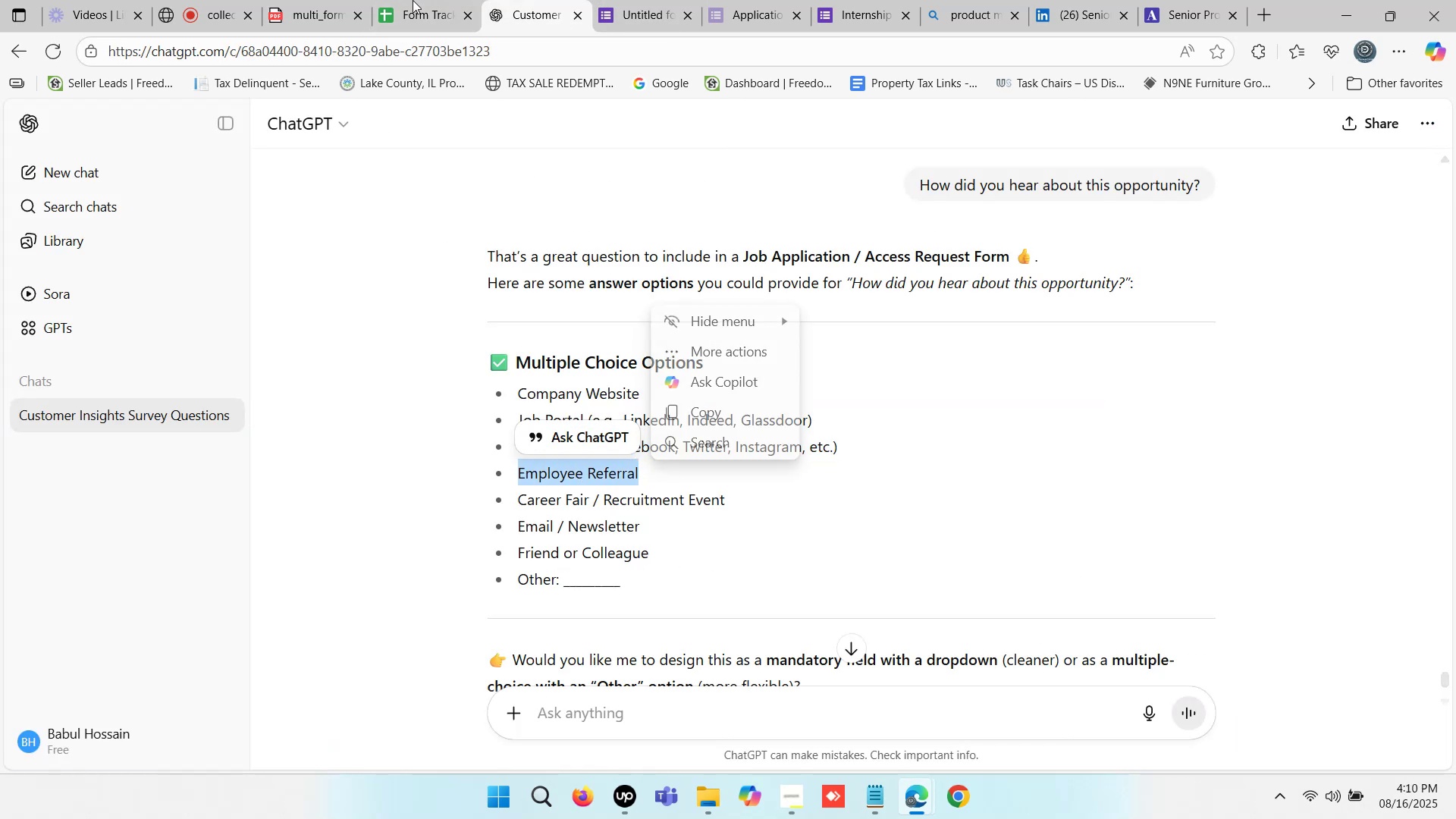 
hold_key(key=ControlLeft, duration=0.31)
 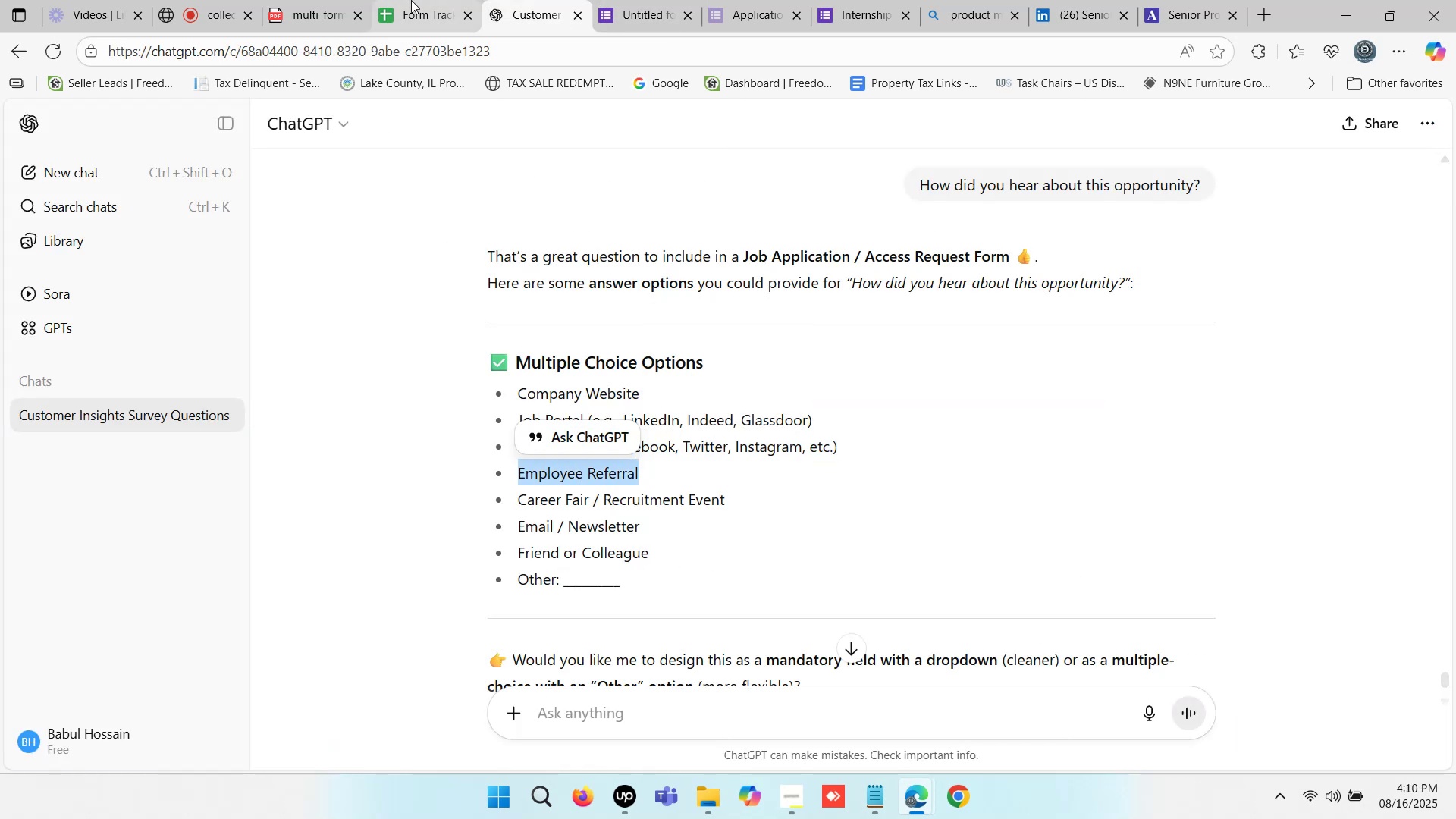 
left_click([411, 0])
 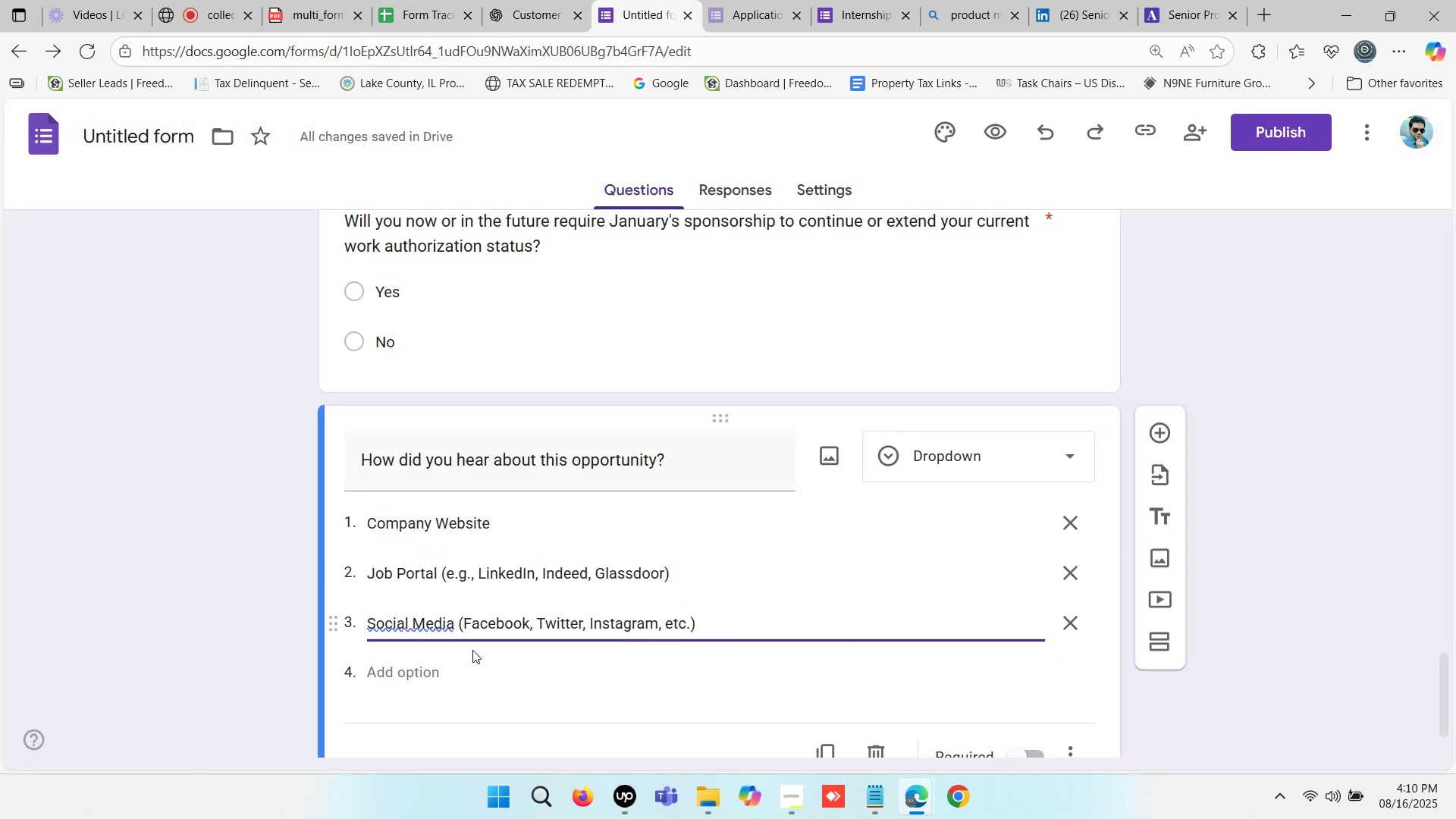 
left_click([431, 667])
 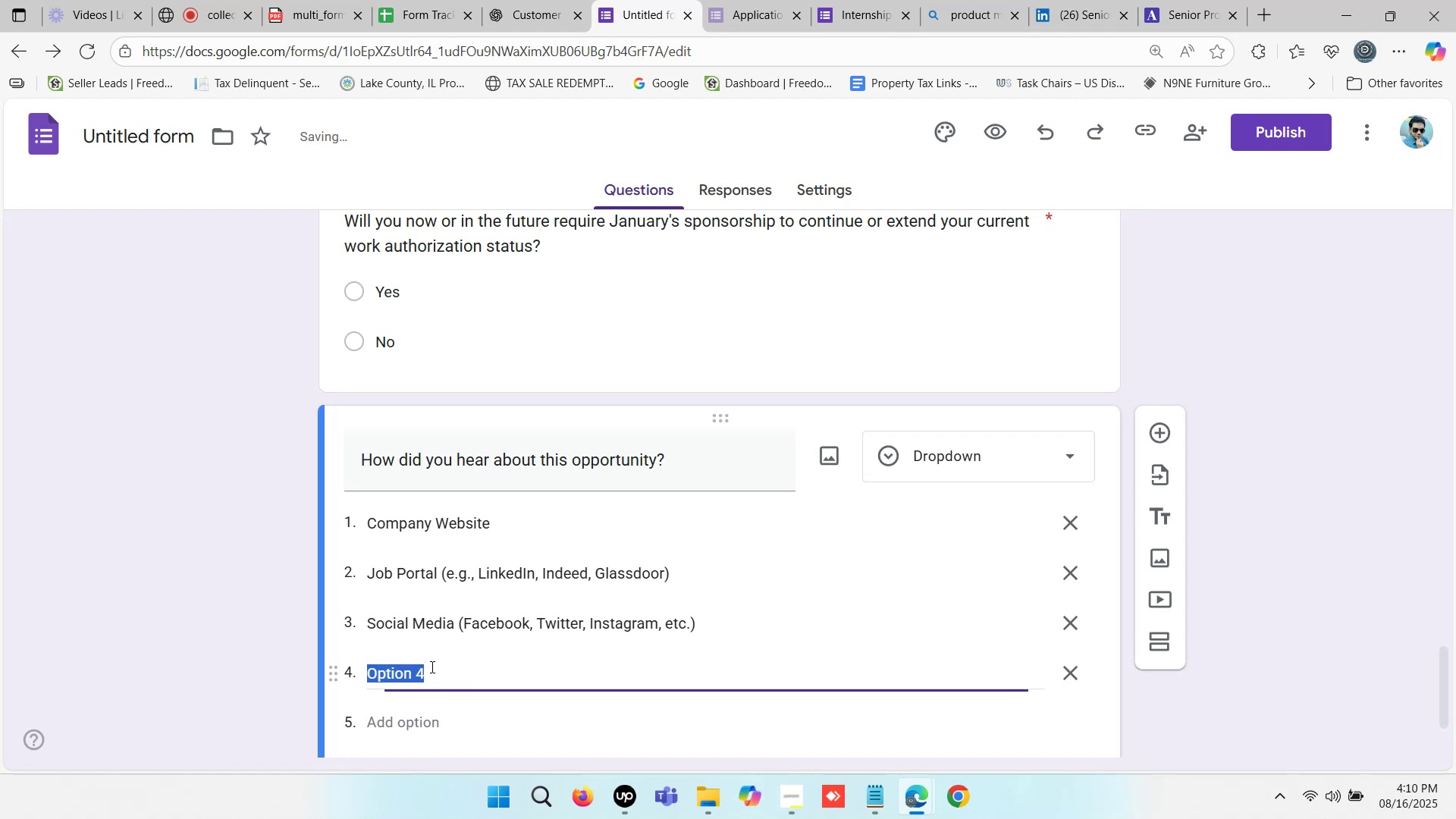 
key(Control+V)
 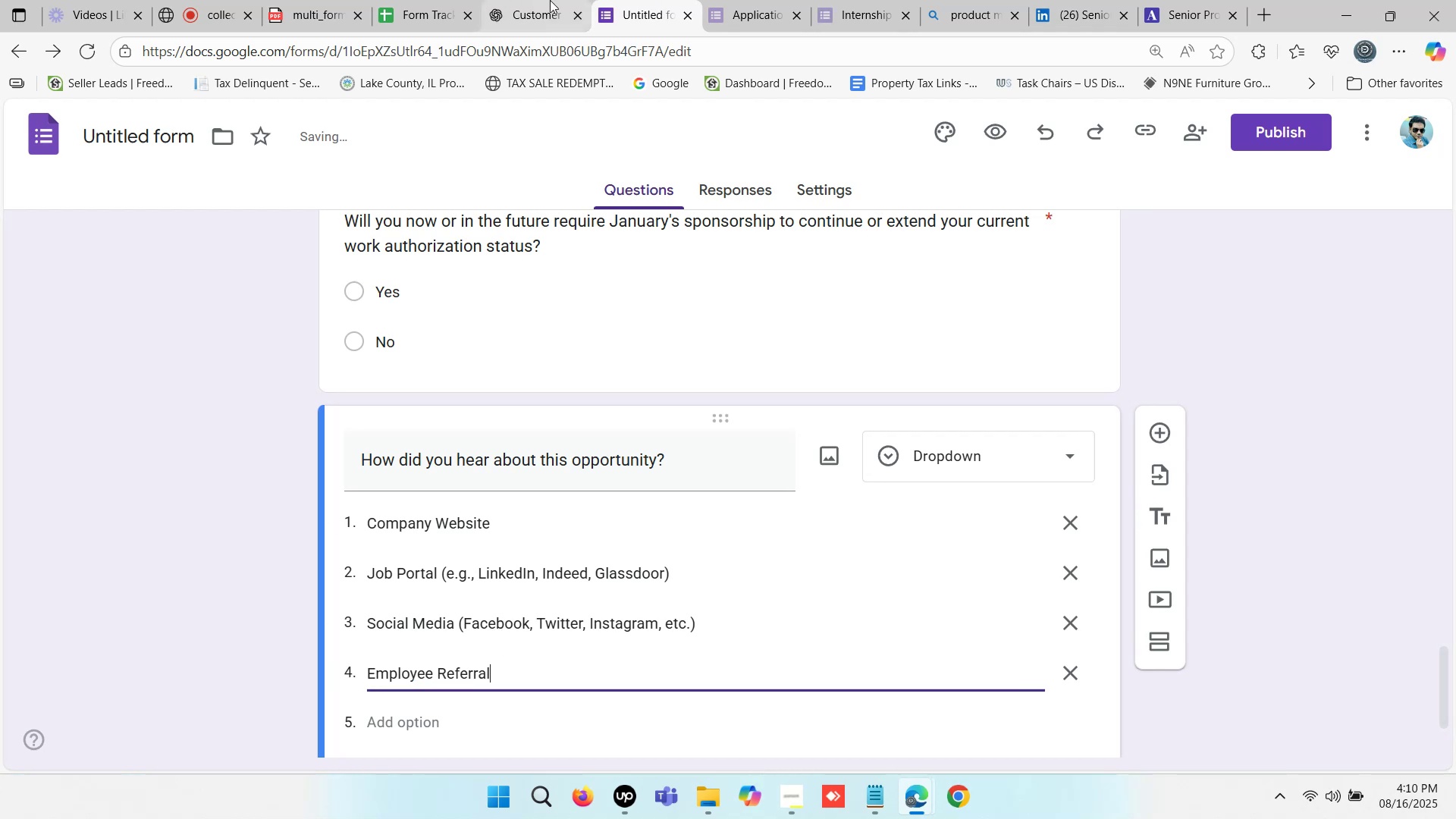 
left_click([550, 0])
 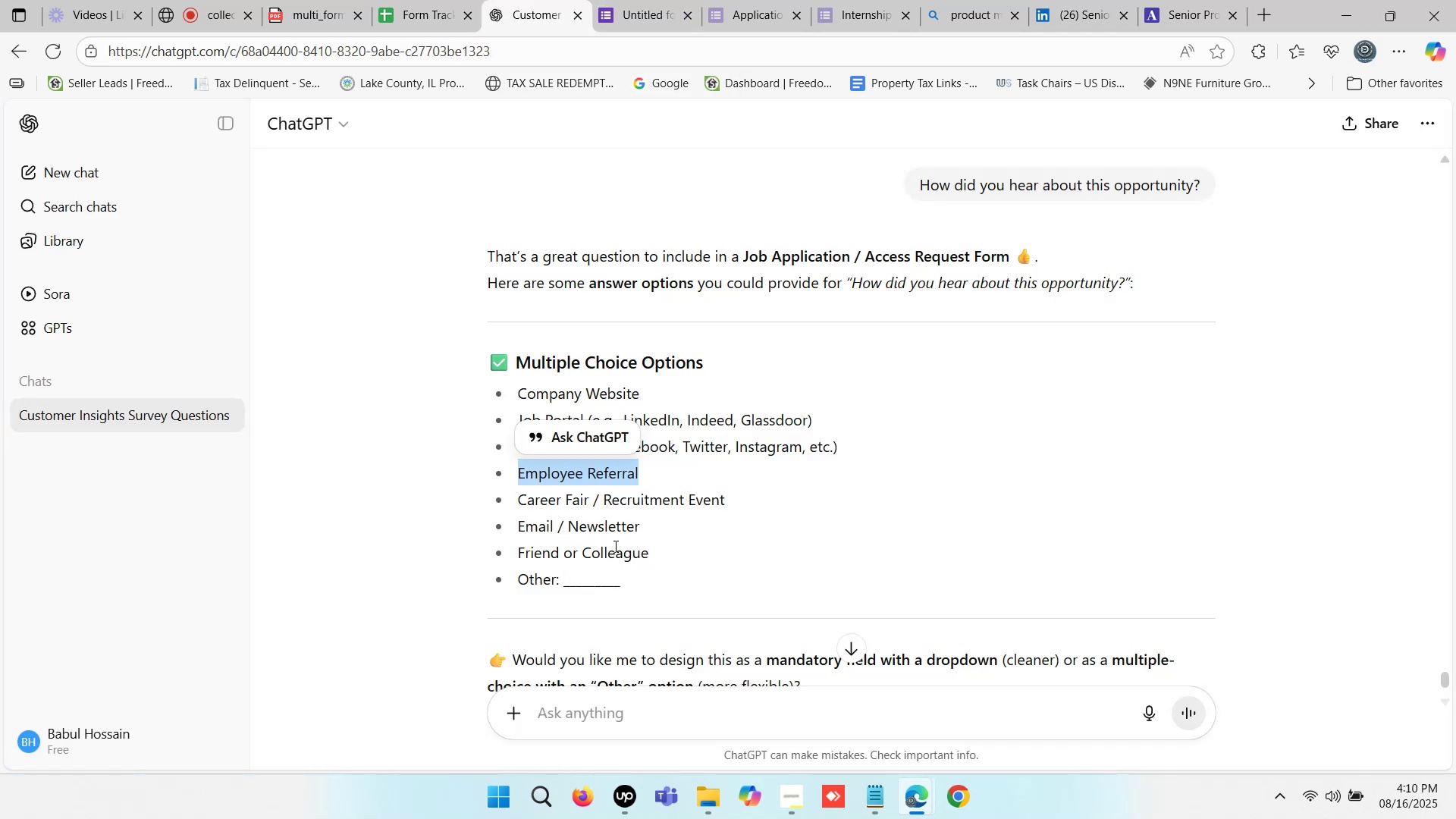 
left_click_drag(start_coordinate=[730, 500], to_coordinate=[690, 498])
 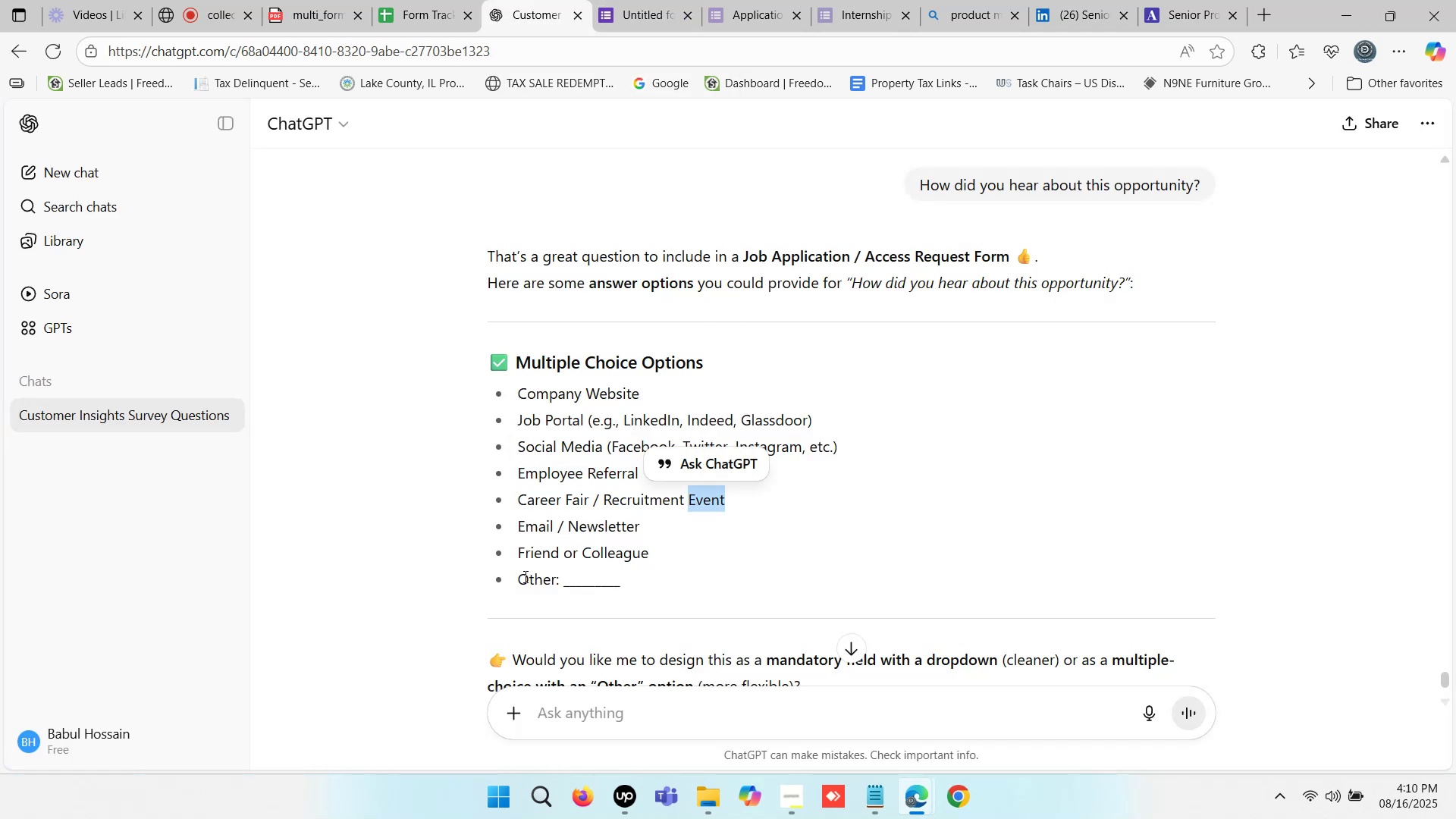 
left_click_drag(start_coordinate=[523, 576], to_coordinate=[560, 581])
 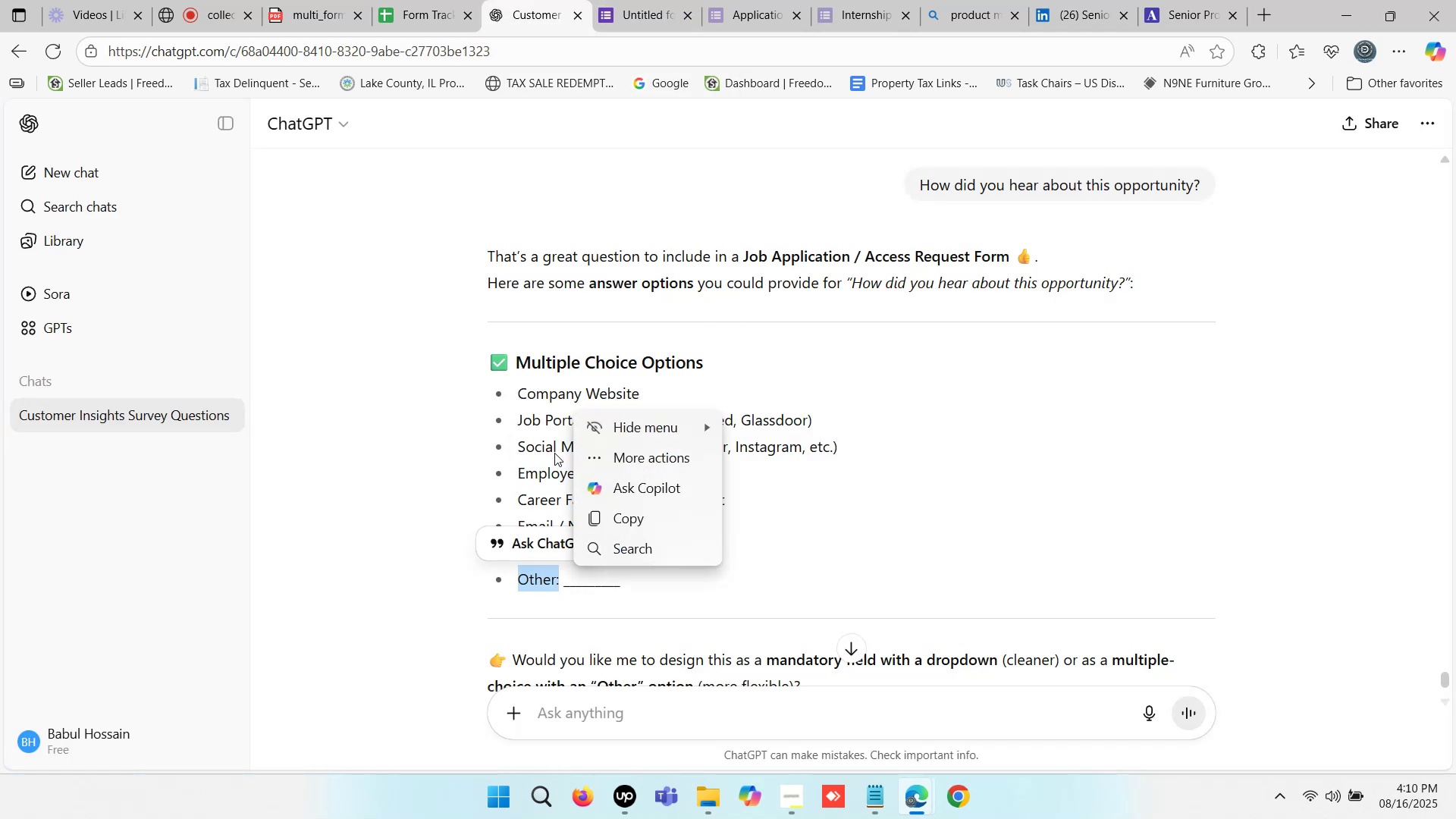 
key(Control+C)
 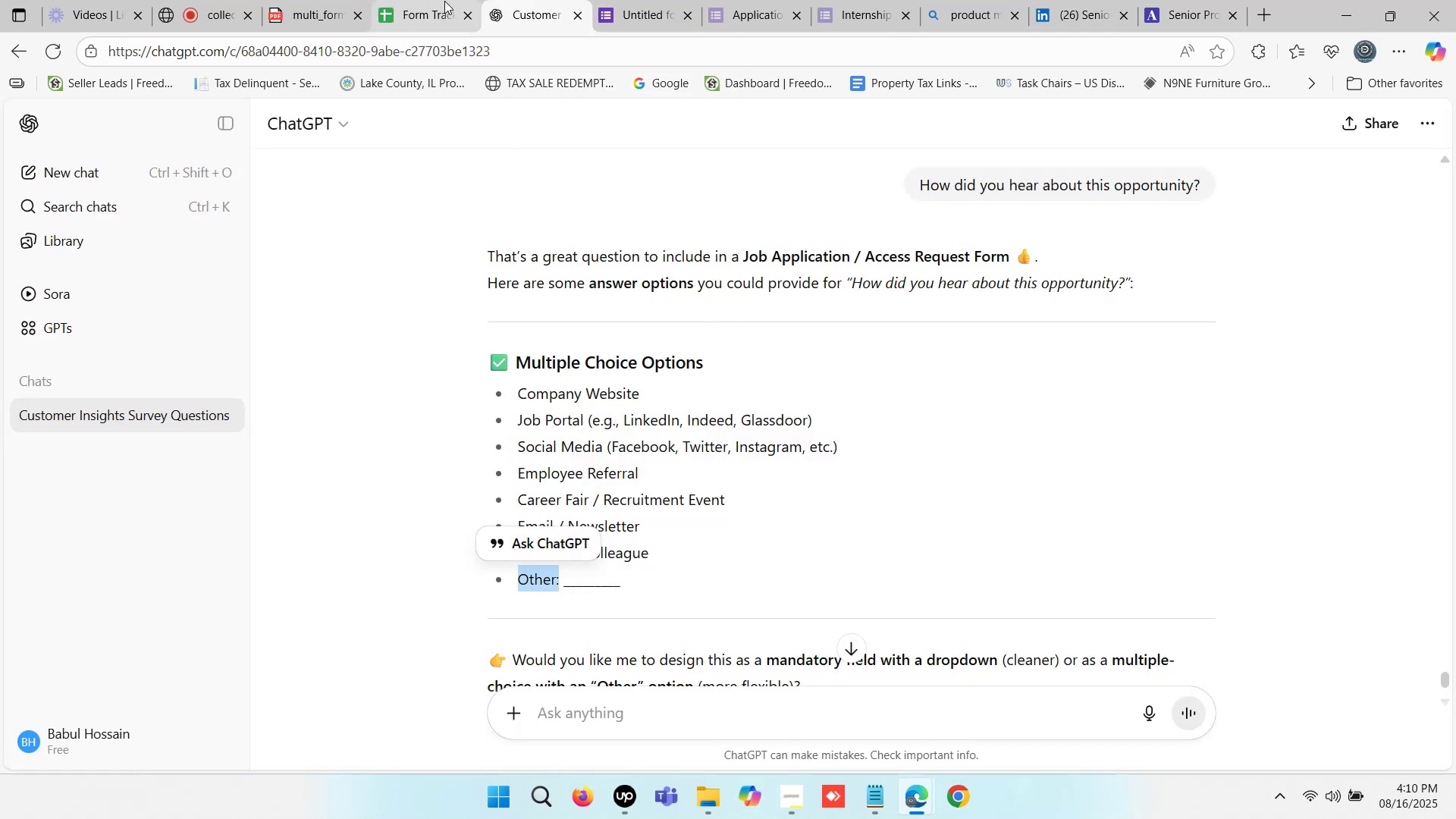 
left_click([445, 0])
 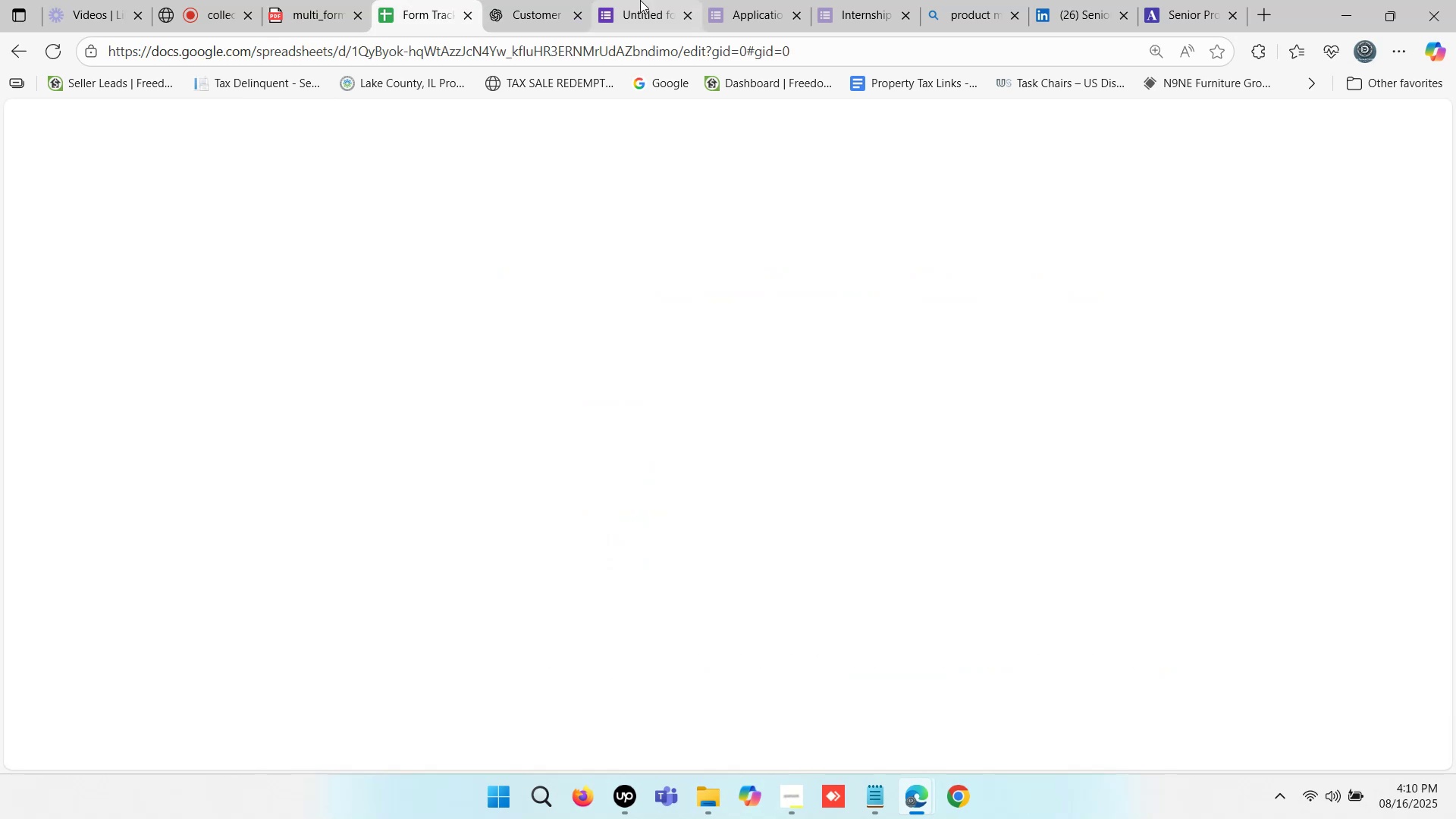 
left_click([640, 0])
 